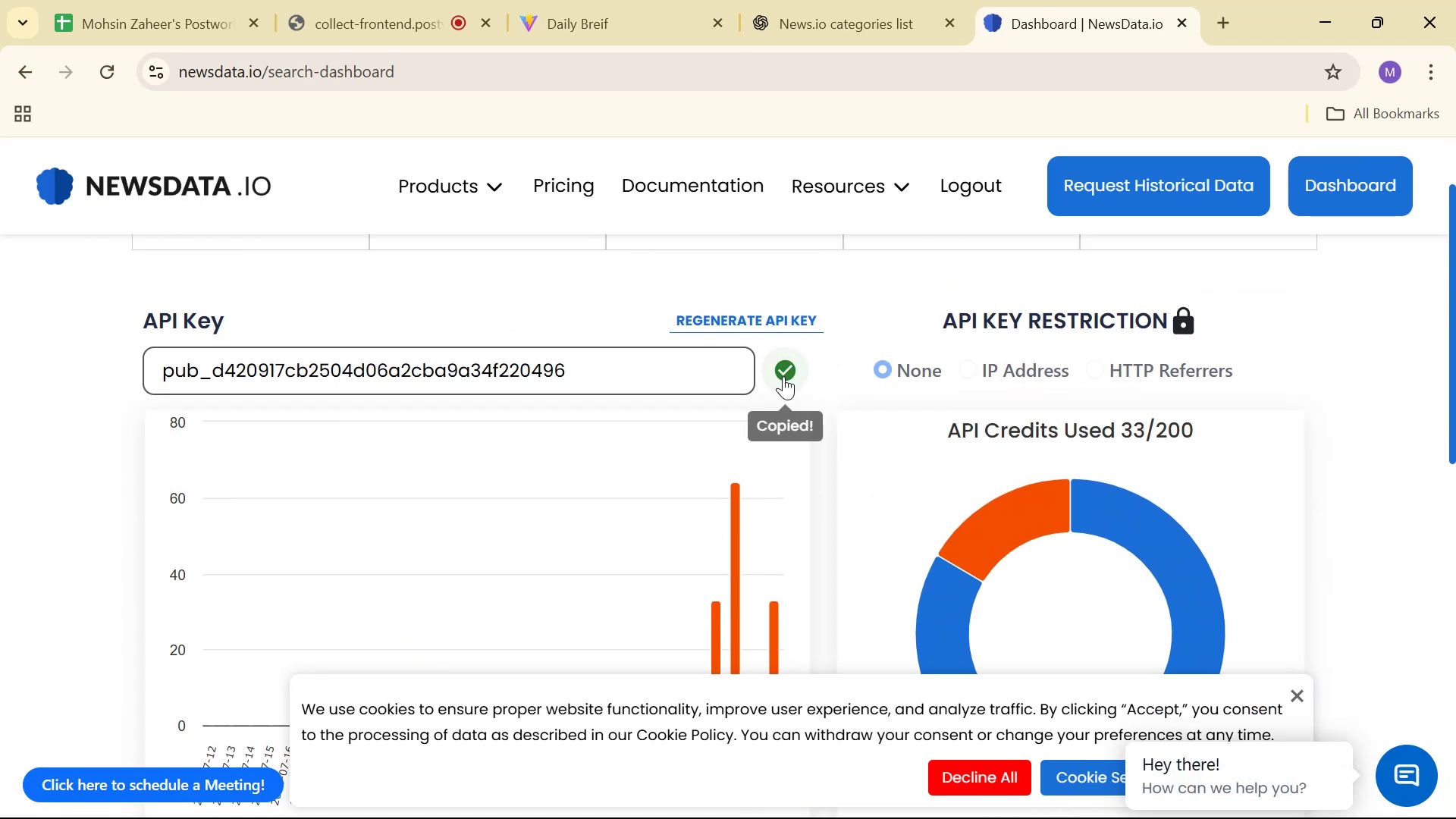 
key(Alt+Tab)
 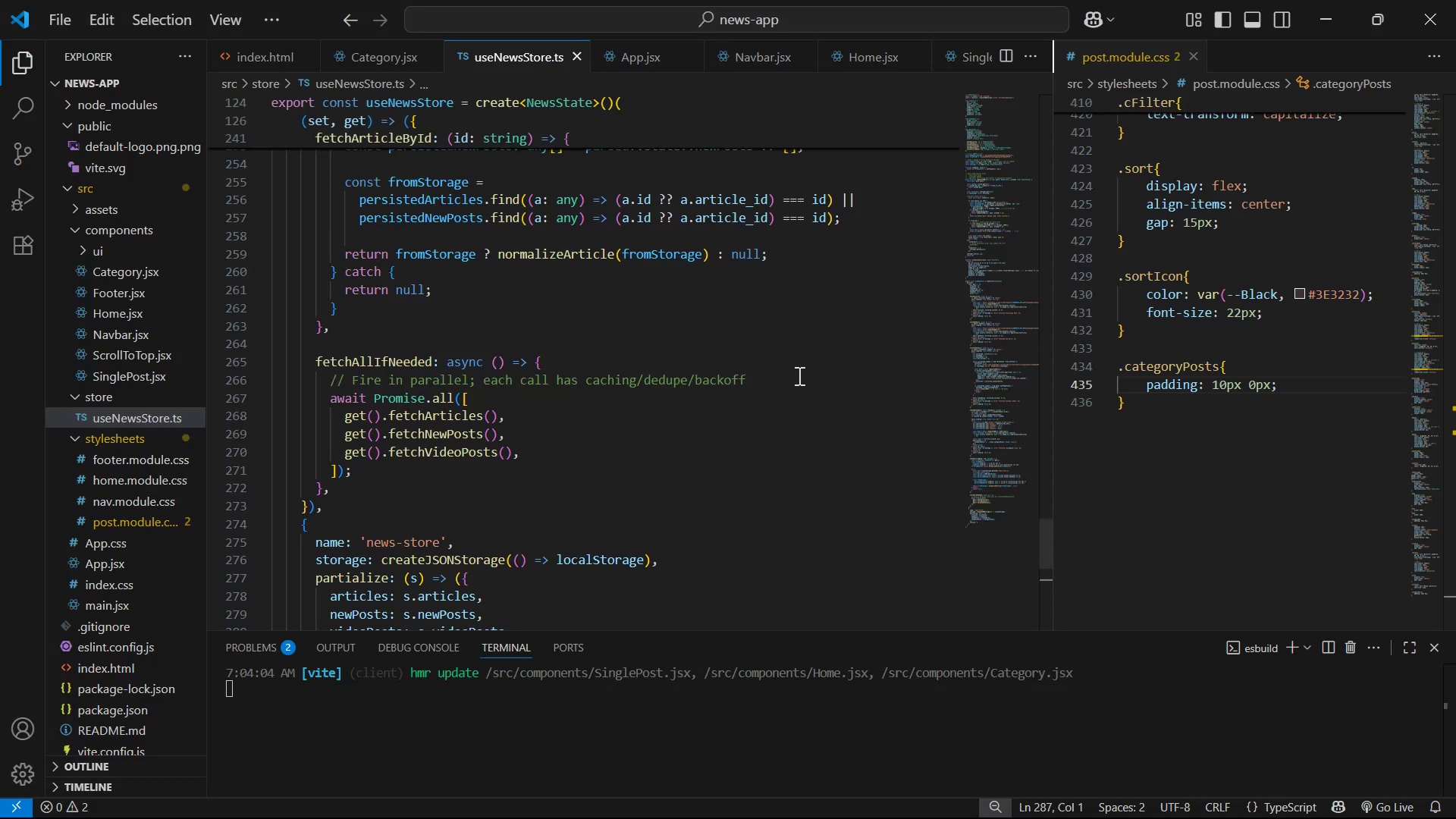 
scroll: coordinate [856, 252], scroll_direction: up, amount: 7.0
 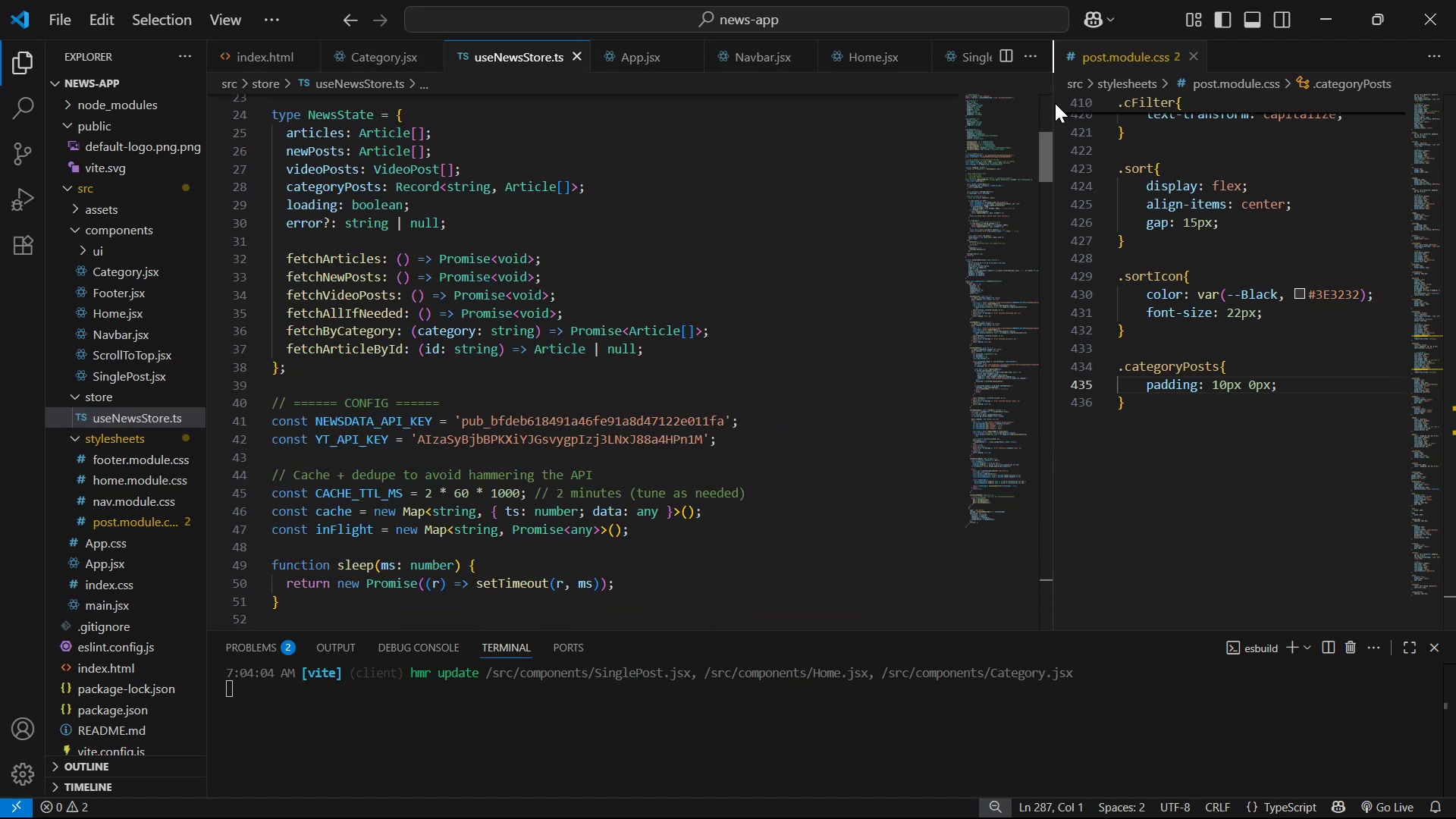 
scroll: coordinate [723, 275], scroll_direction: down, amount: 7.0
 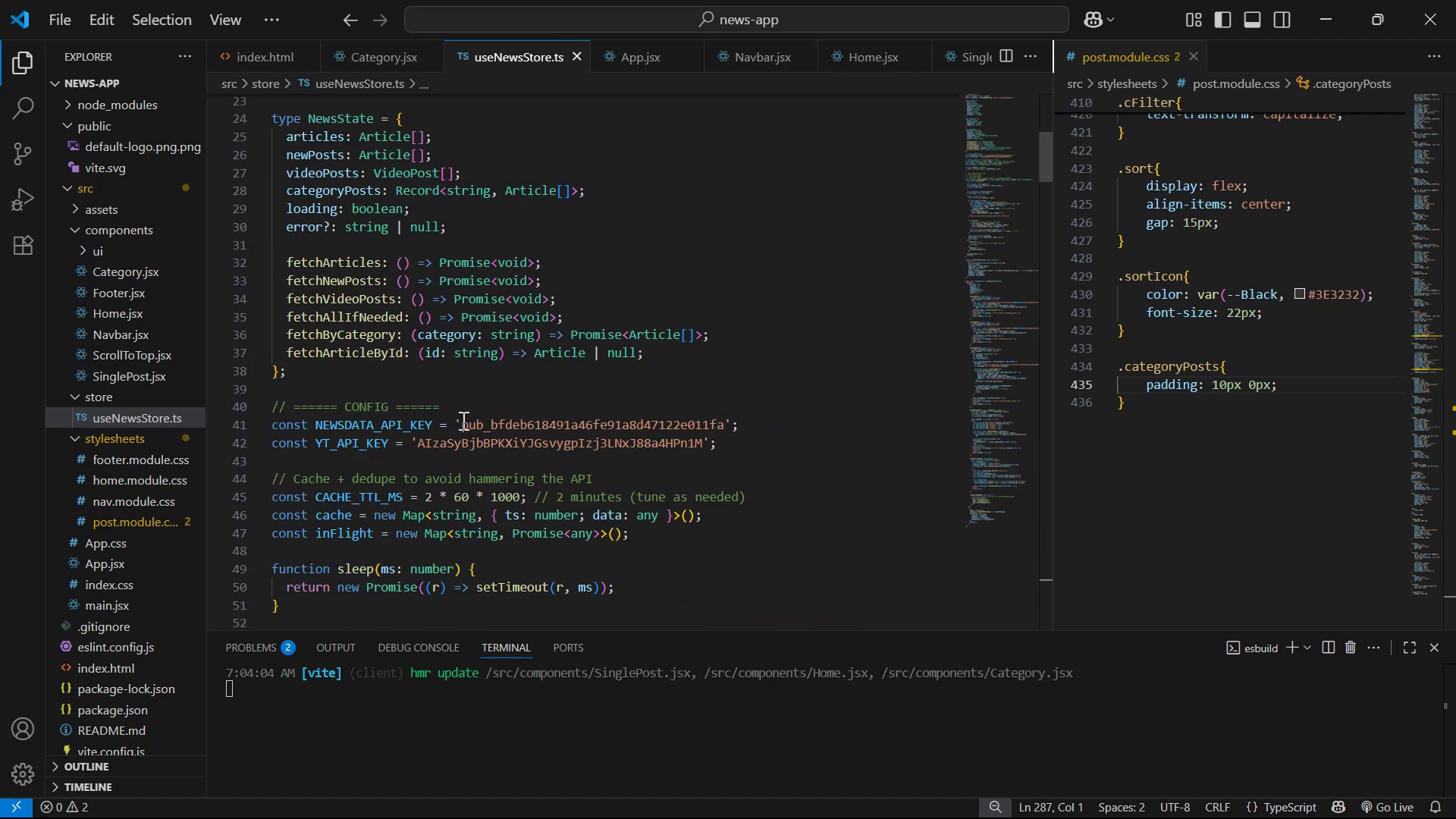 
wait(5.0)
 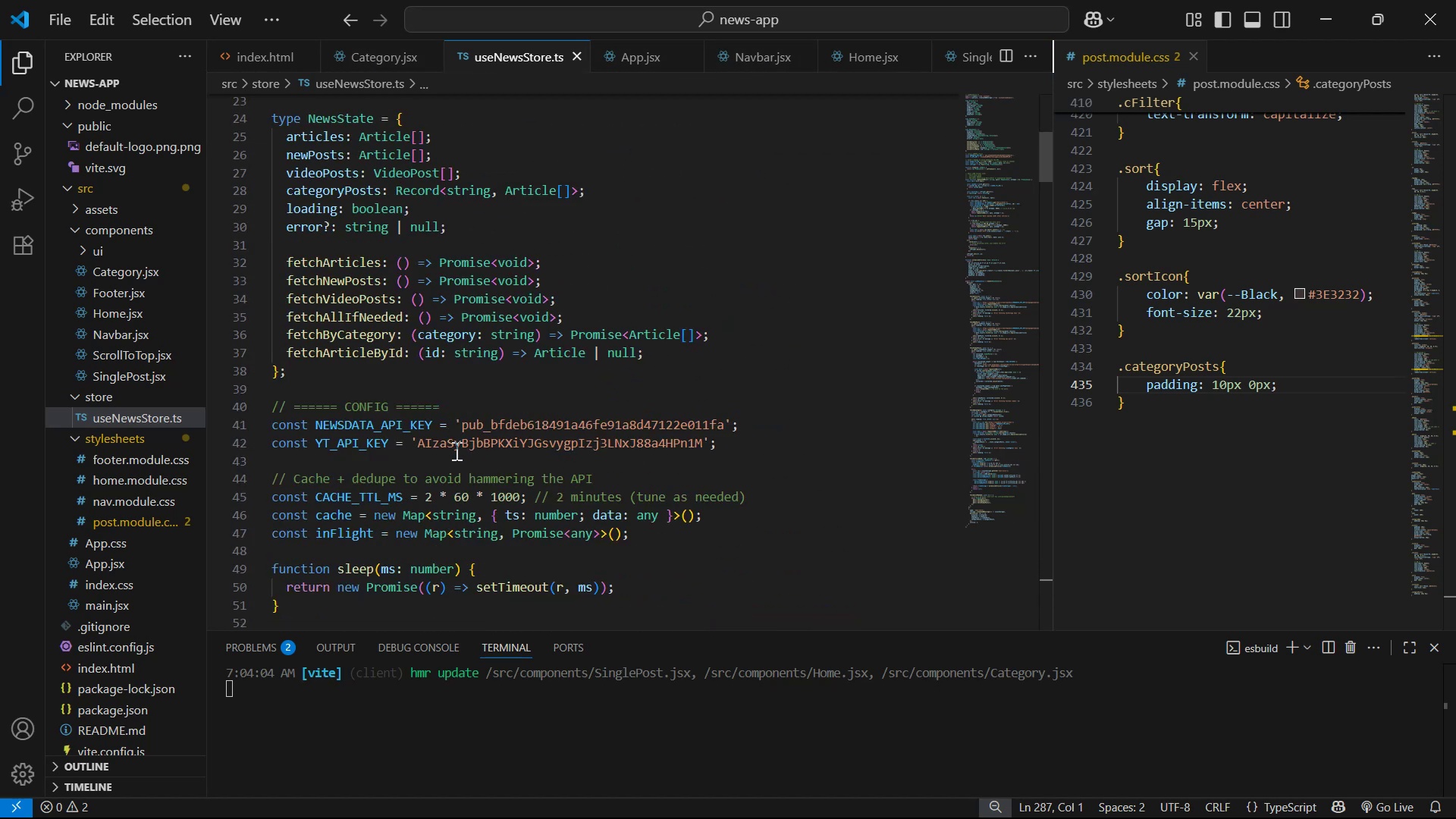 
key(Control+V)
 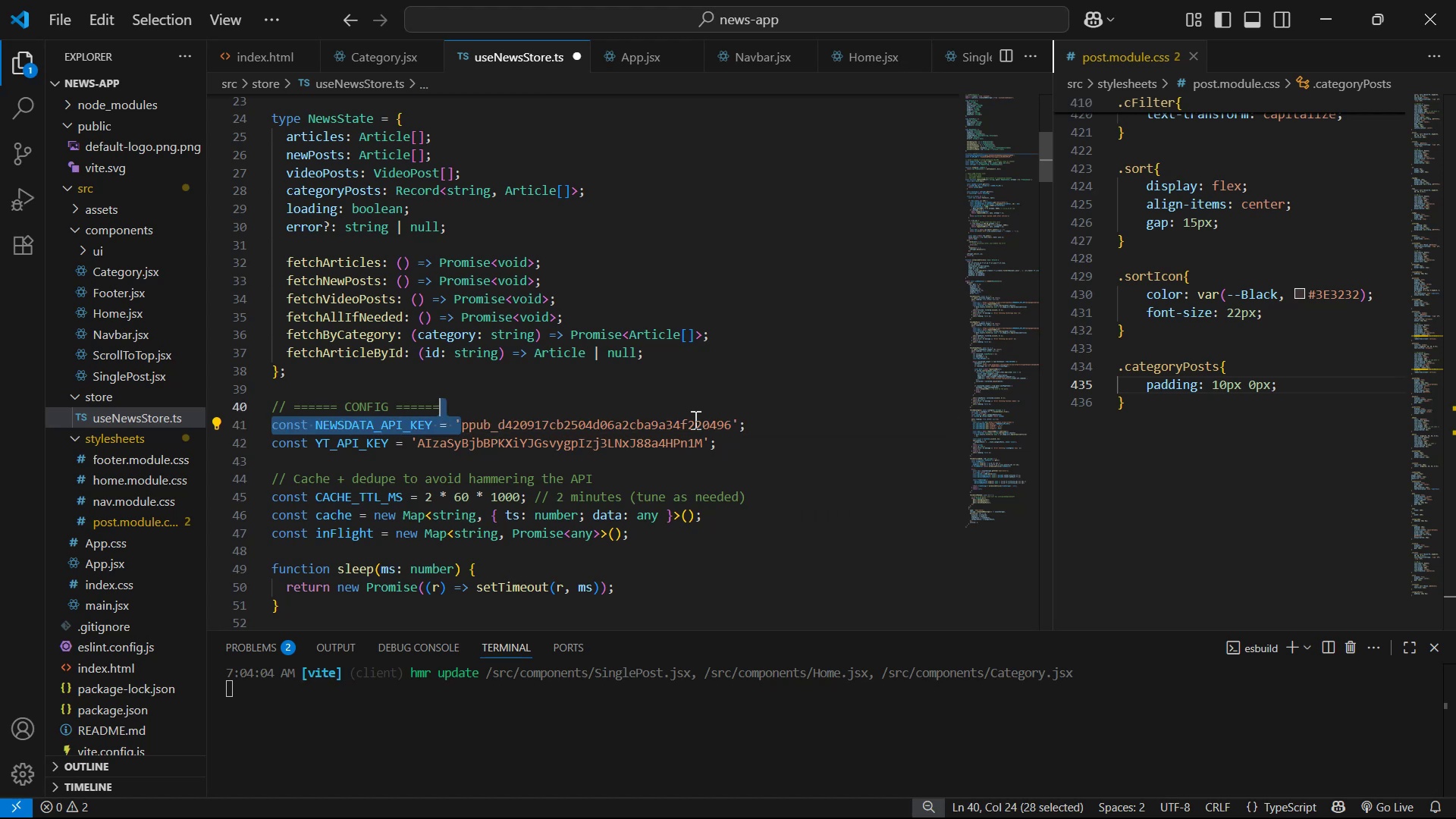 
left_click([734, 427])
 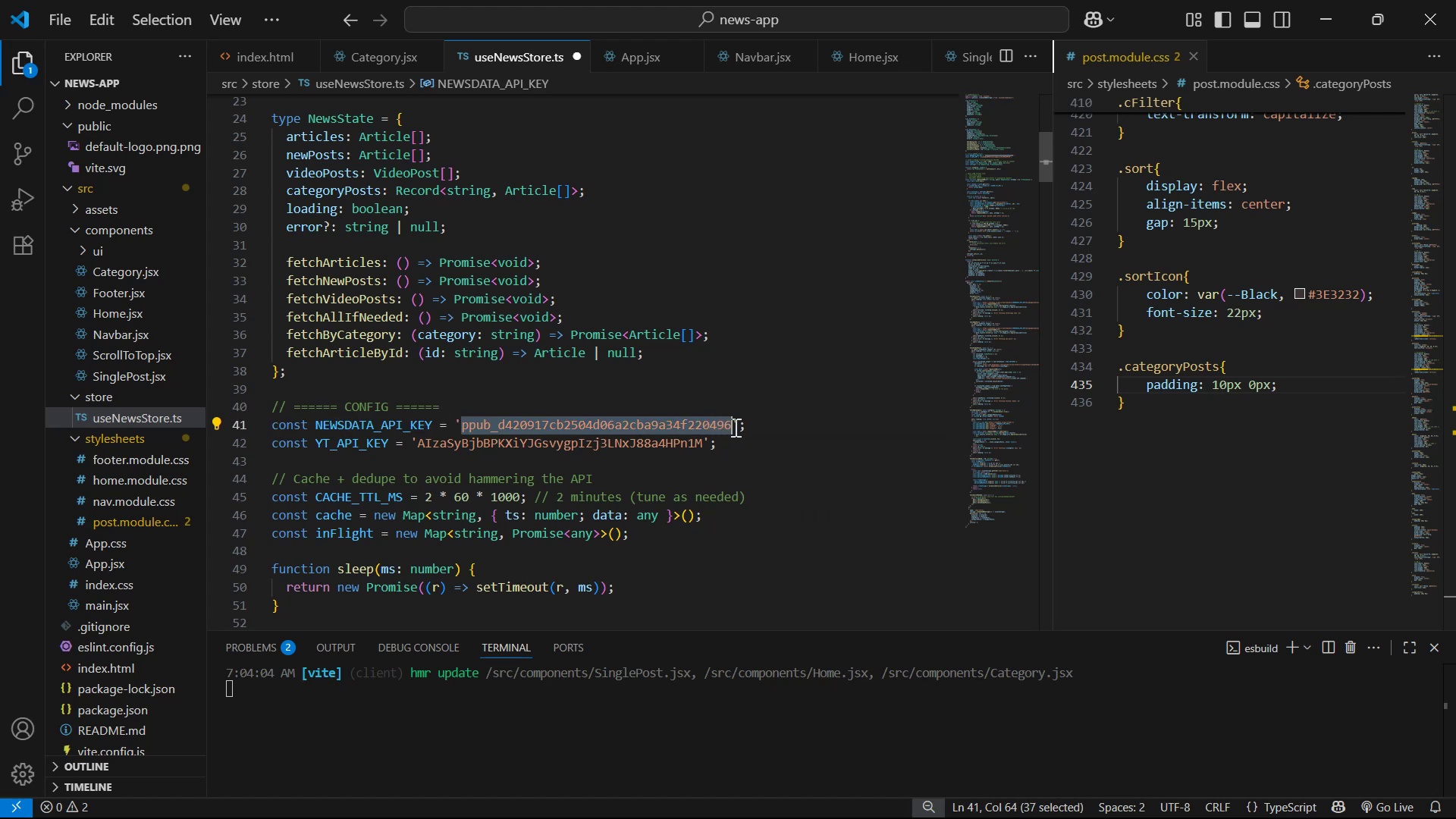 
key(Control+V)
 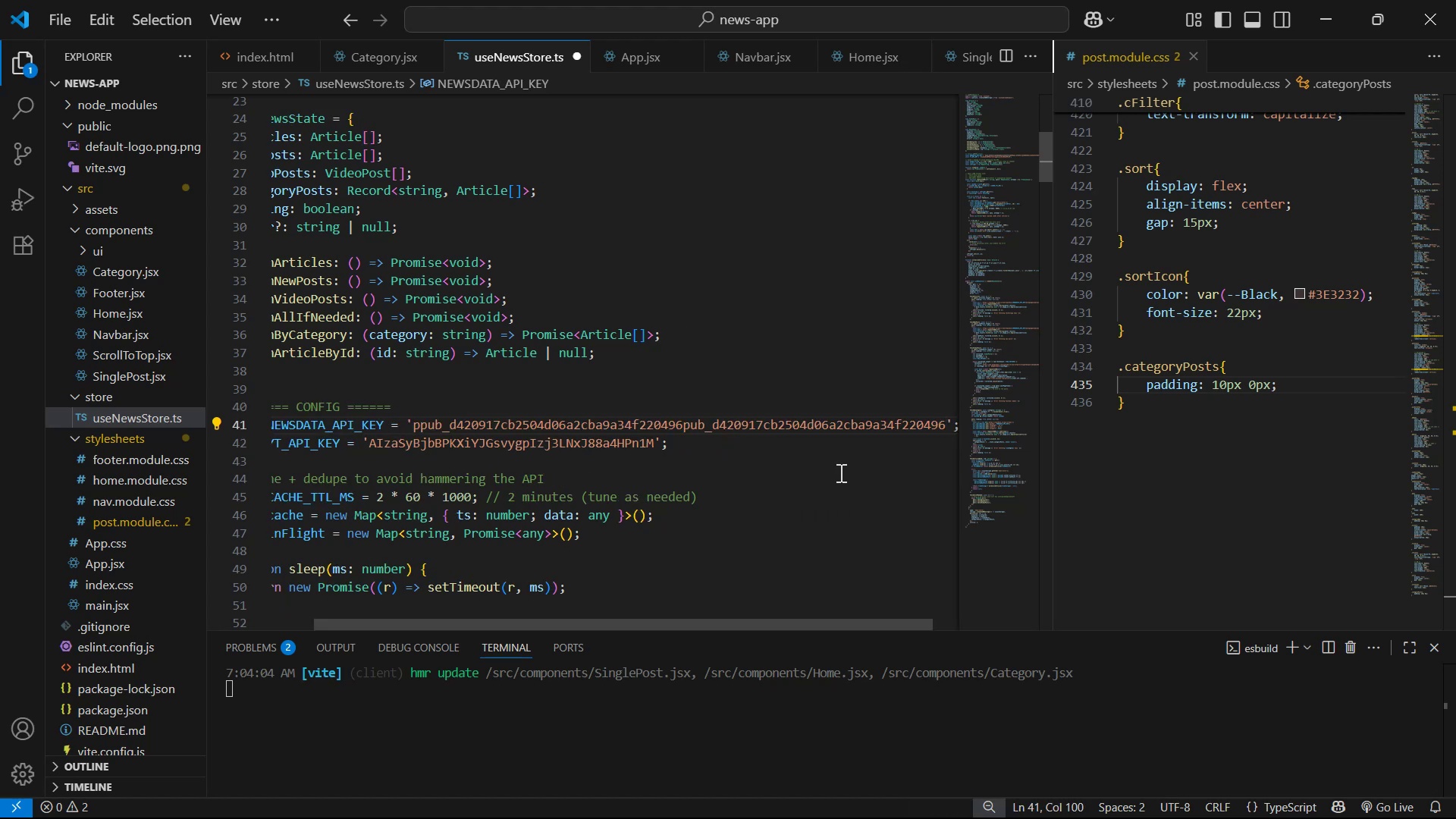 
hold_key(key=Backspace, duration=1.51)
 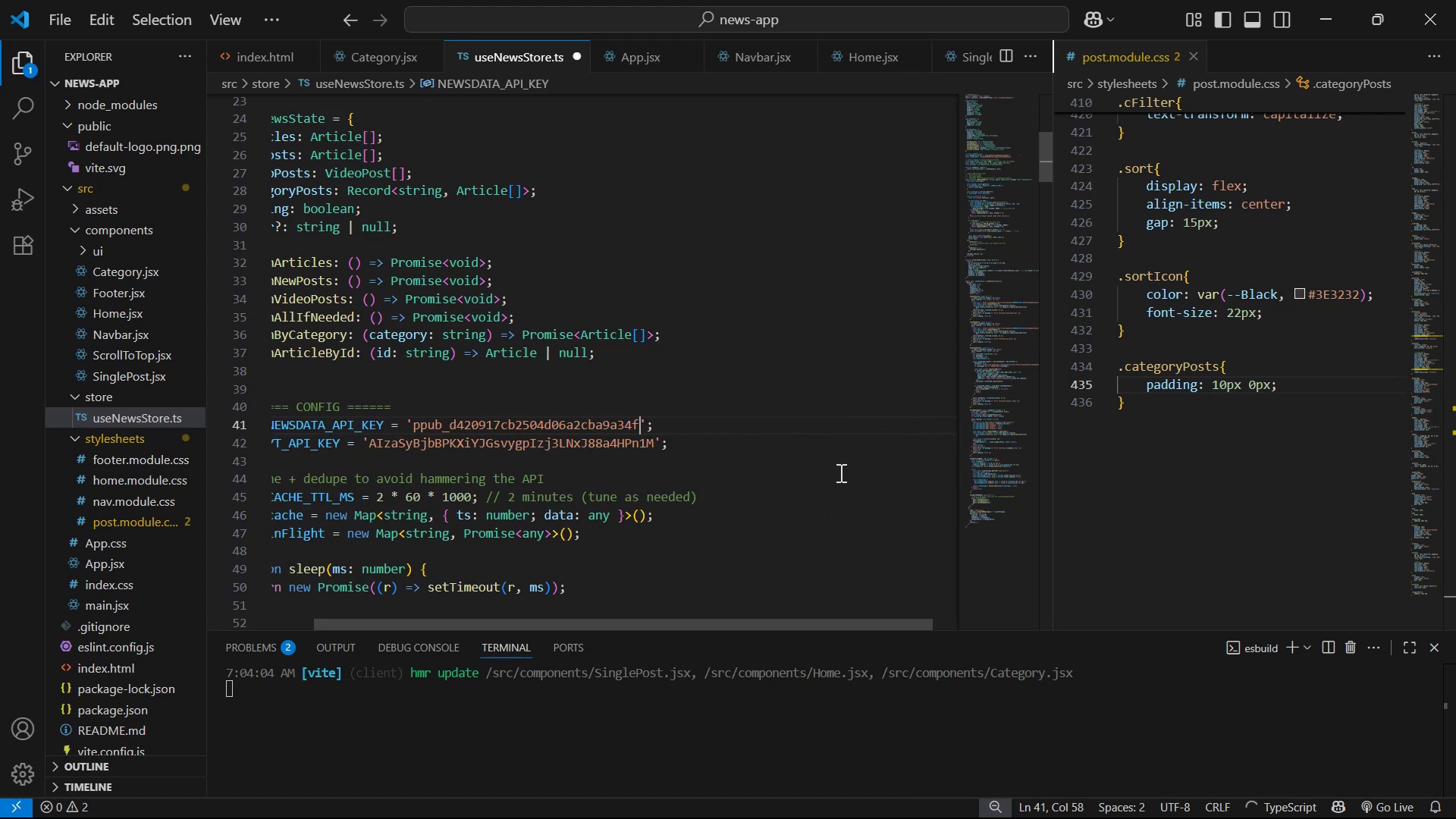 
hold_key(key=Backspace, duration=1.15)
 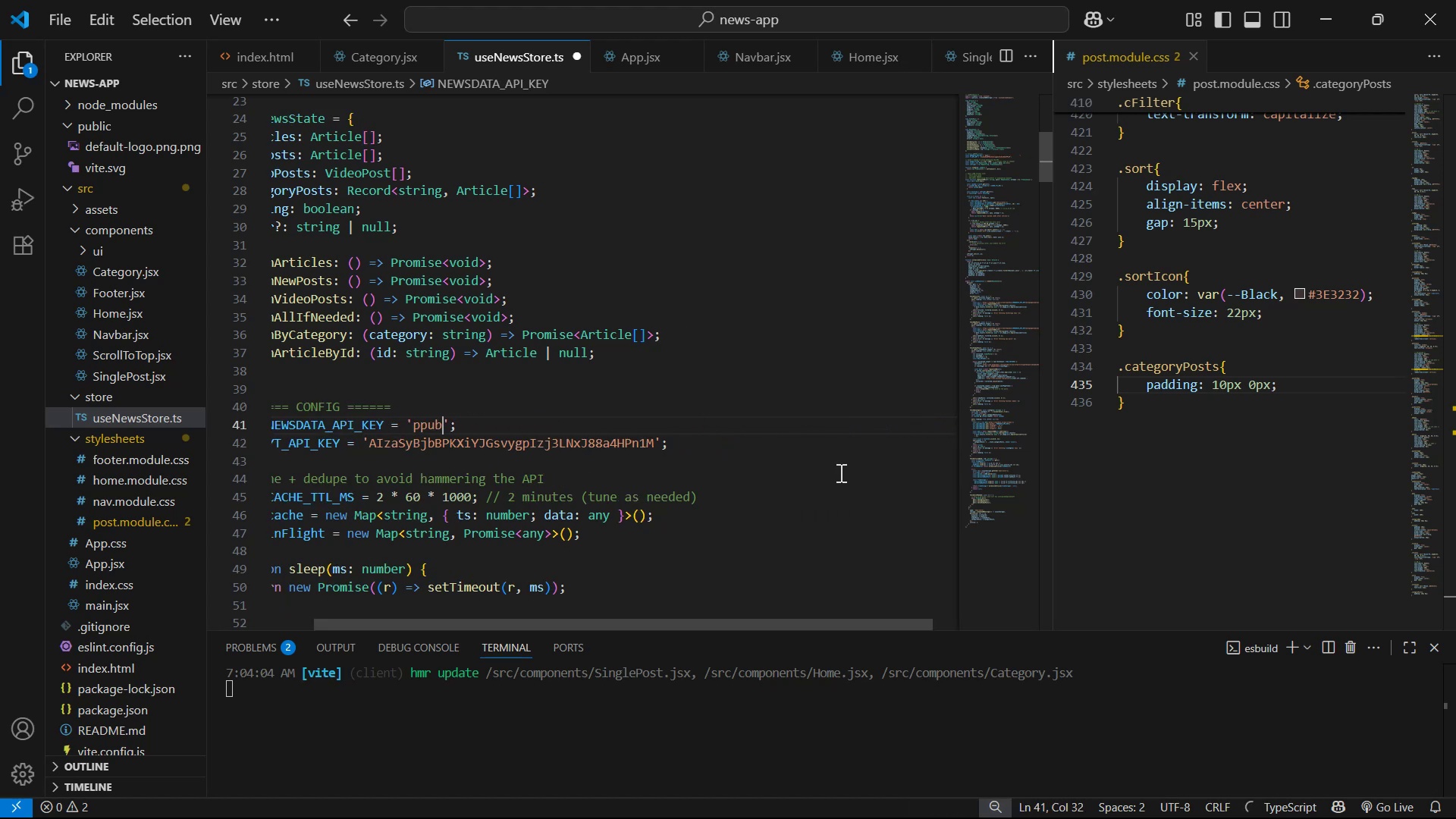 
key(Backspace)
 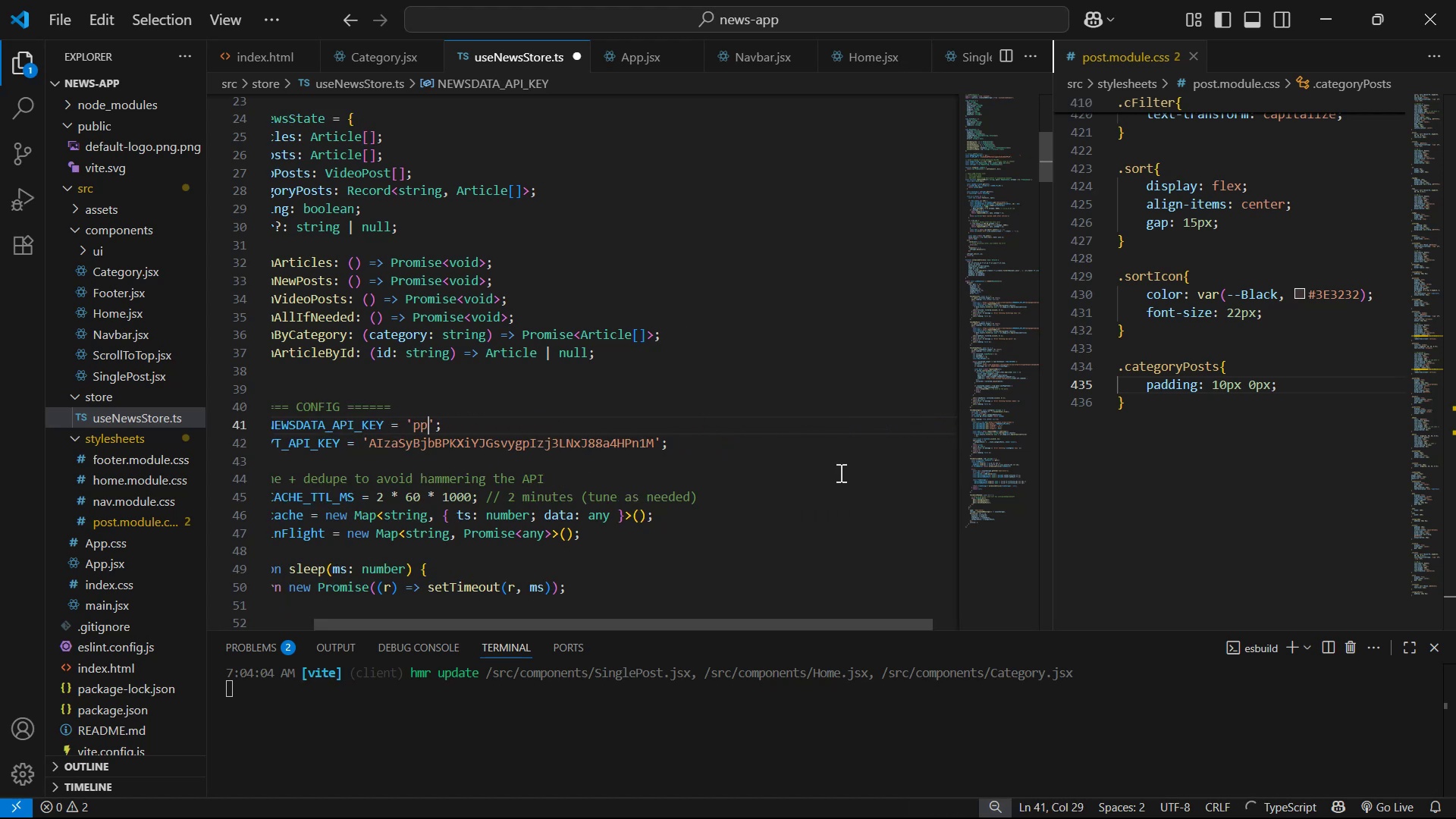 
key(Backspace)
 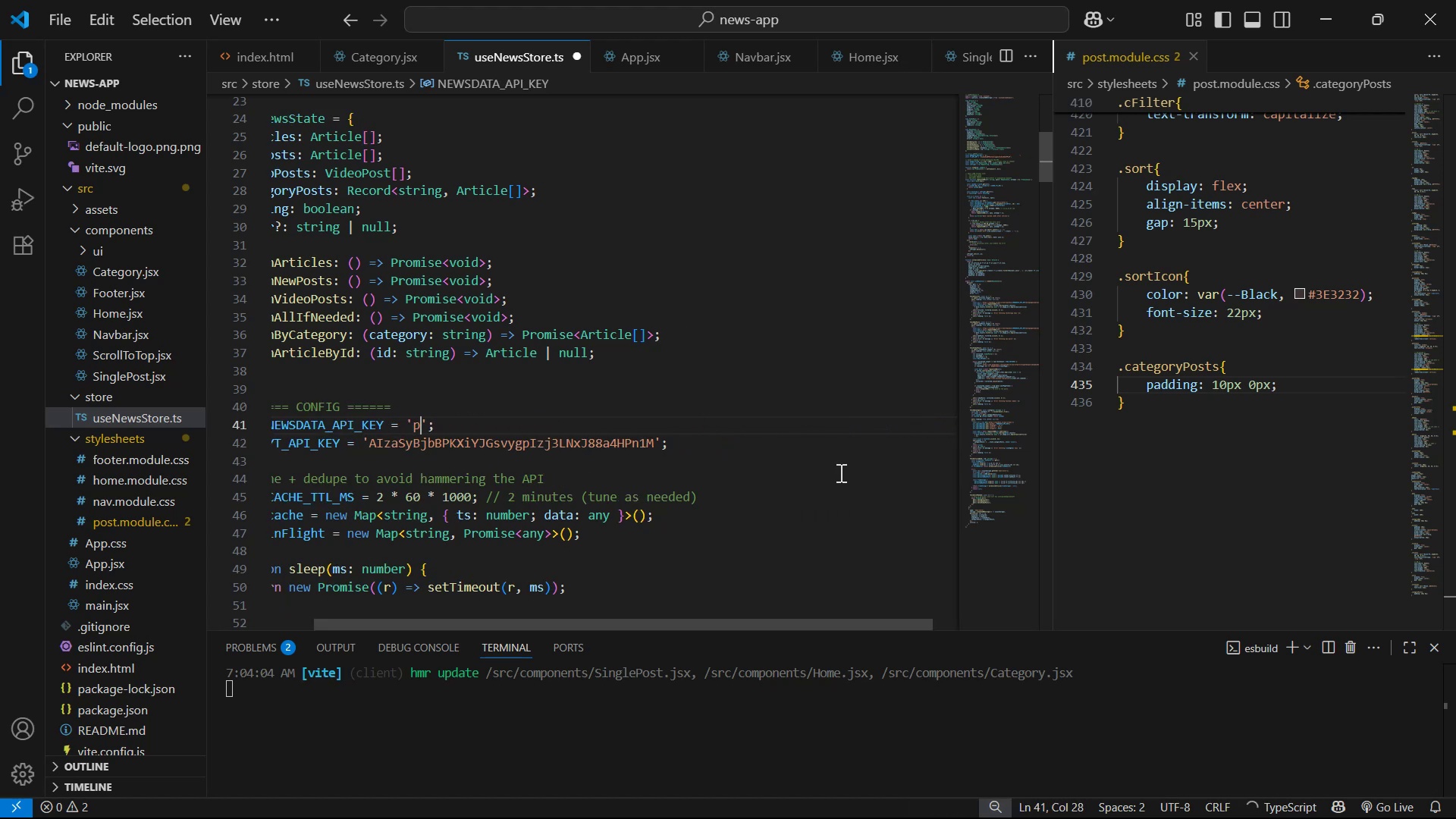 
key(Control+V)
 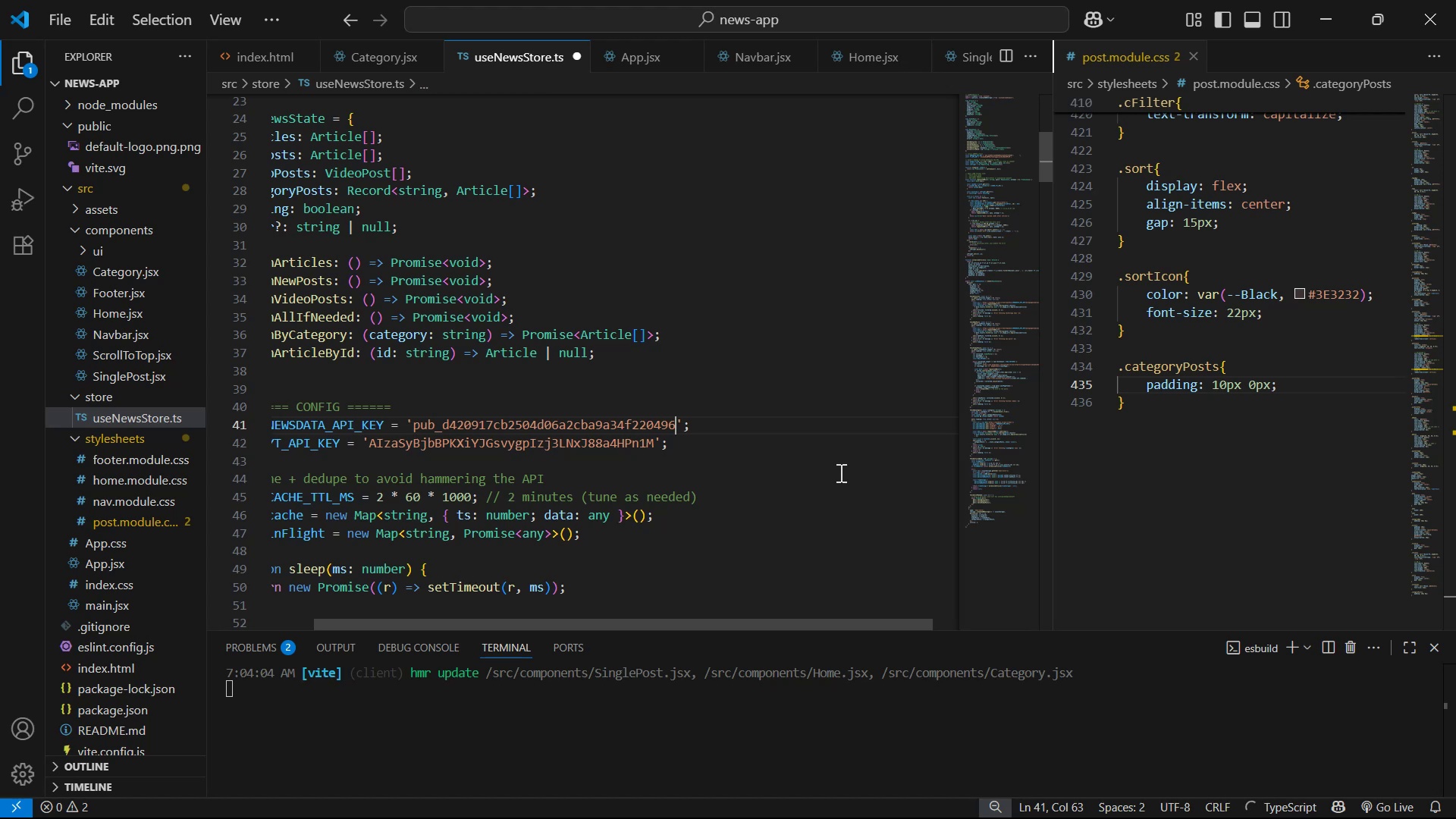 
key(Control+S)
 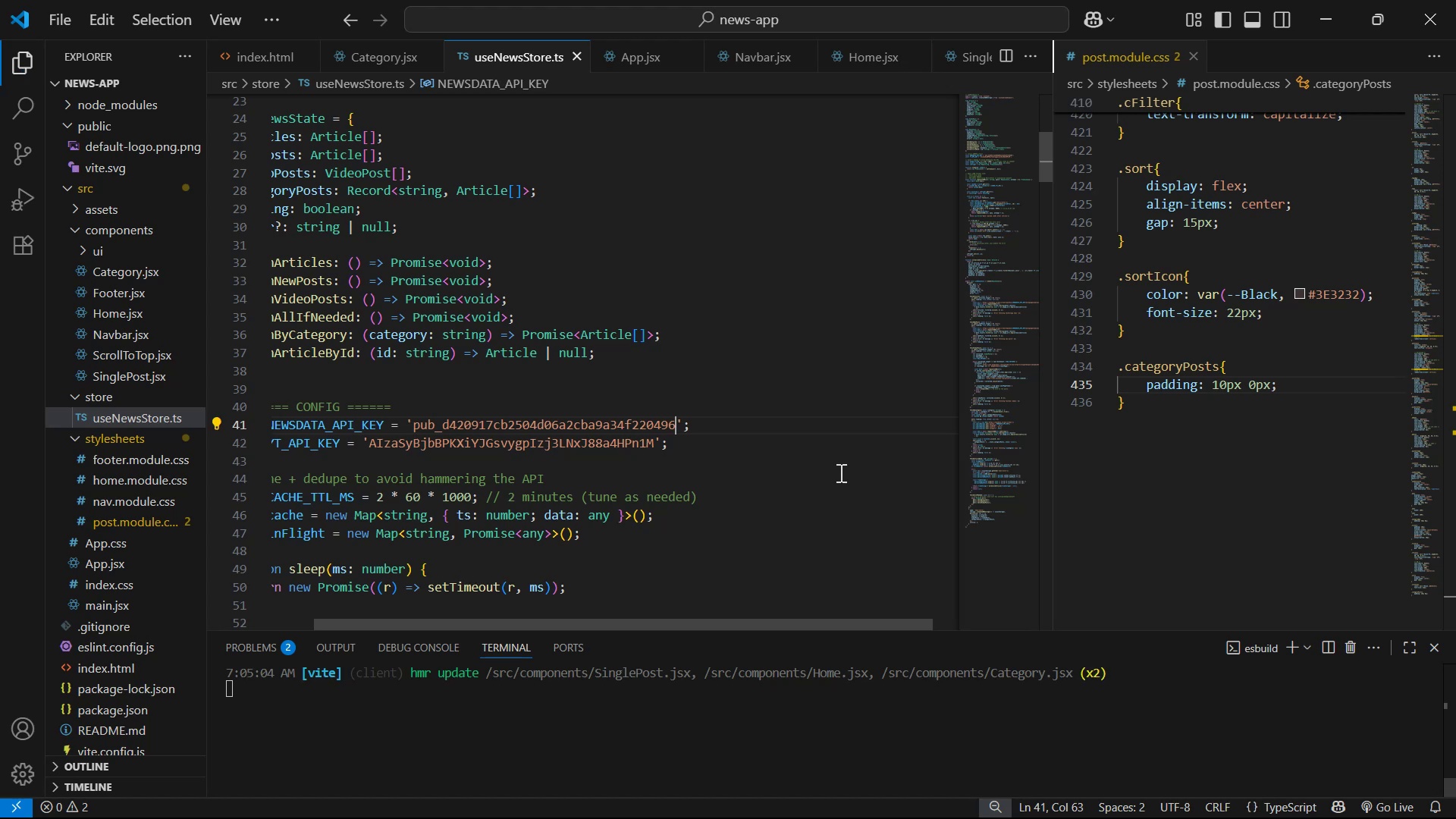 
key(Alt+AltLeft)
 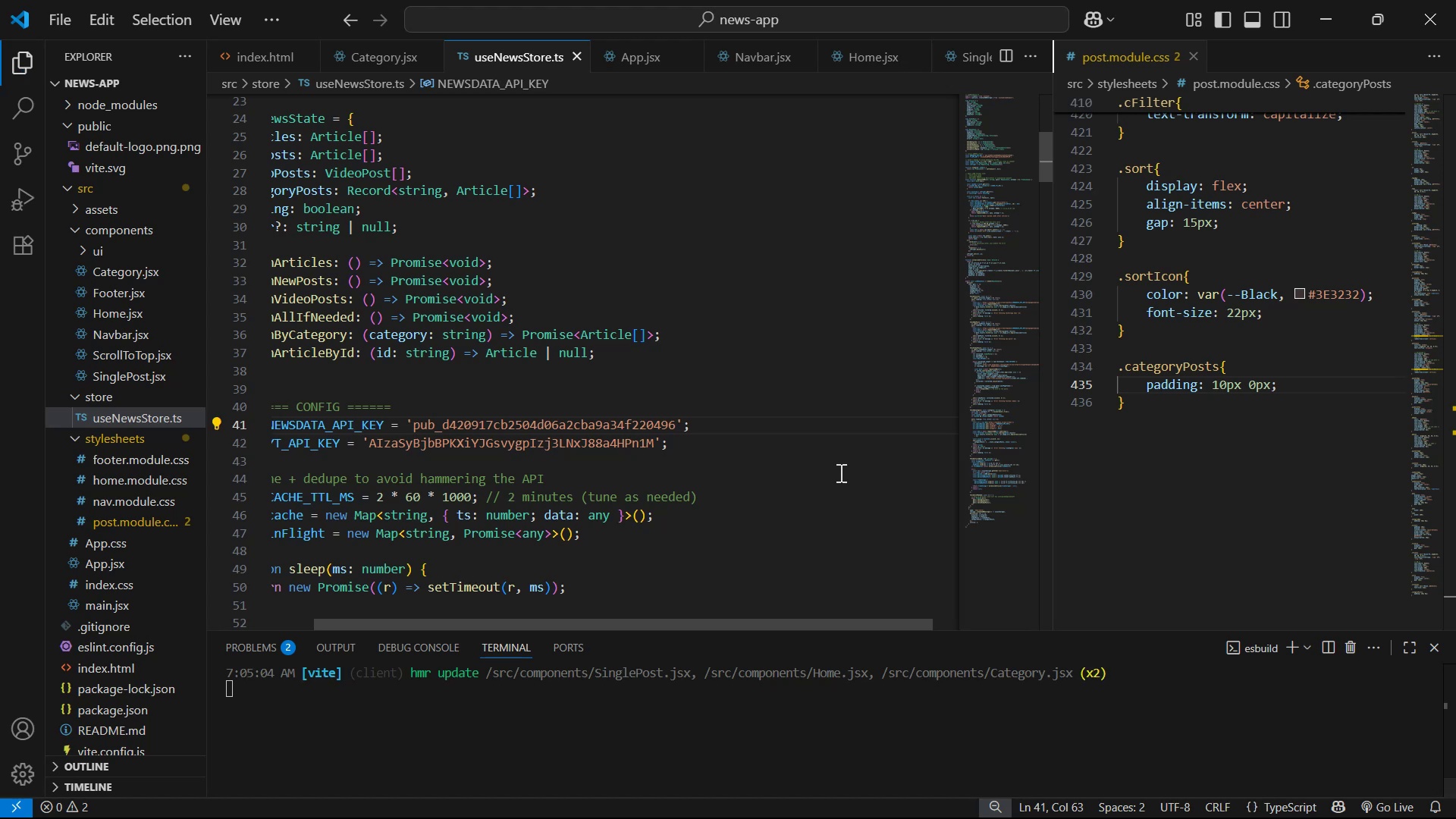 
key(Alt+Tab)
 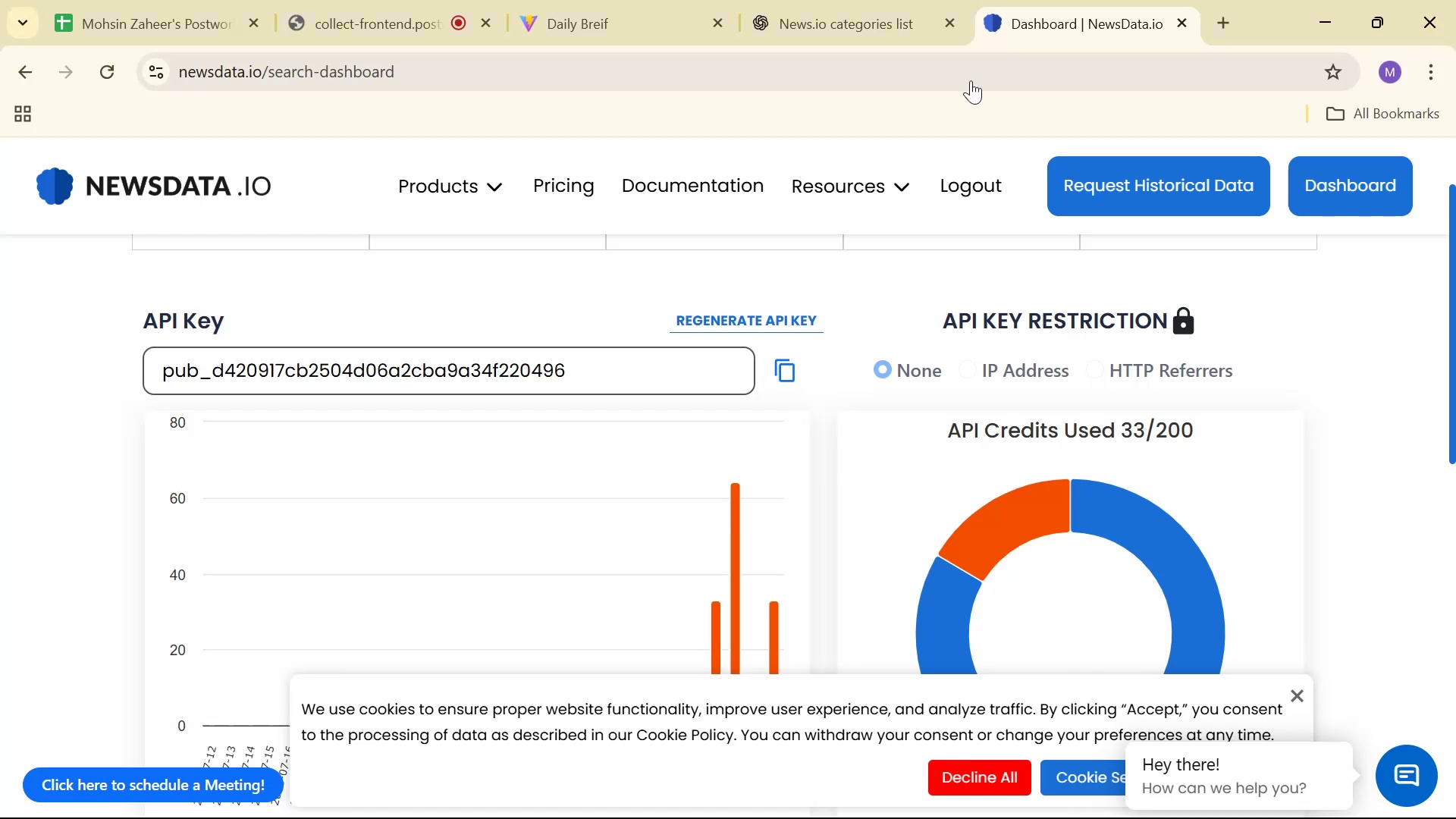 
left_click([654, 0])
 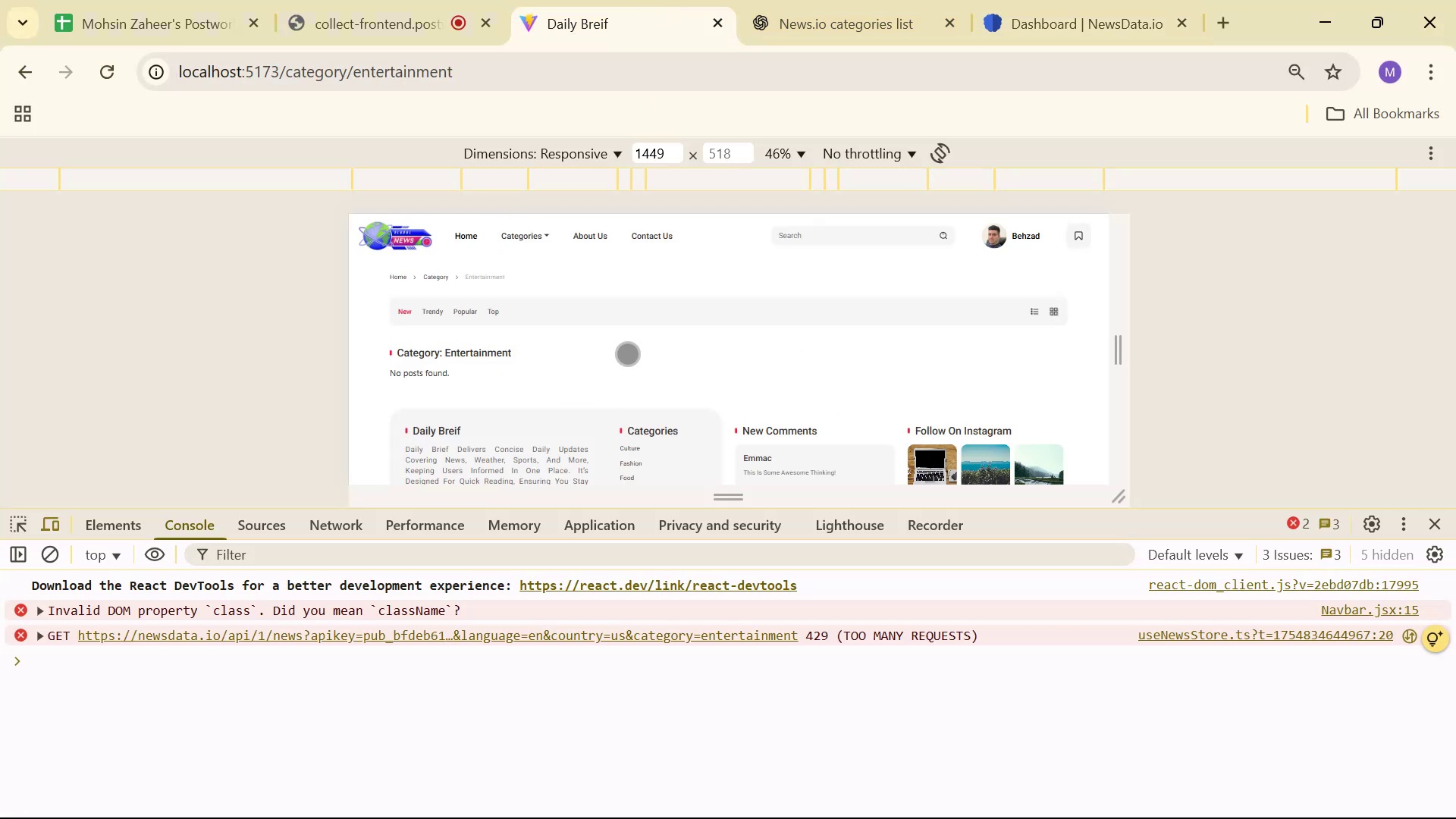 
left_click([467, 238])
 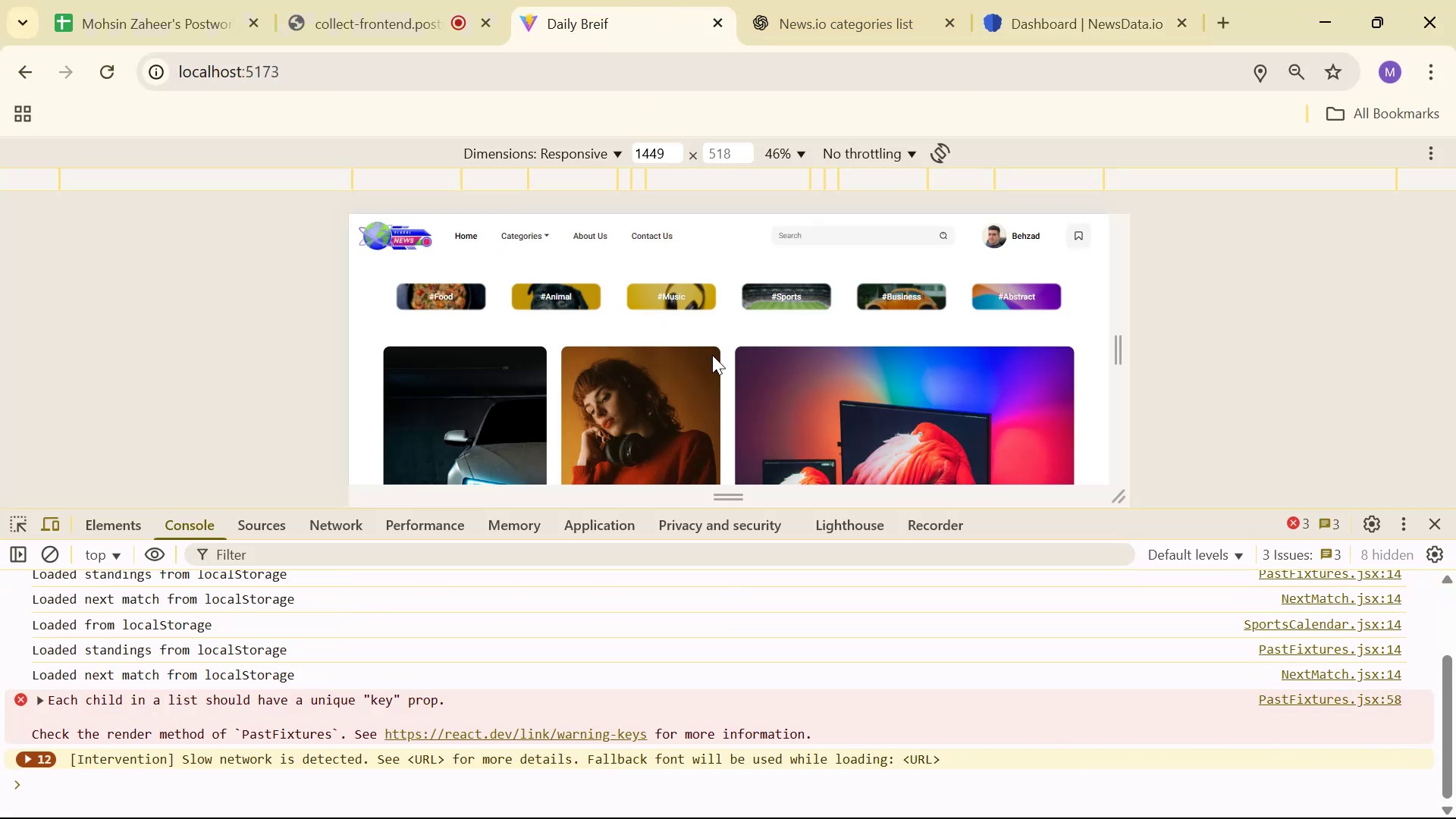 
wait(5.08)
 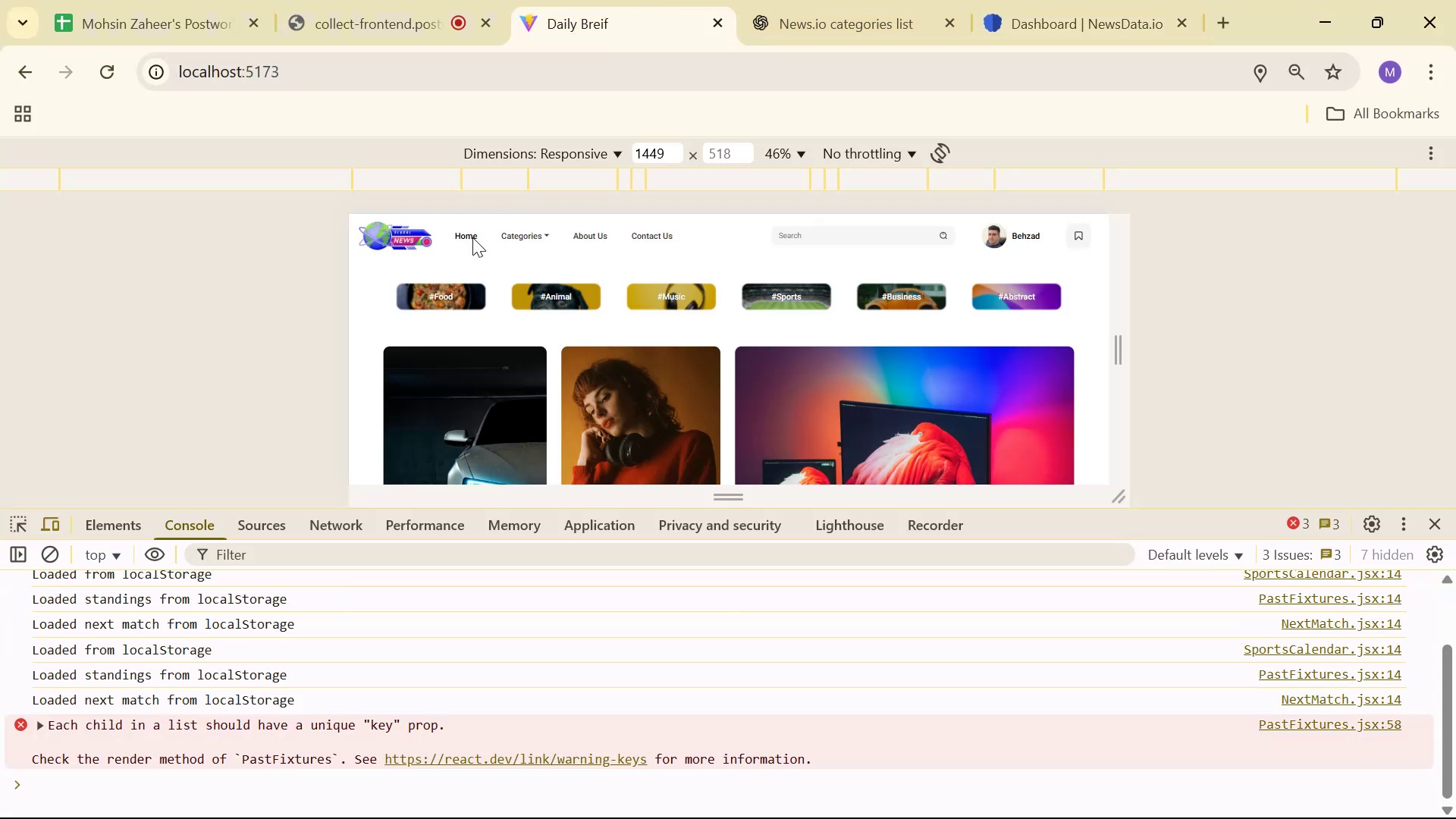 
scroll: coordinate [736, 347], scroll_direction: down, amount: 7.0
 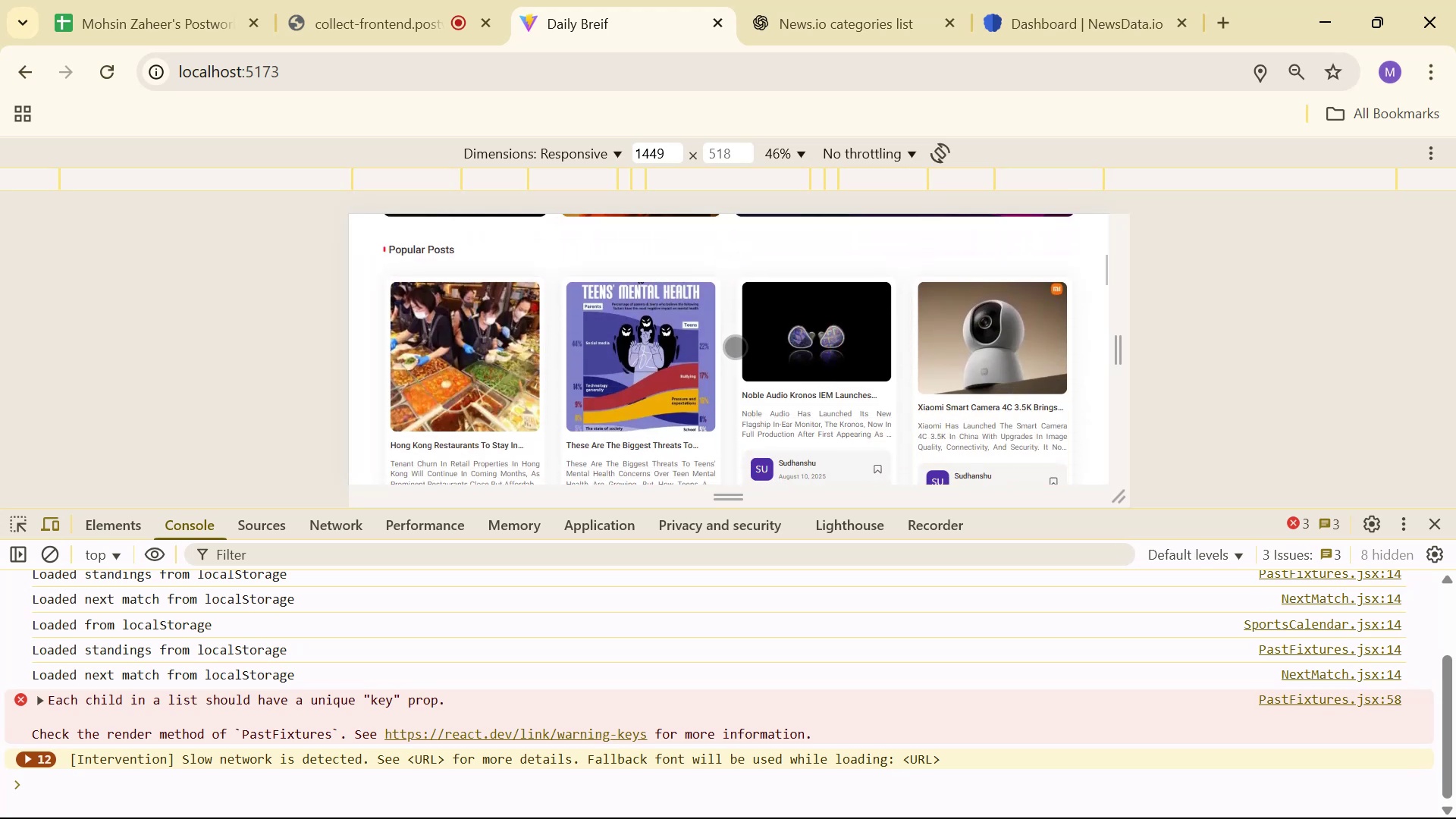 
scroll: coordinate [744, 352], scroll_direction: up, amount: 8.0
 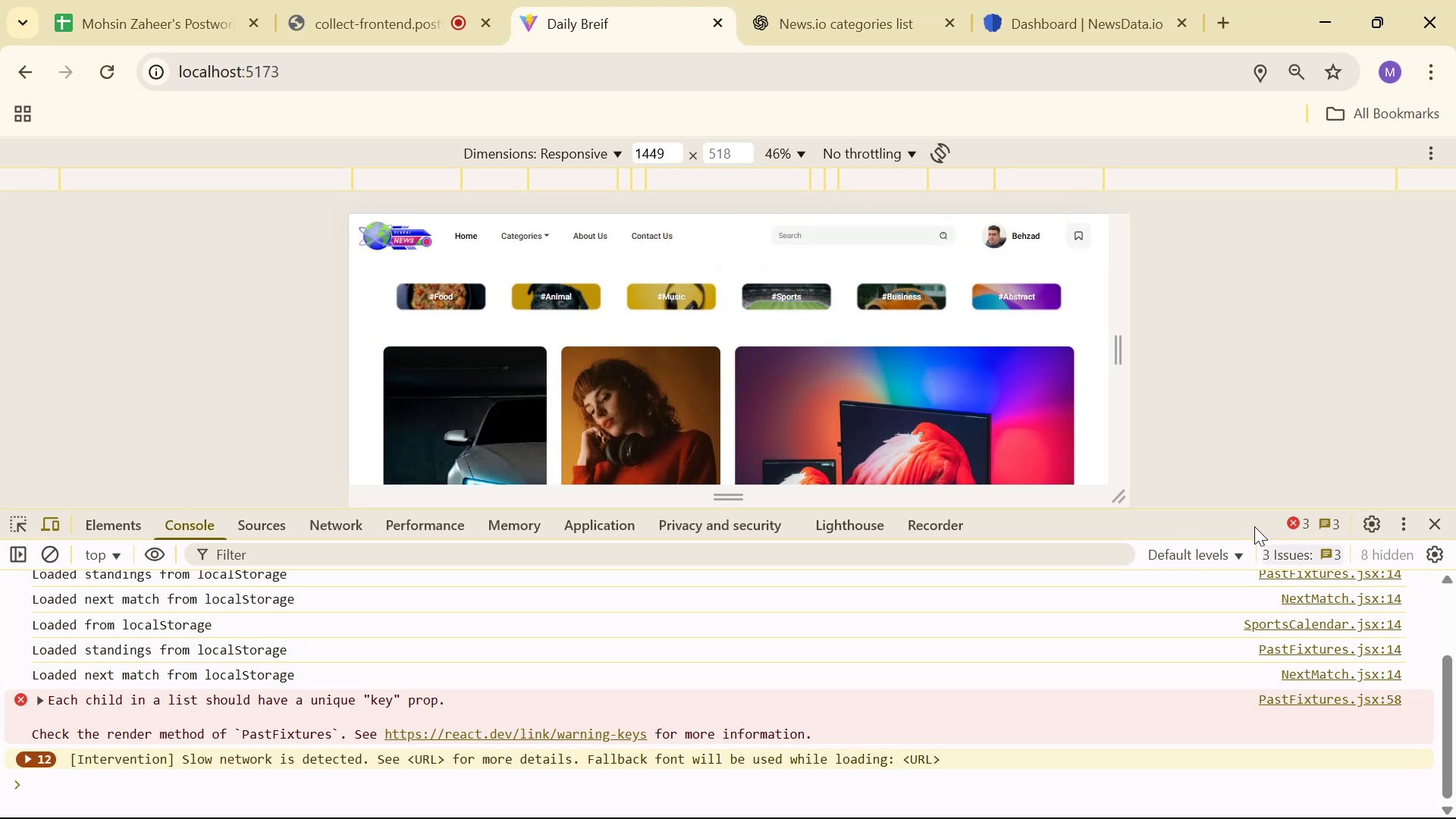 
left_click([528, 235])
 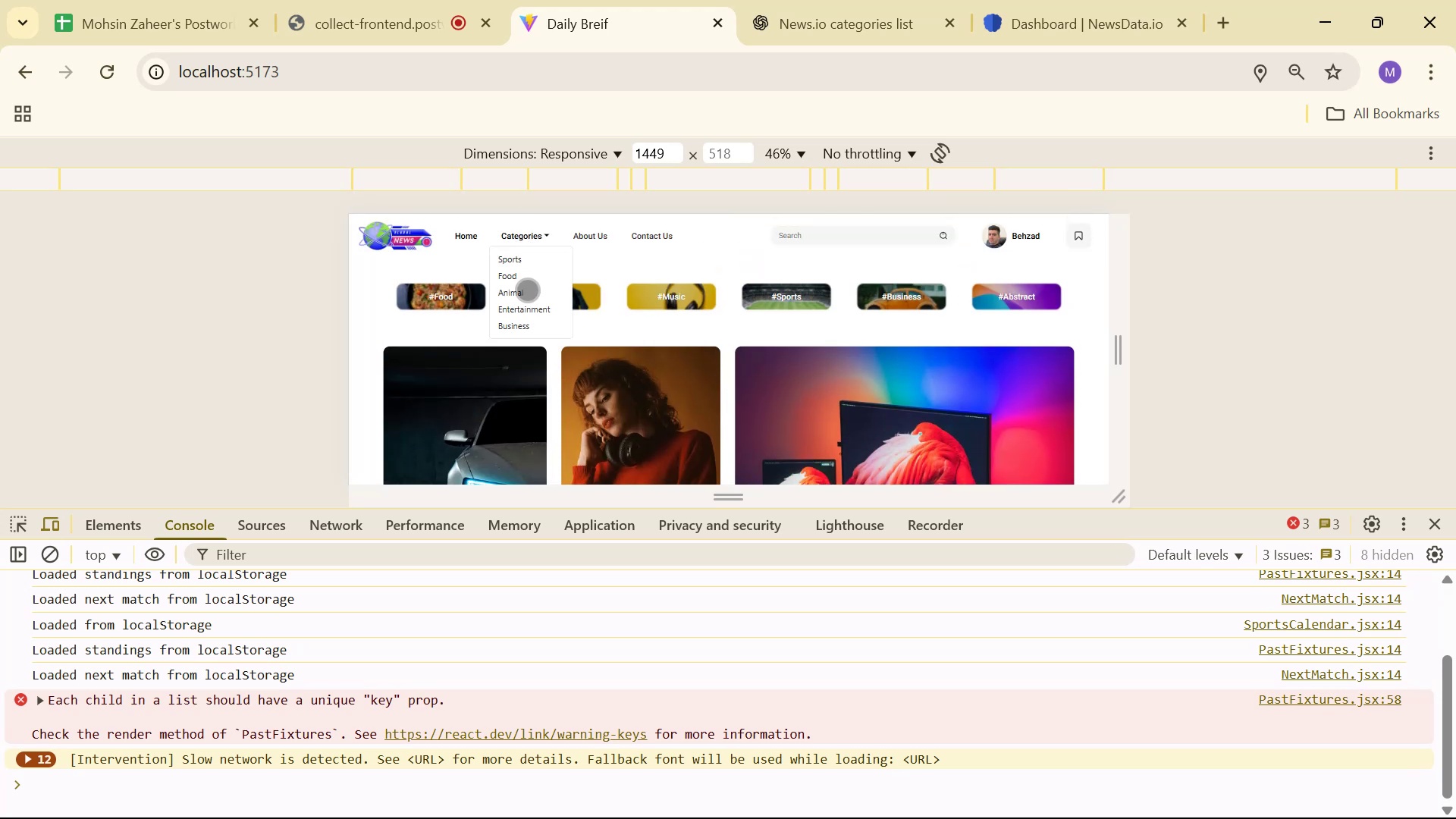 
key(Control+Shift+R)
 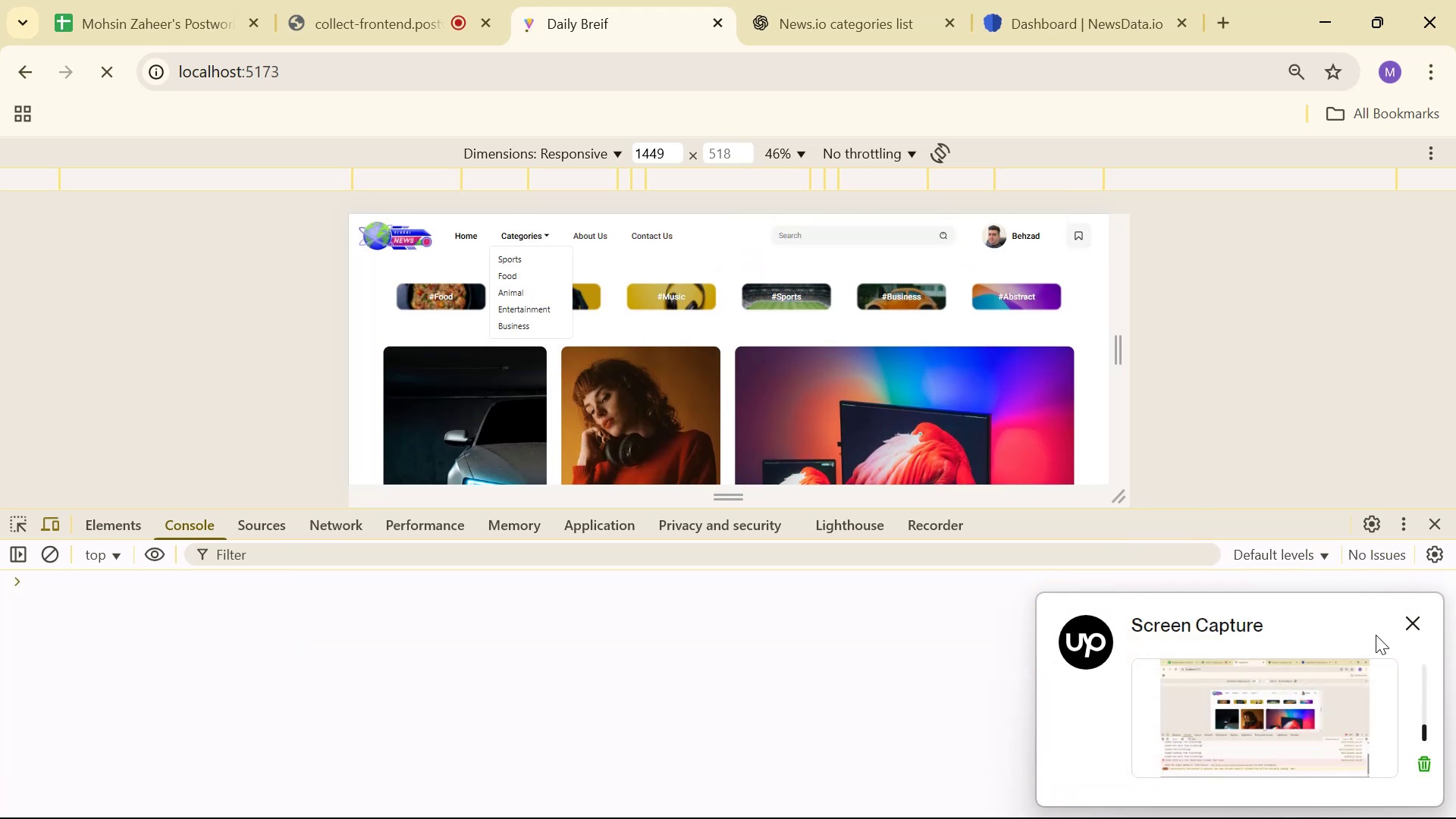 
left_click([1413, 617])
 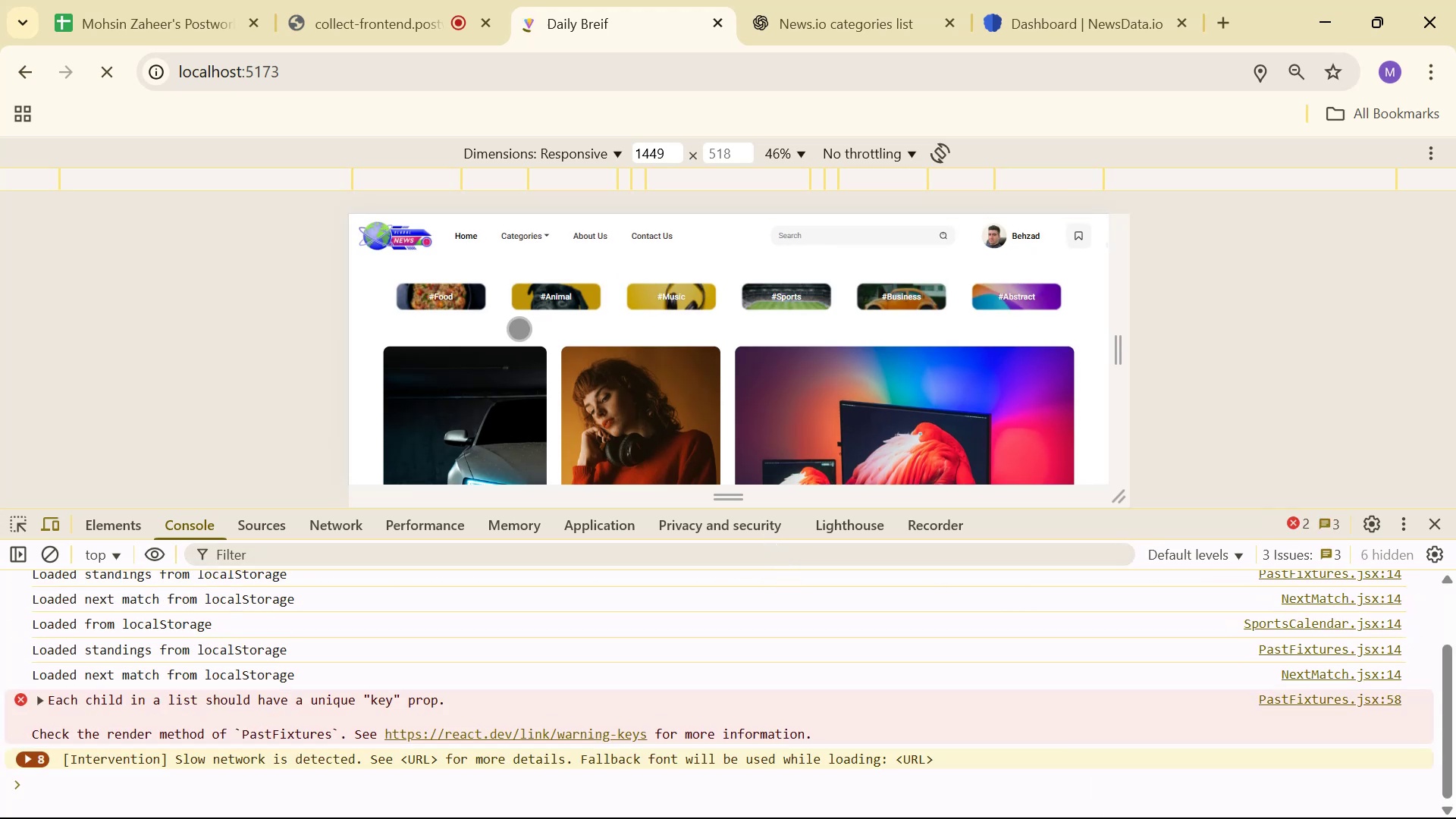 
left_click([532, 242])
 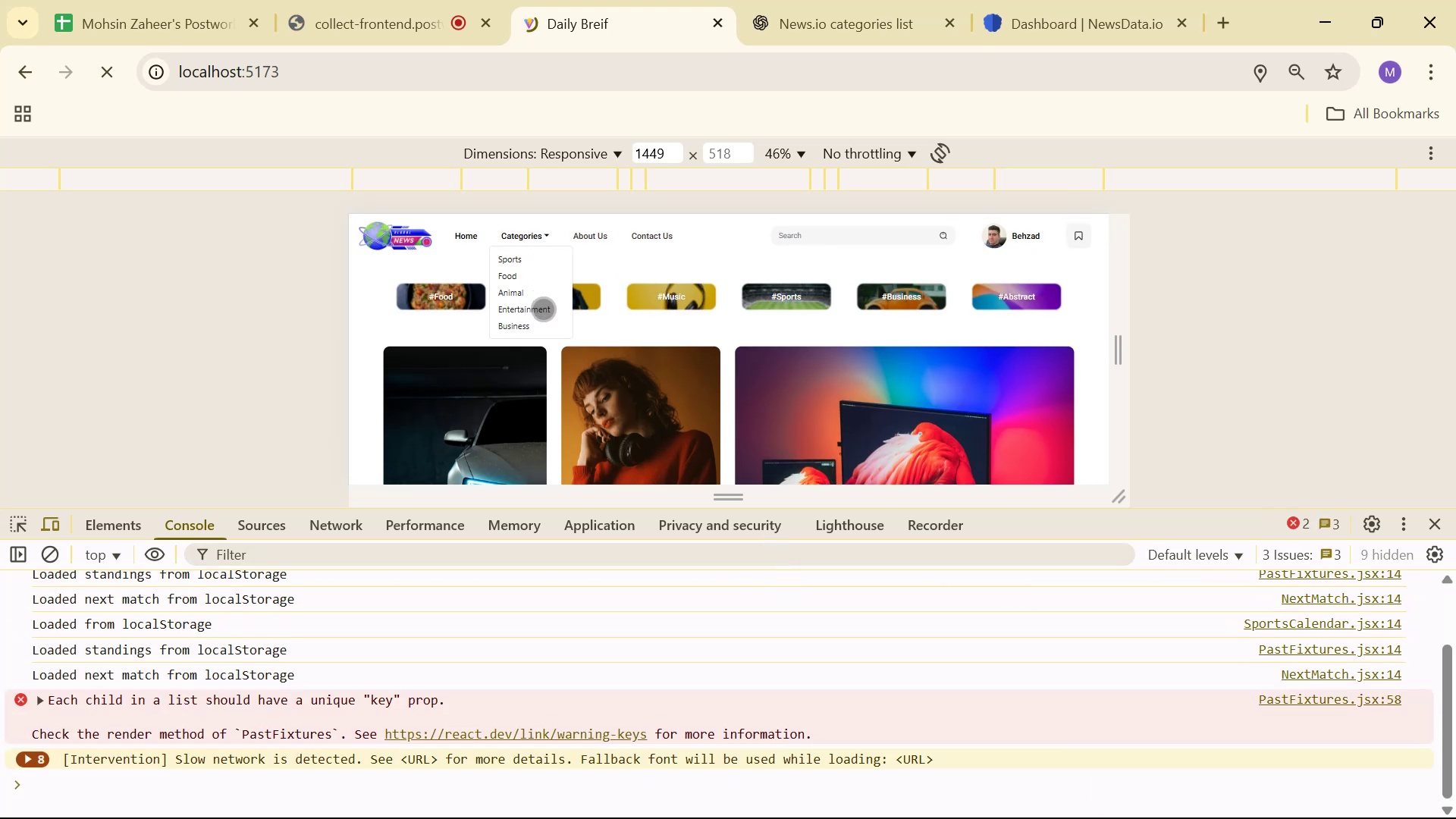 
left_click([544, 309])
 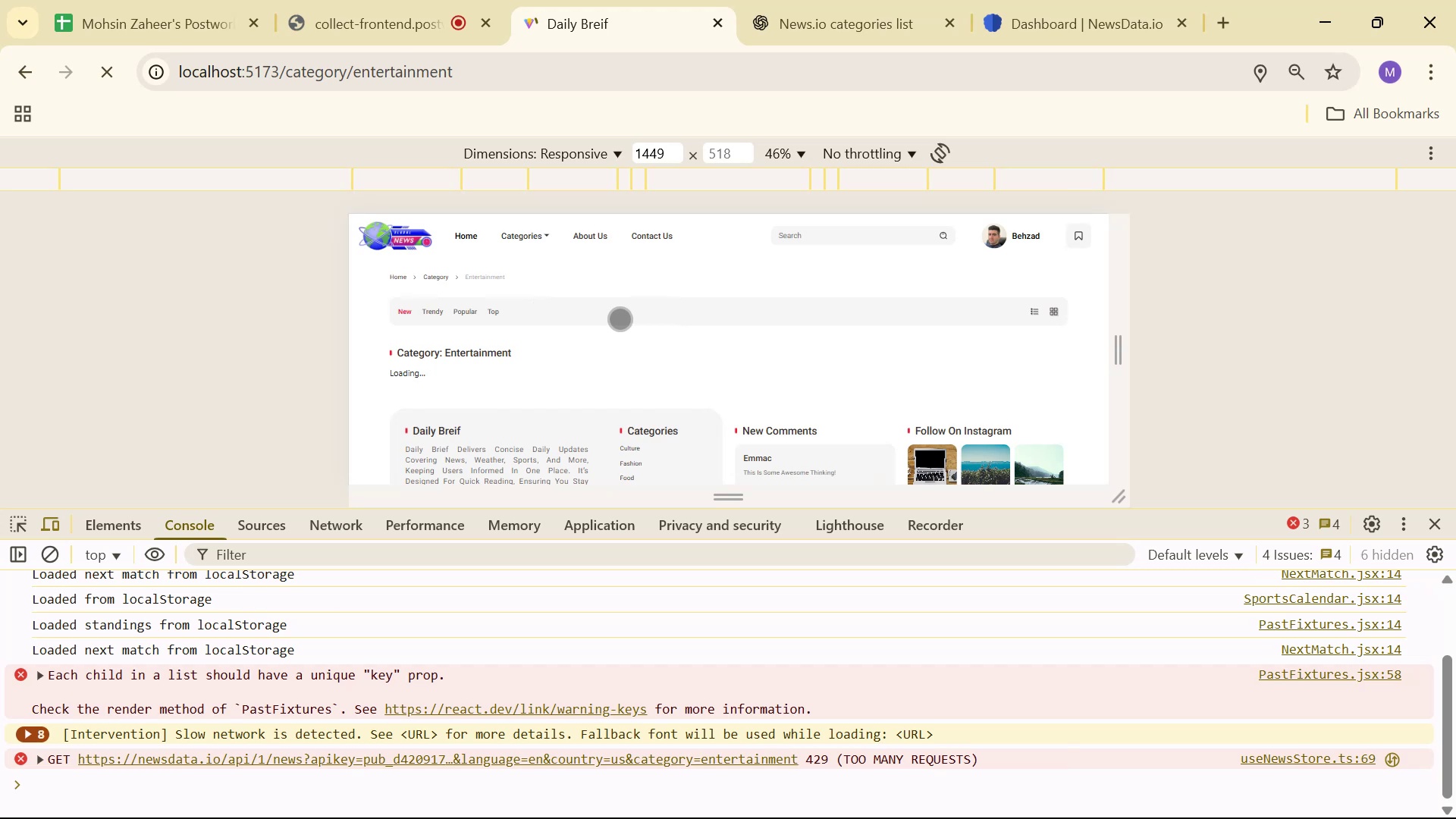 
wait(5.33)
 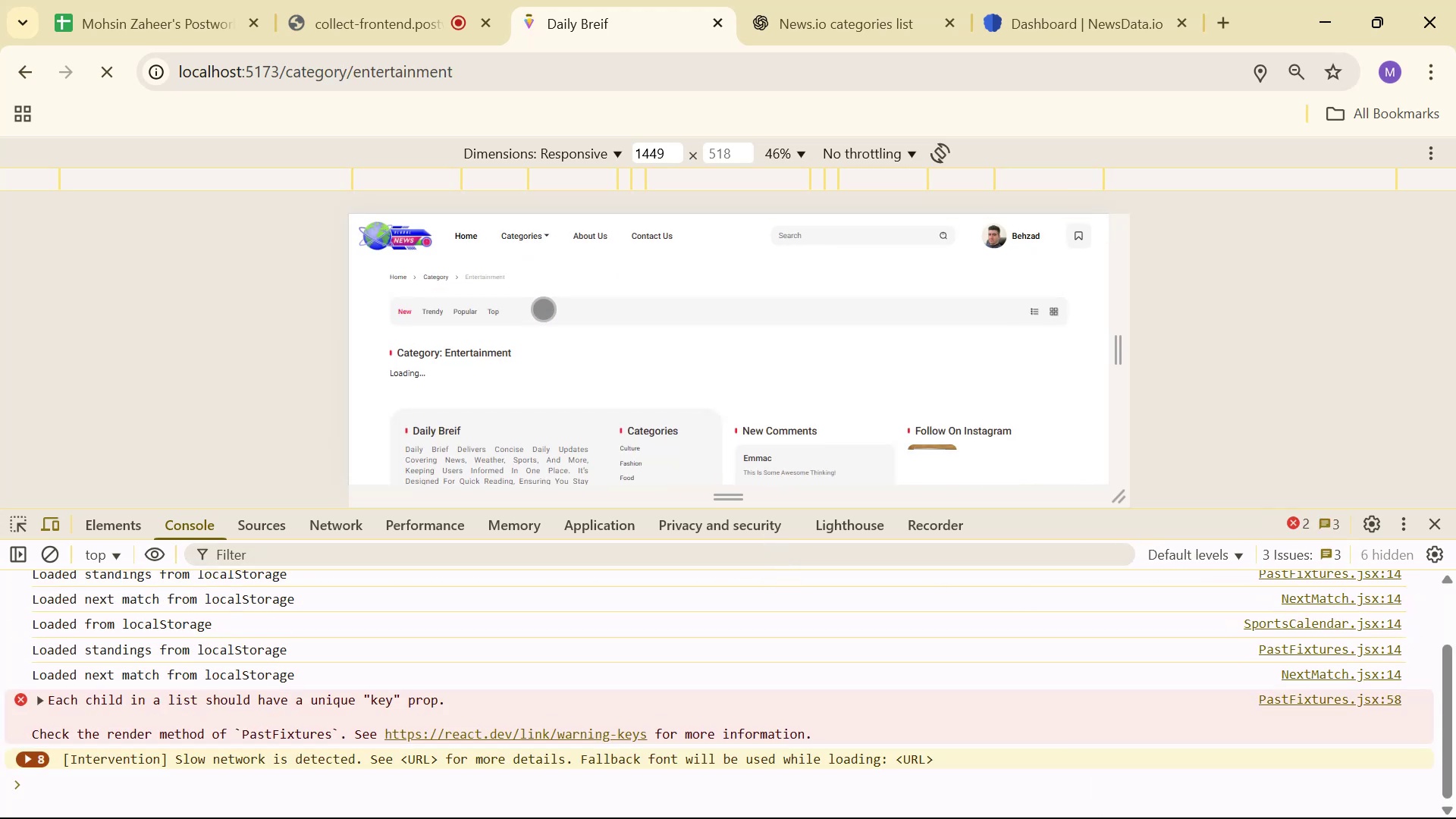 
left_click([525, 244])
 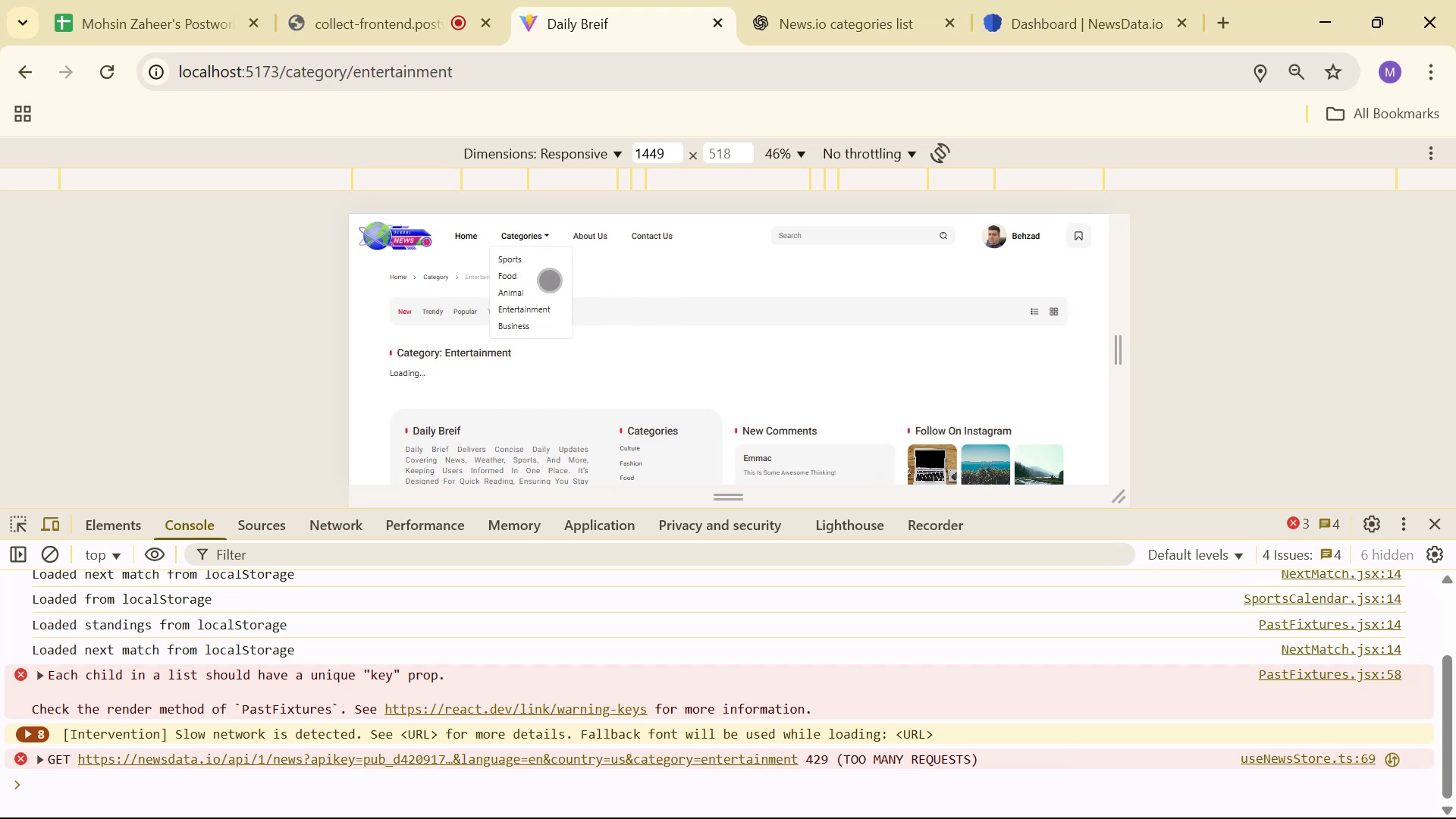 
left_click([538, 261])
 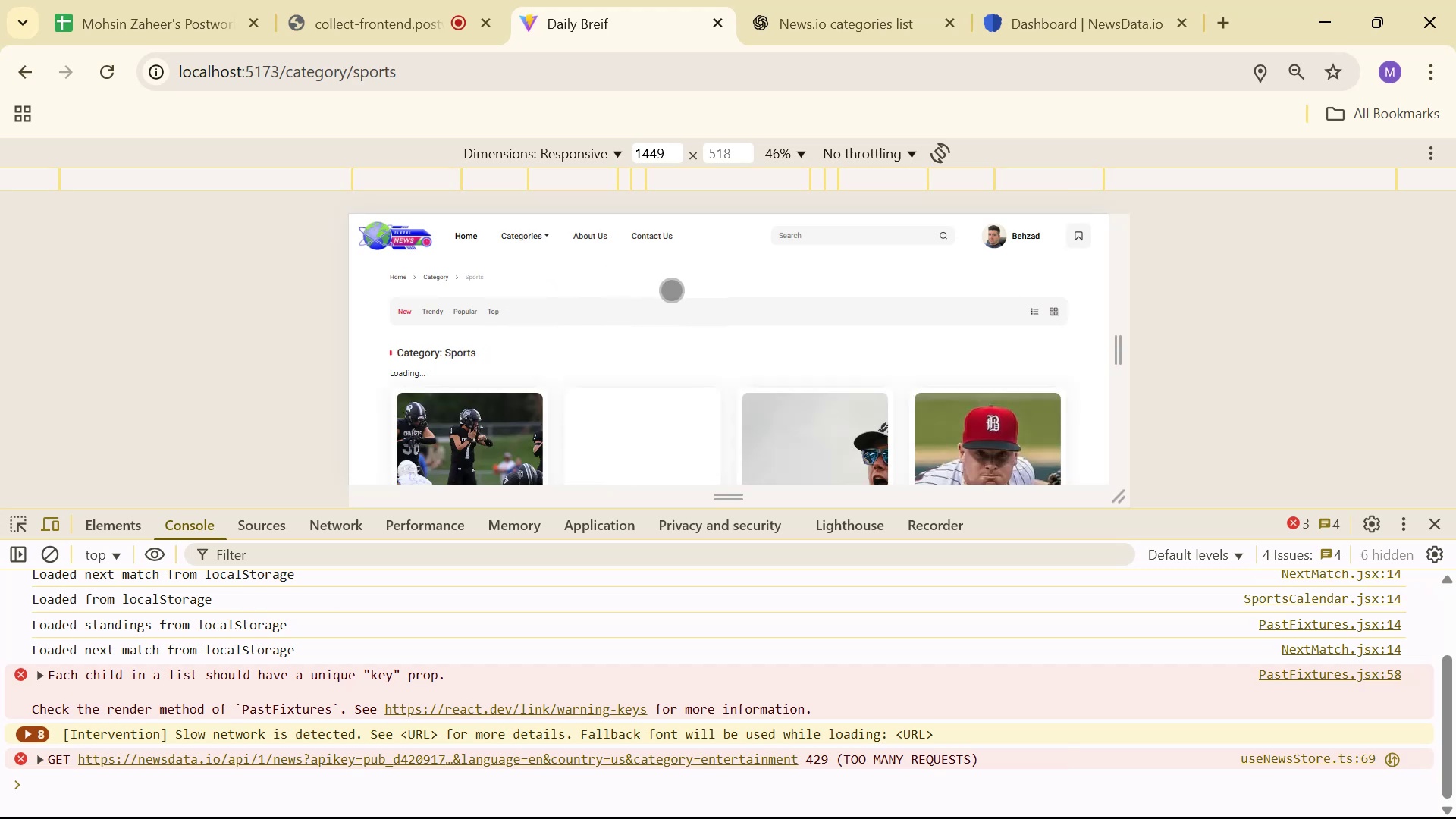 
scroll: coordinate [1054, 362], scroll_direction: down, amount: 17.0
 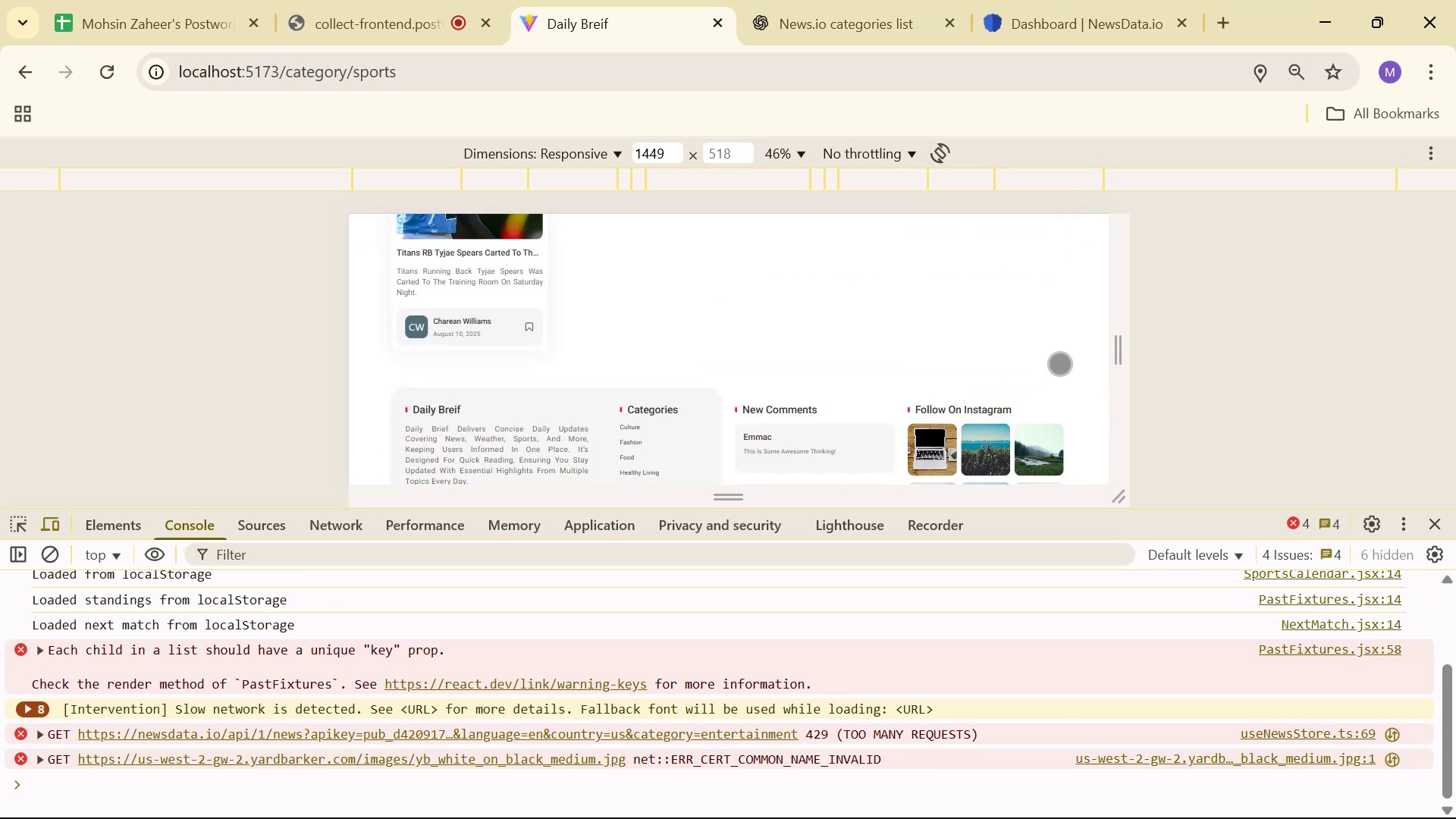 
wait(5.45)
 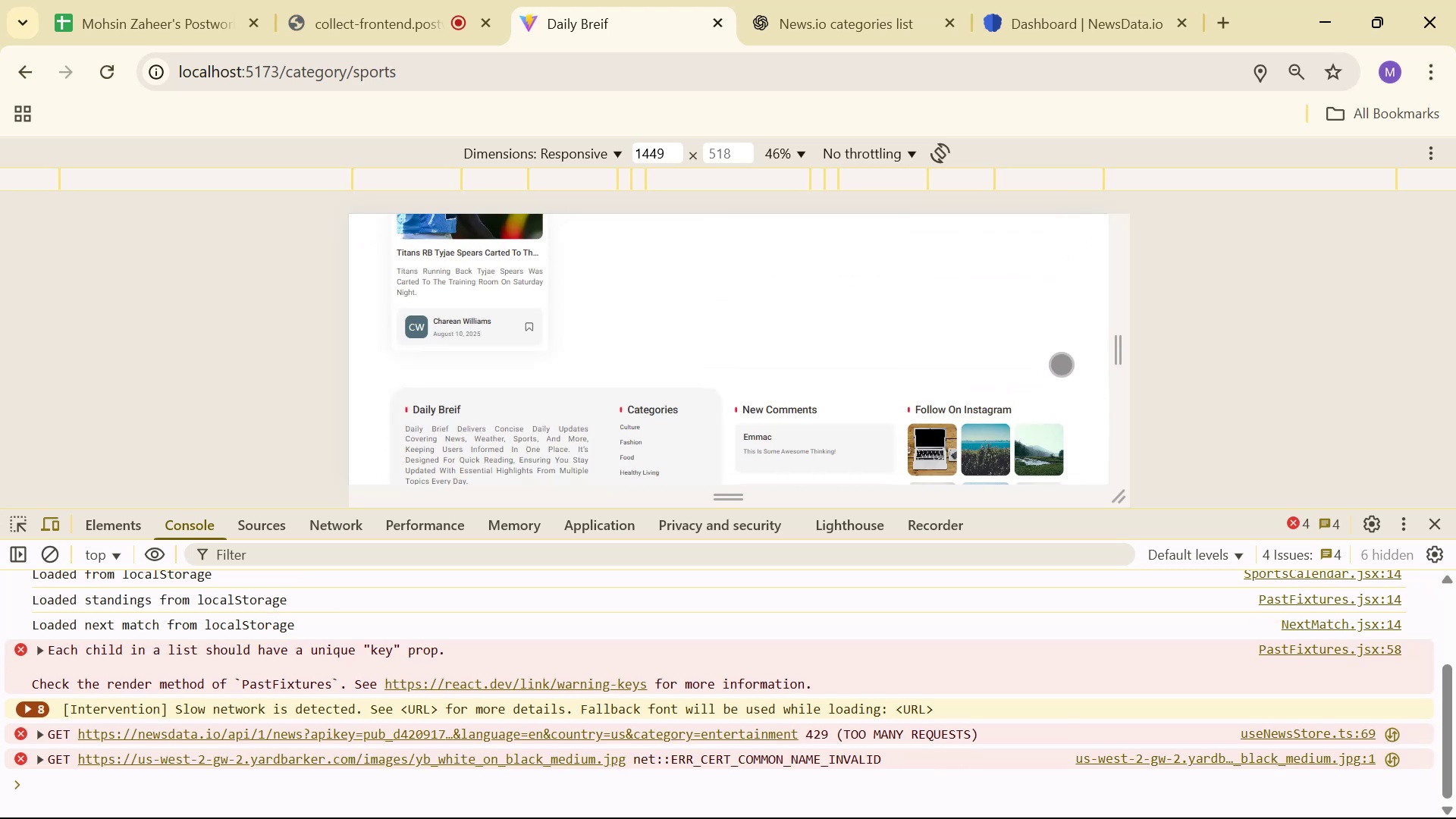 
mouse_move([1408, 550])
 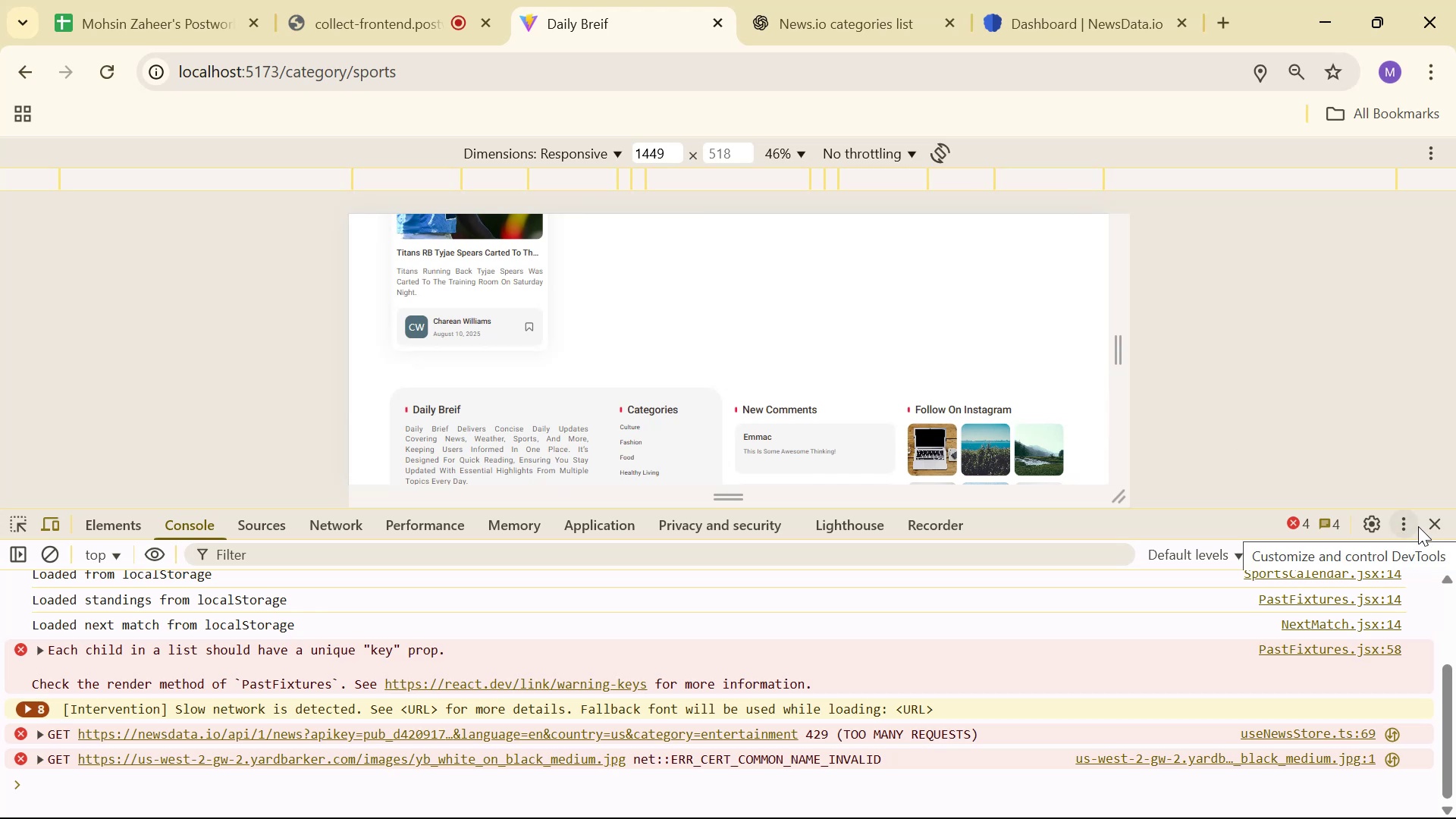 
left_click([1431, 516])
 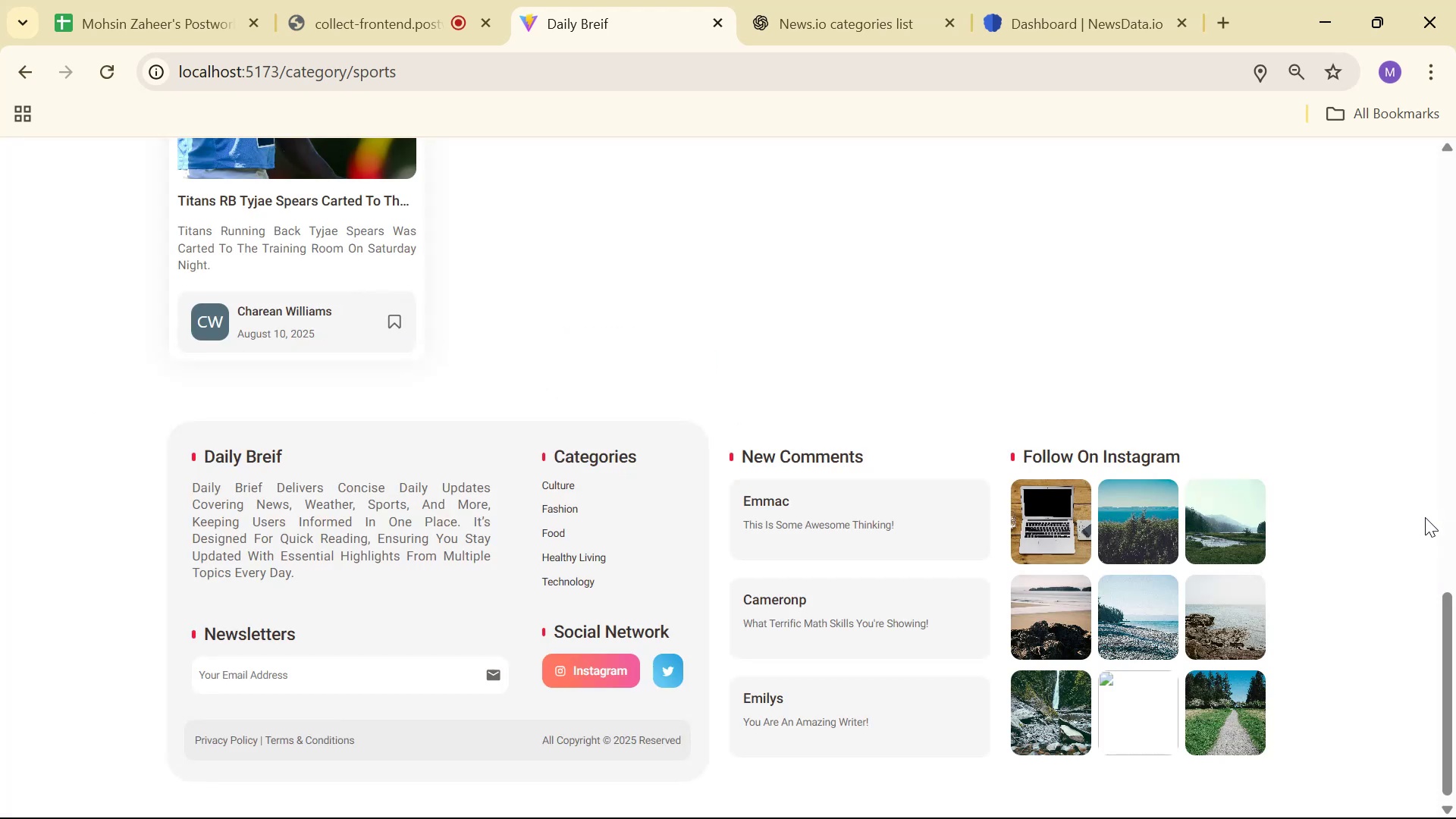 
scroll: coordinate [1084, 530], scroll_direction: up, amount: 12.0
 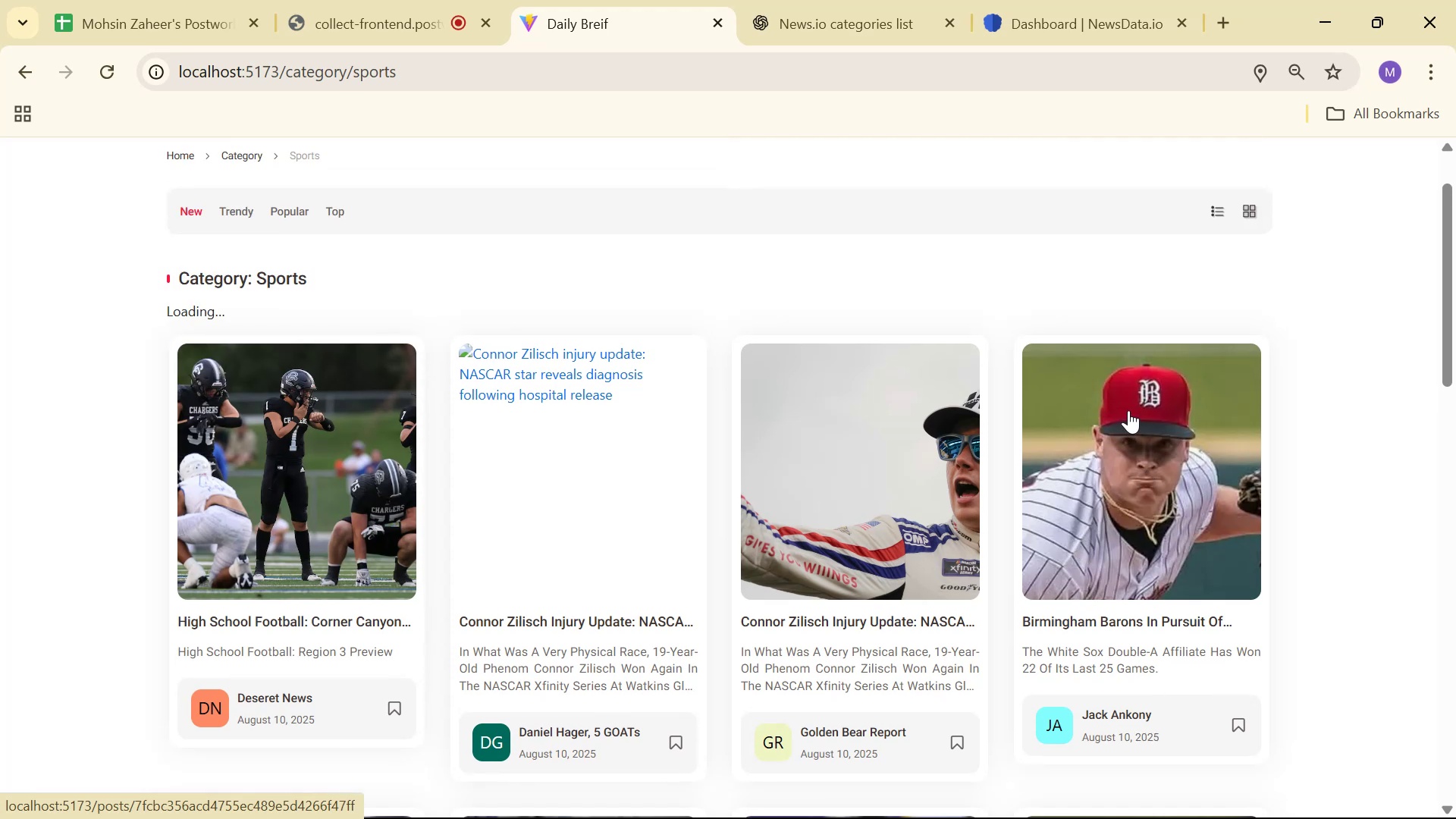 
scroll: coordinate [1140, 409], scroll_direction: down, amount: 3.0
 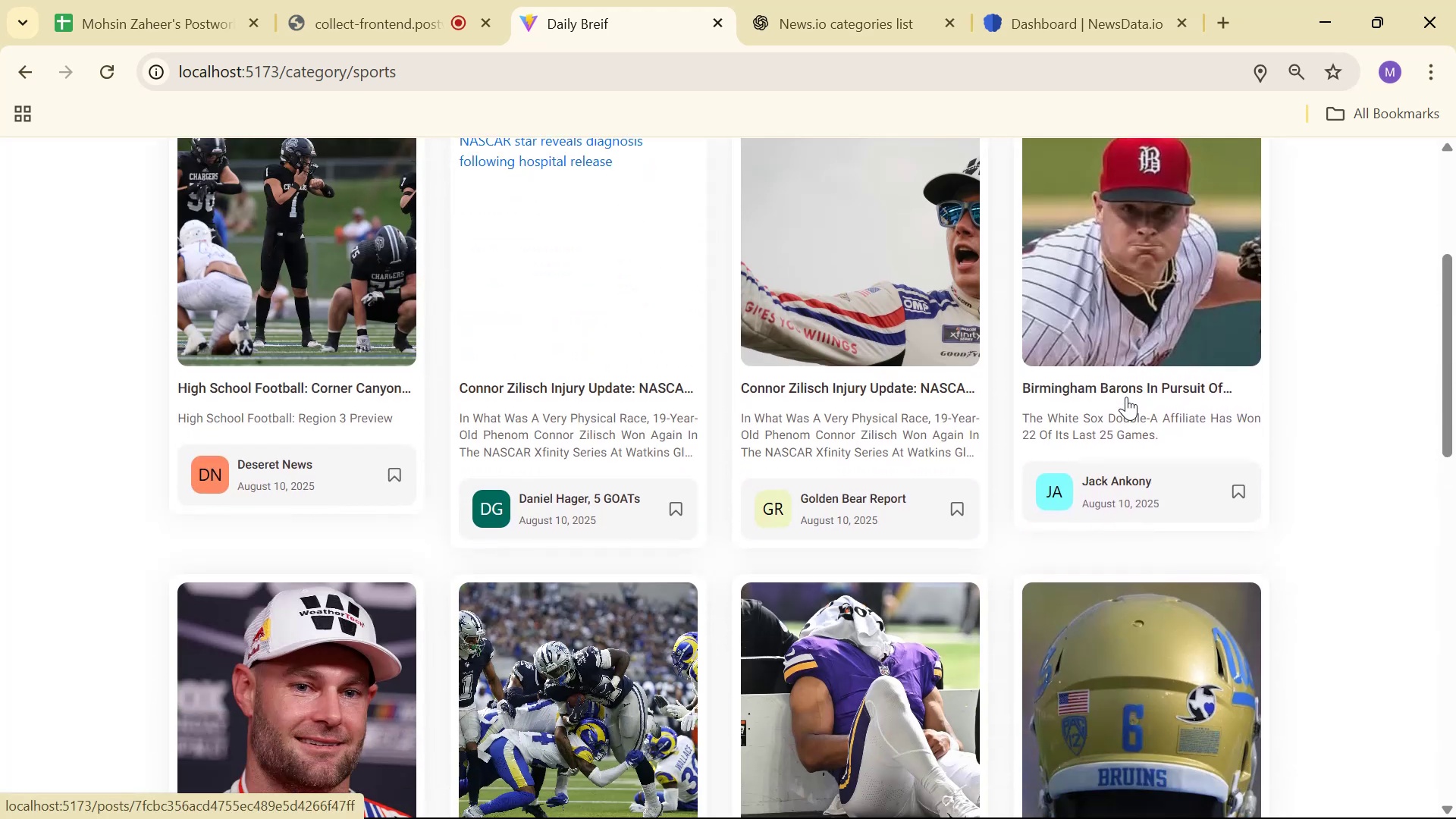 
key(Alt+Tab)
 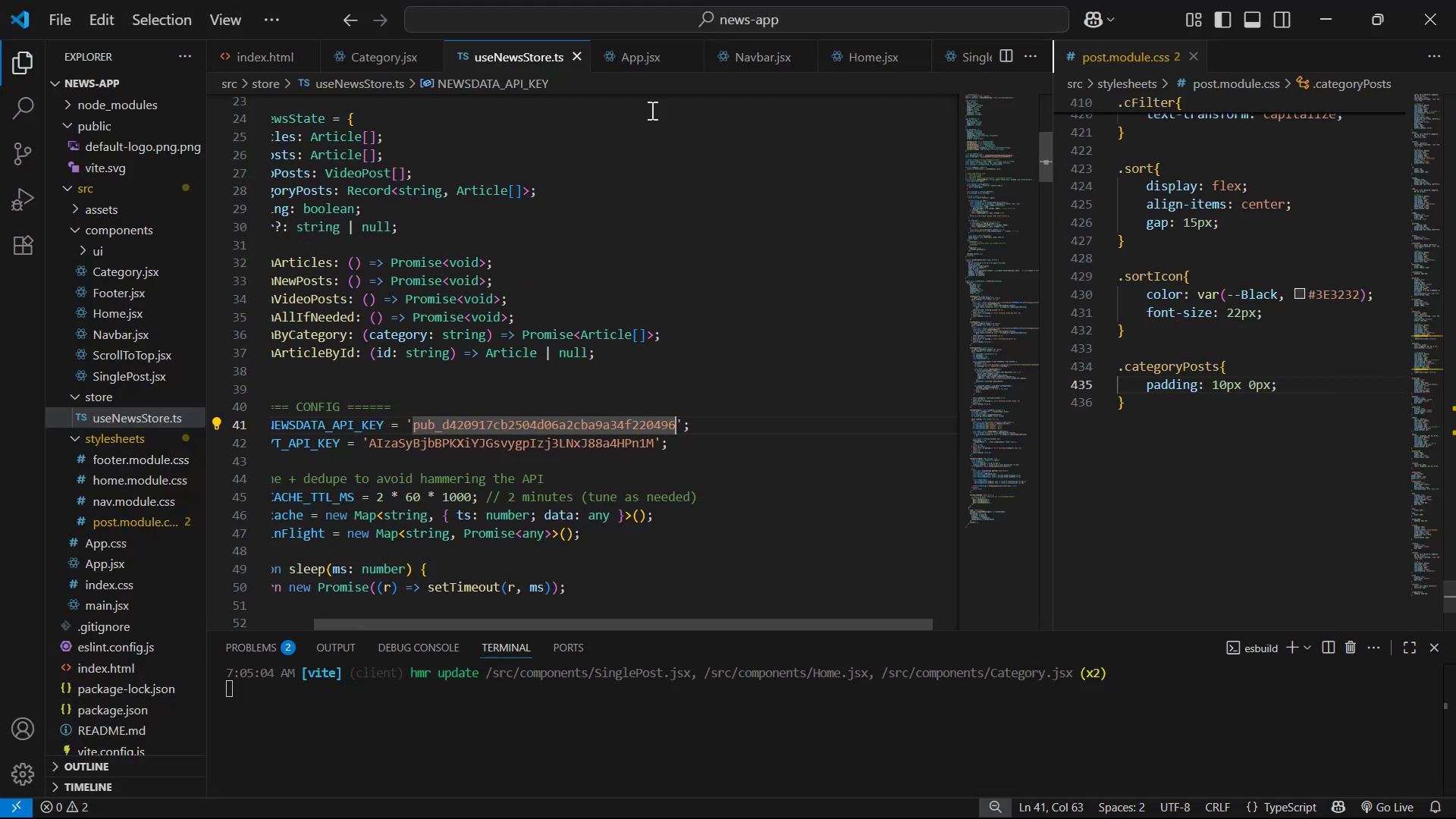 
scroll: coordinate [812, 241], scroll_direction: down, amount: 7.0
 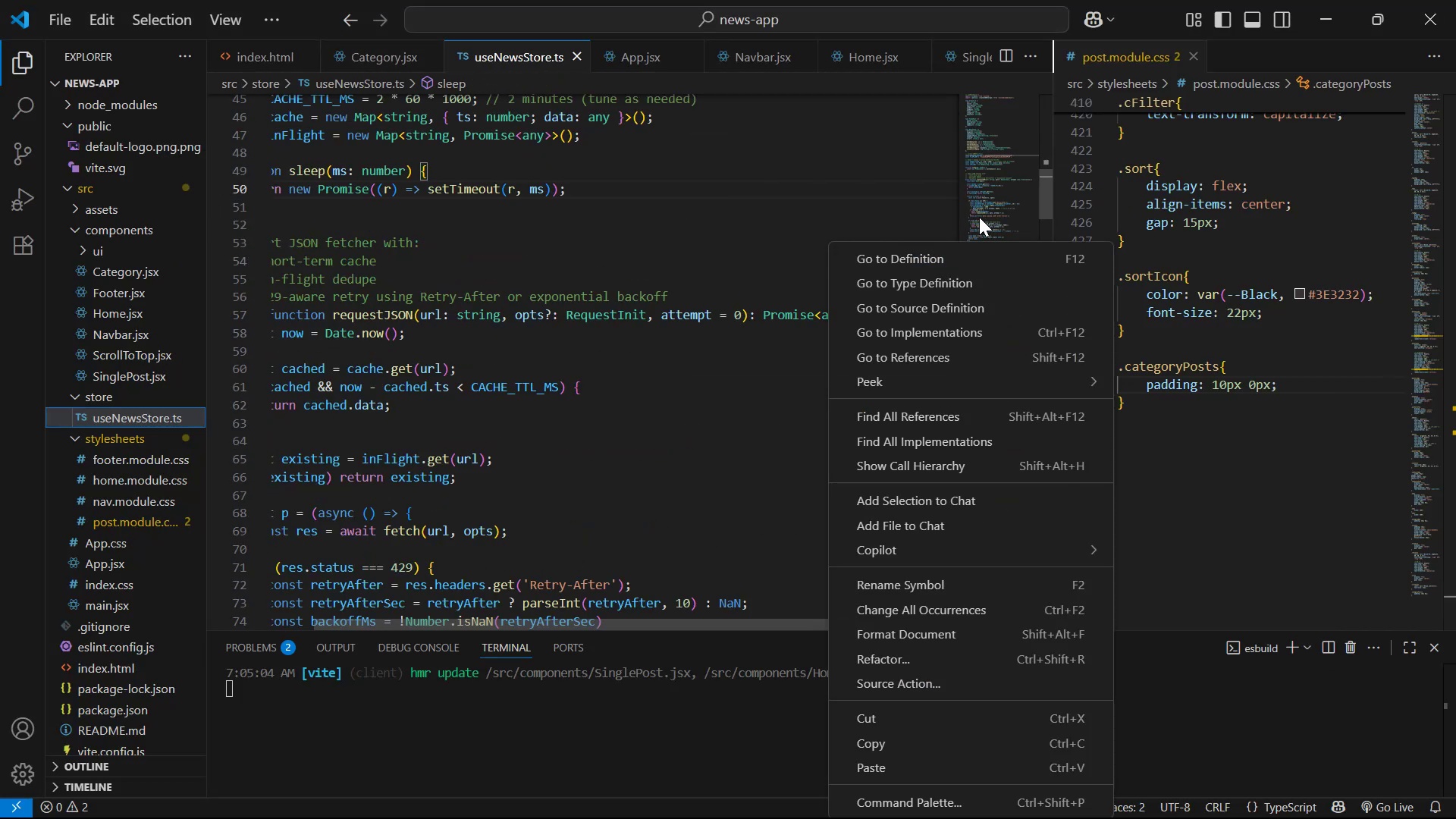 
left_click([775, 206])
 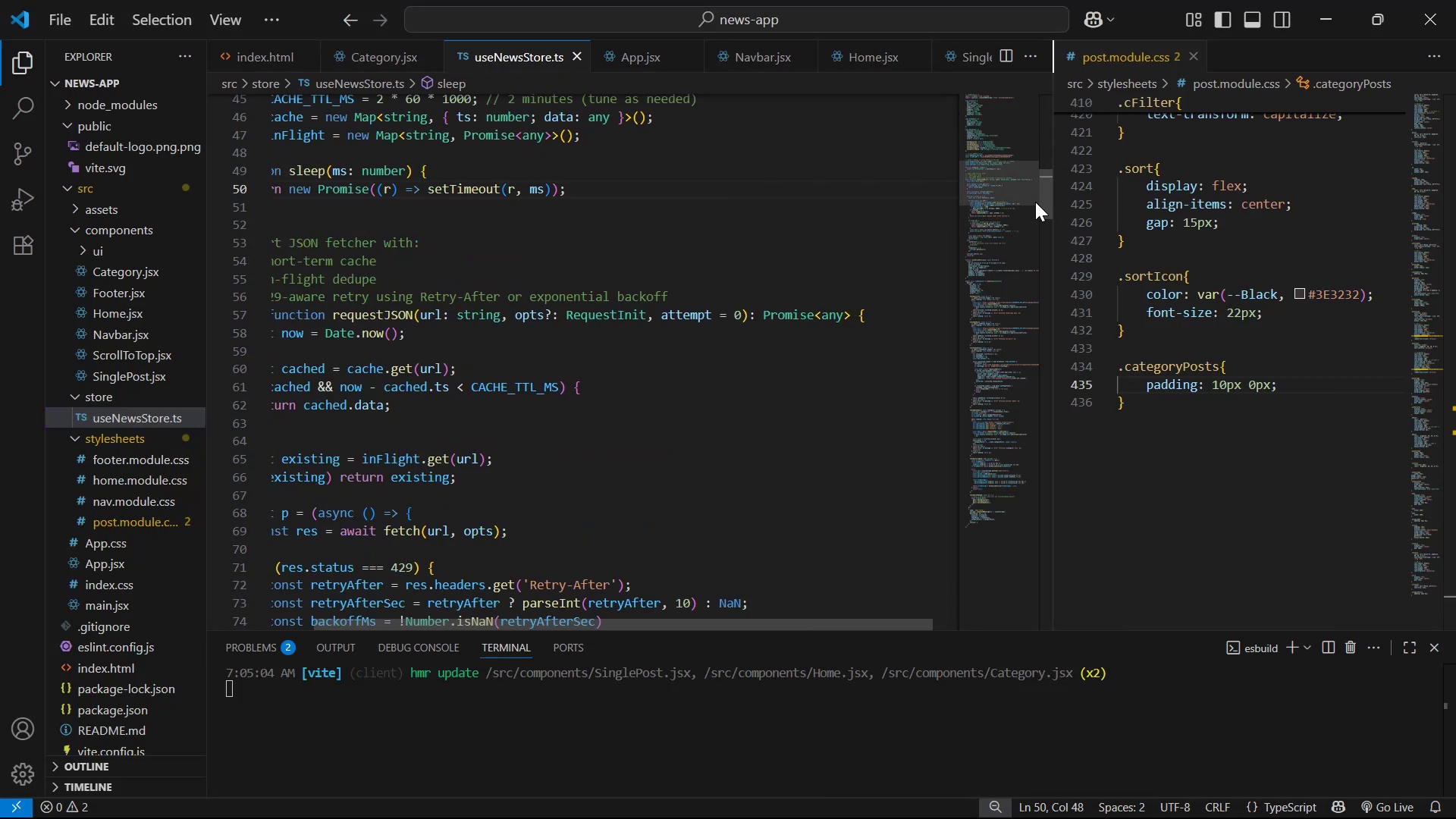 
left_click([1043, 196])
 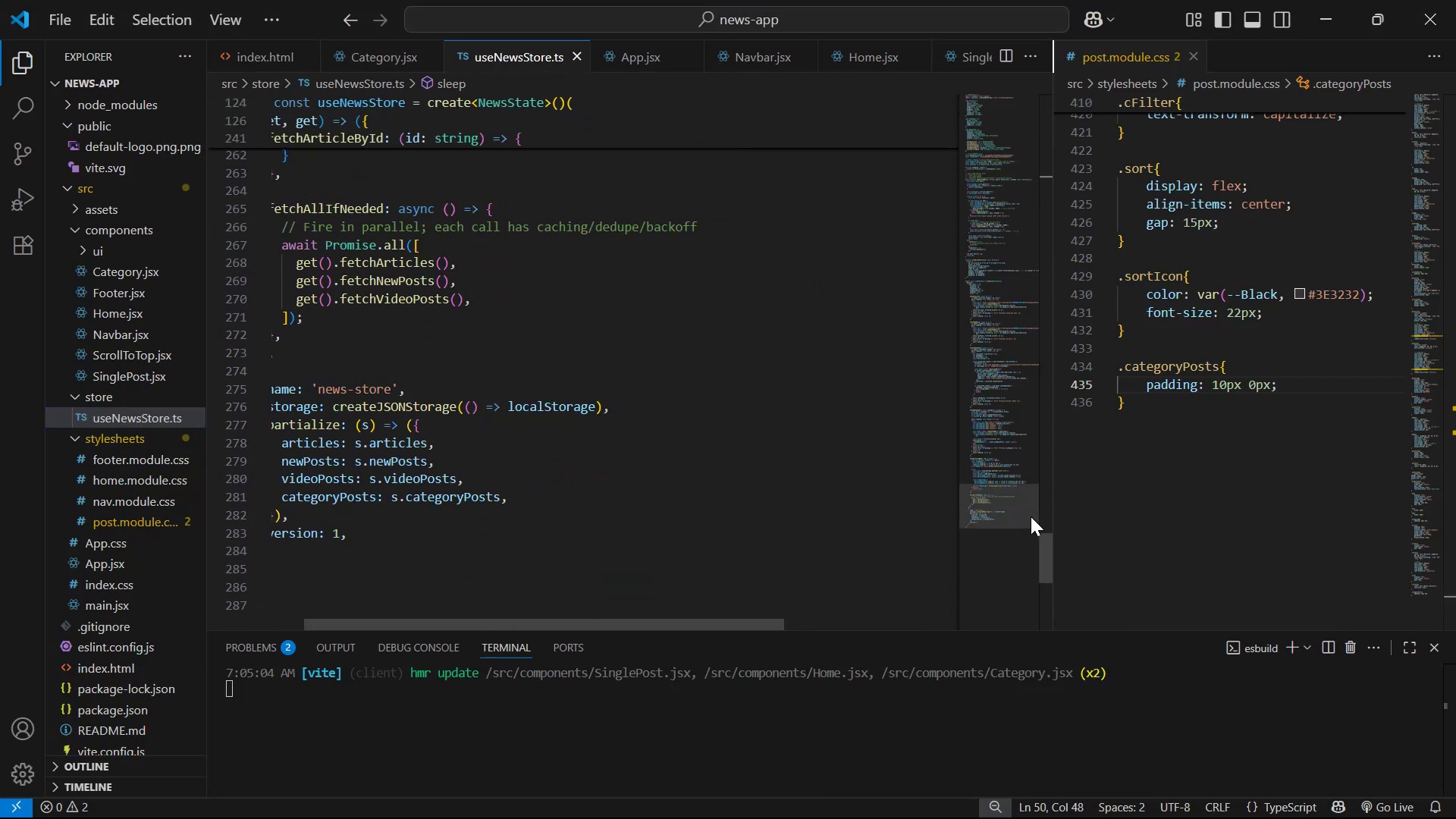 
left_click([1033, 487])
 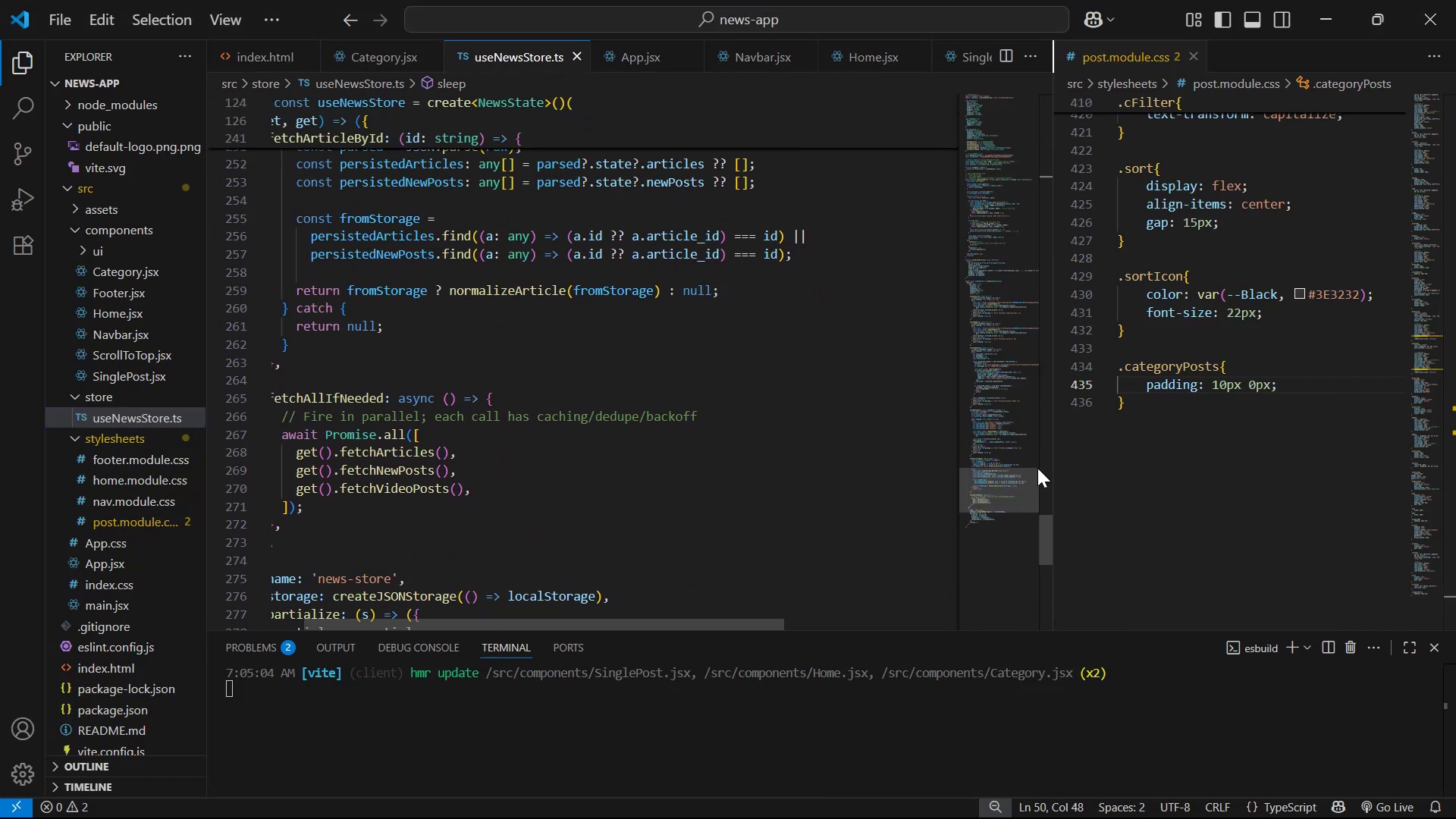 
triple_click([1046, 448])
 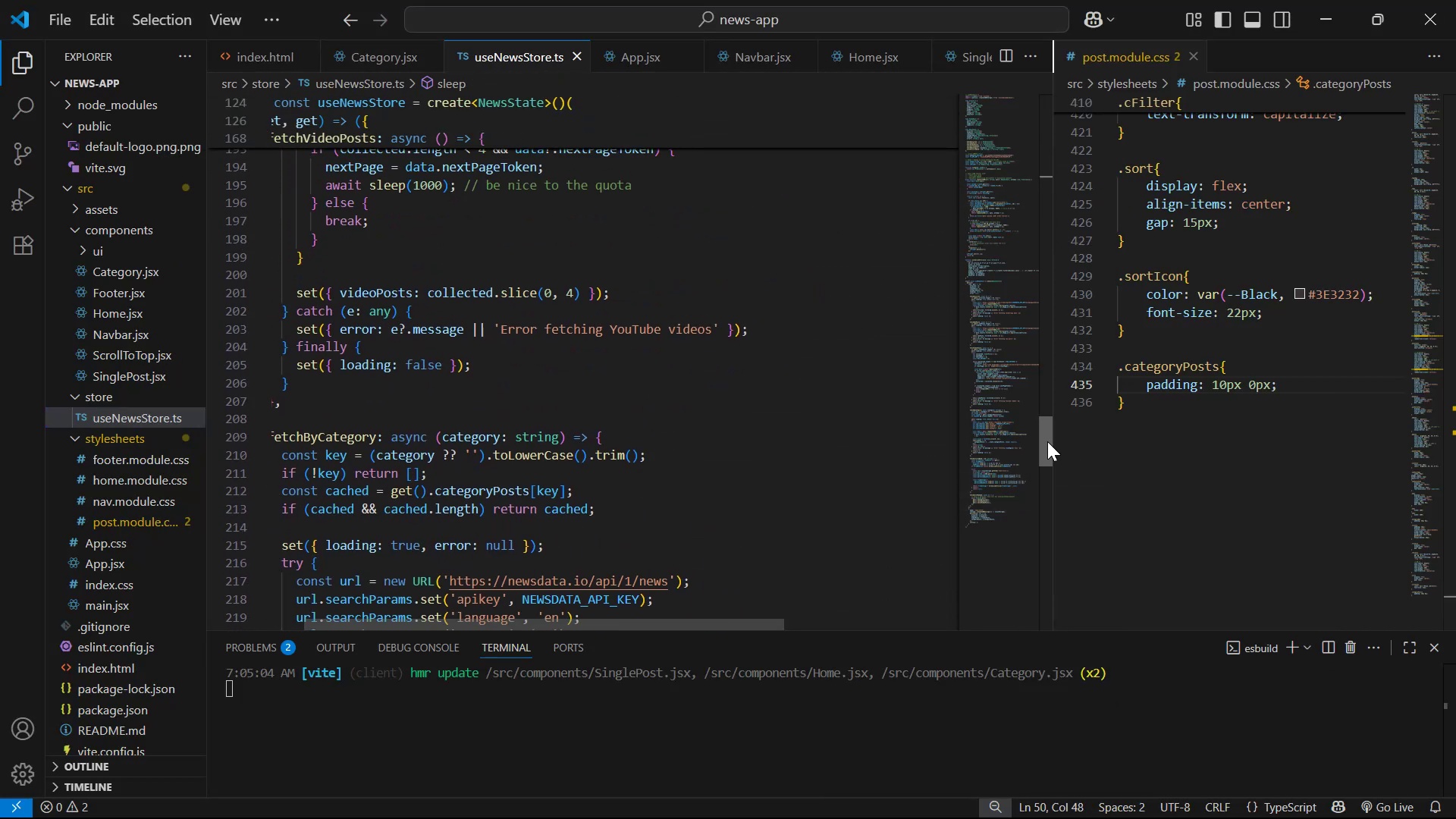 
key(Alt+AltLeft)
 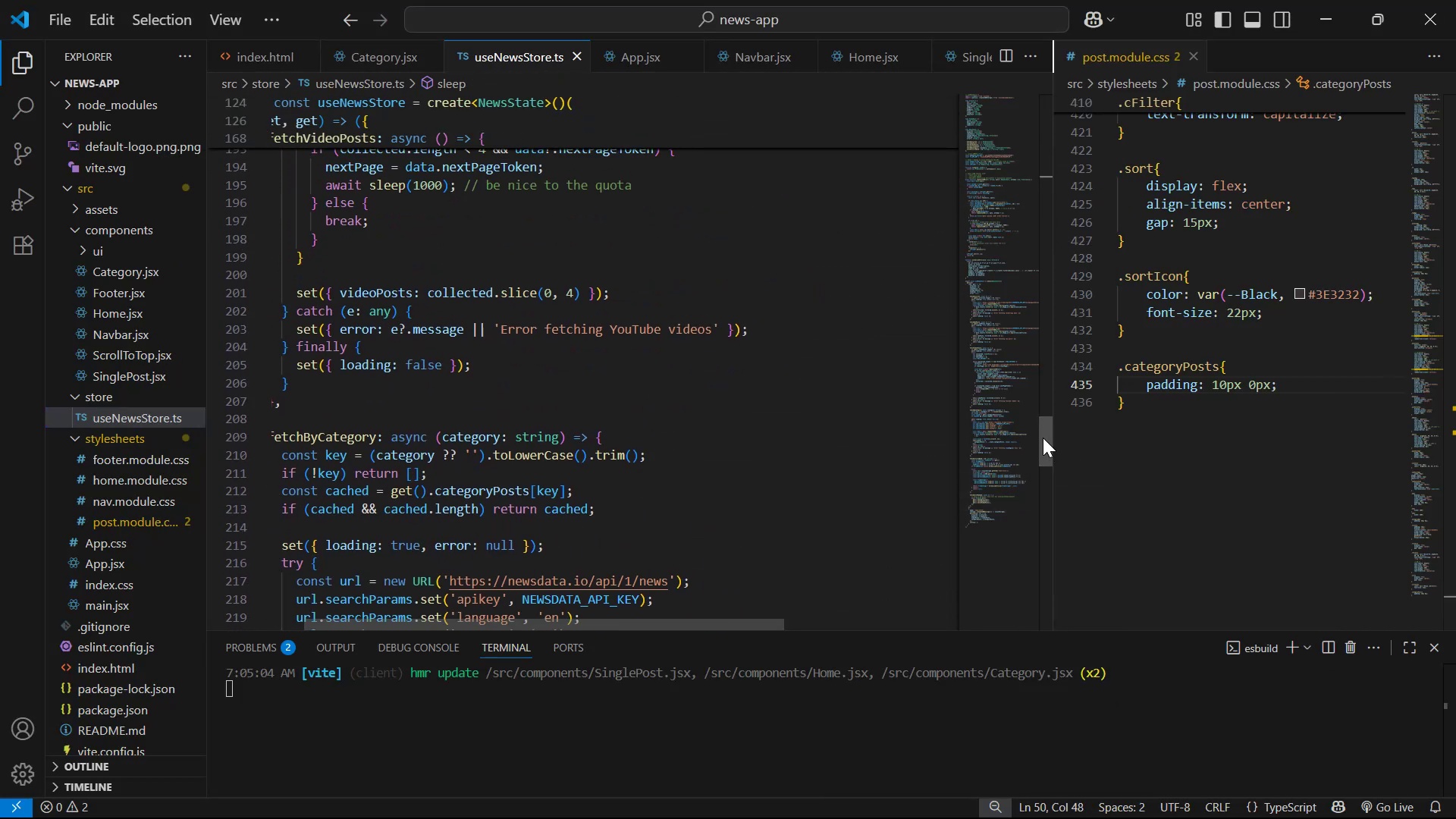 
key(Alt+Tab)
 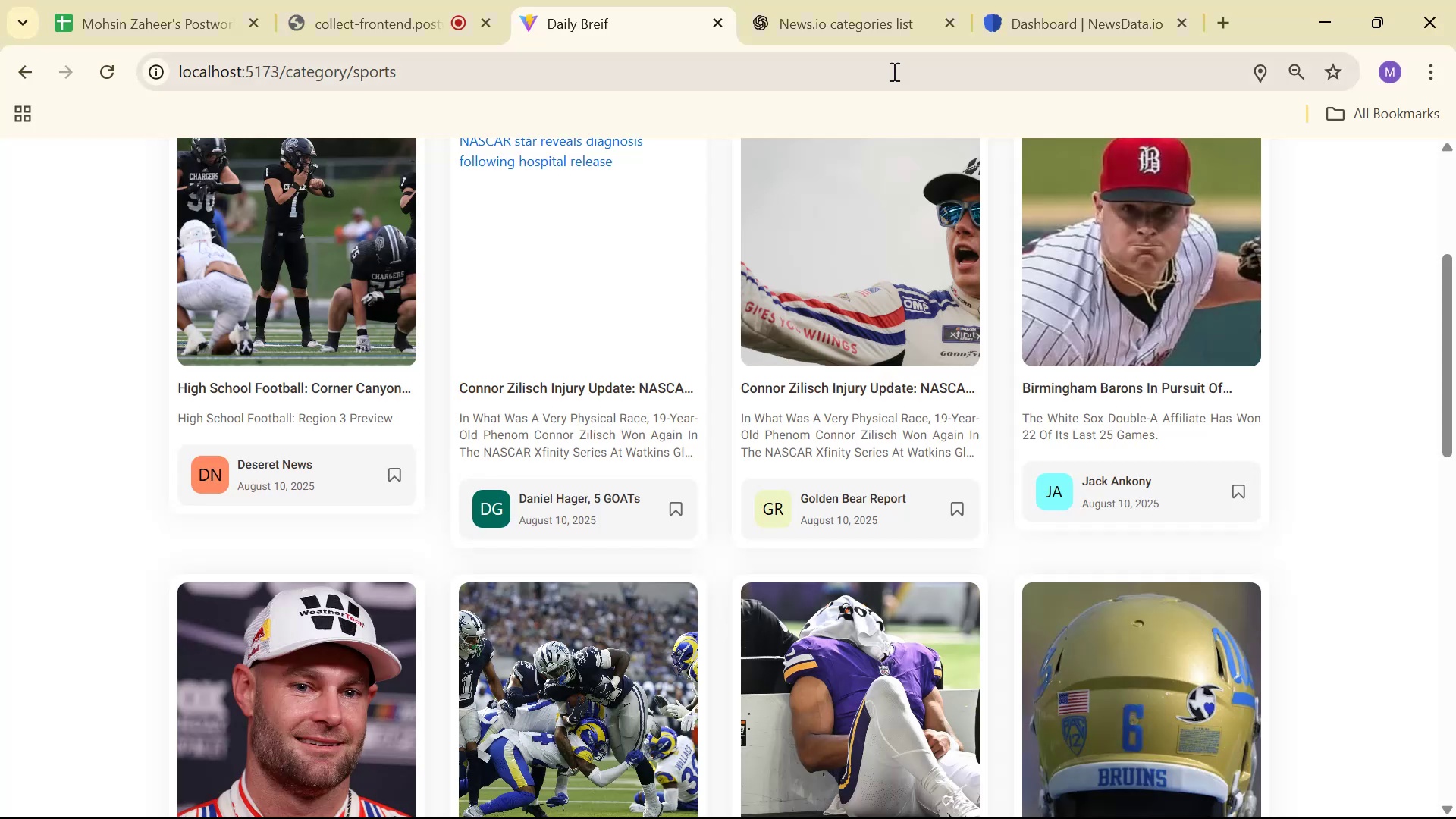 
left_click([902, 5])
 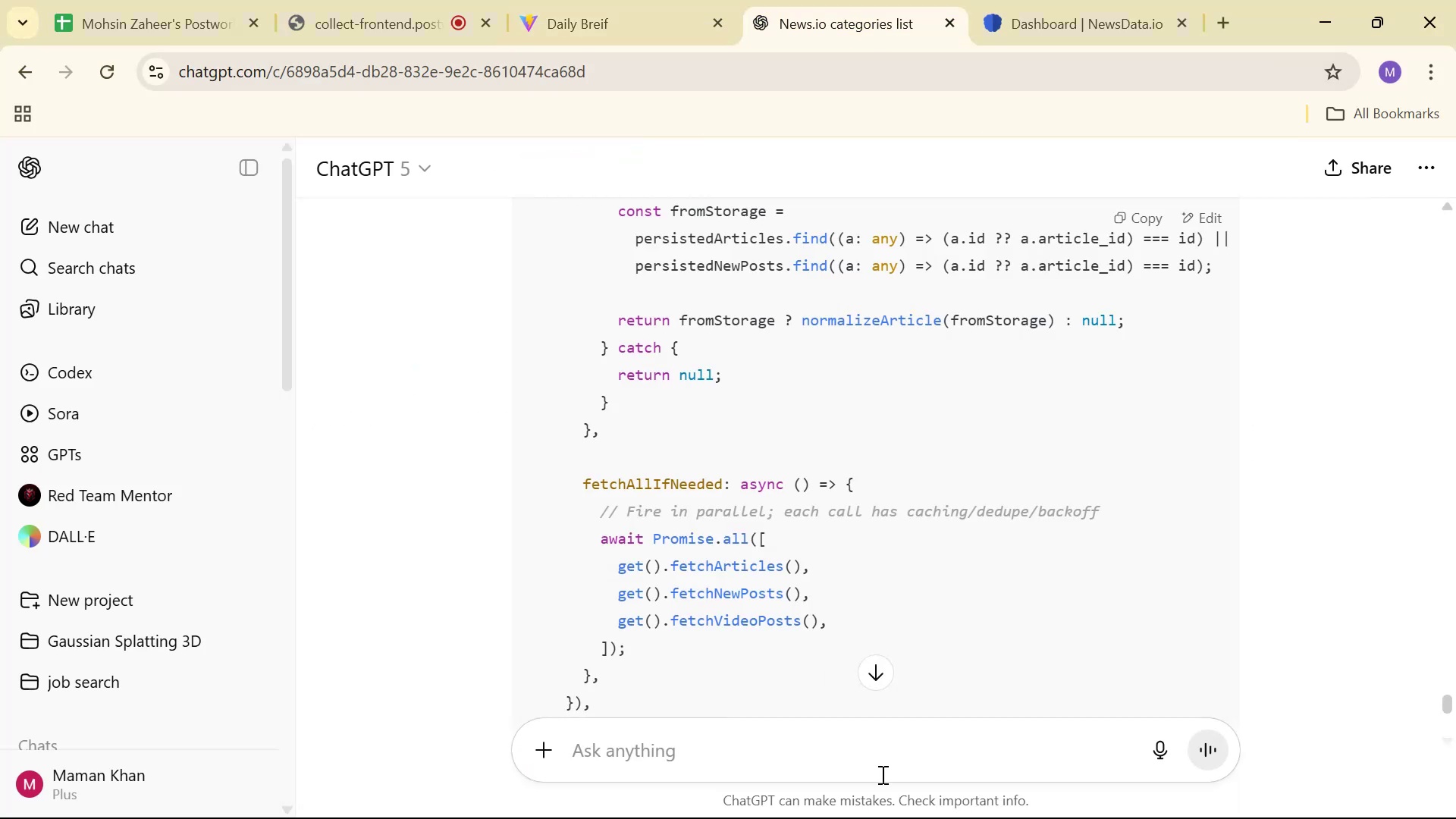 
left_click([902, 733])
 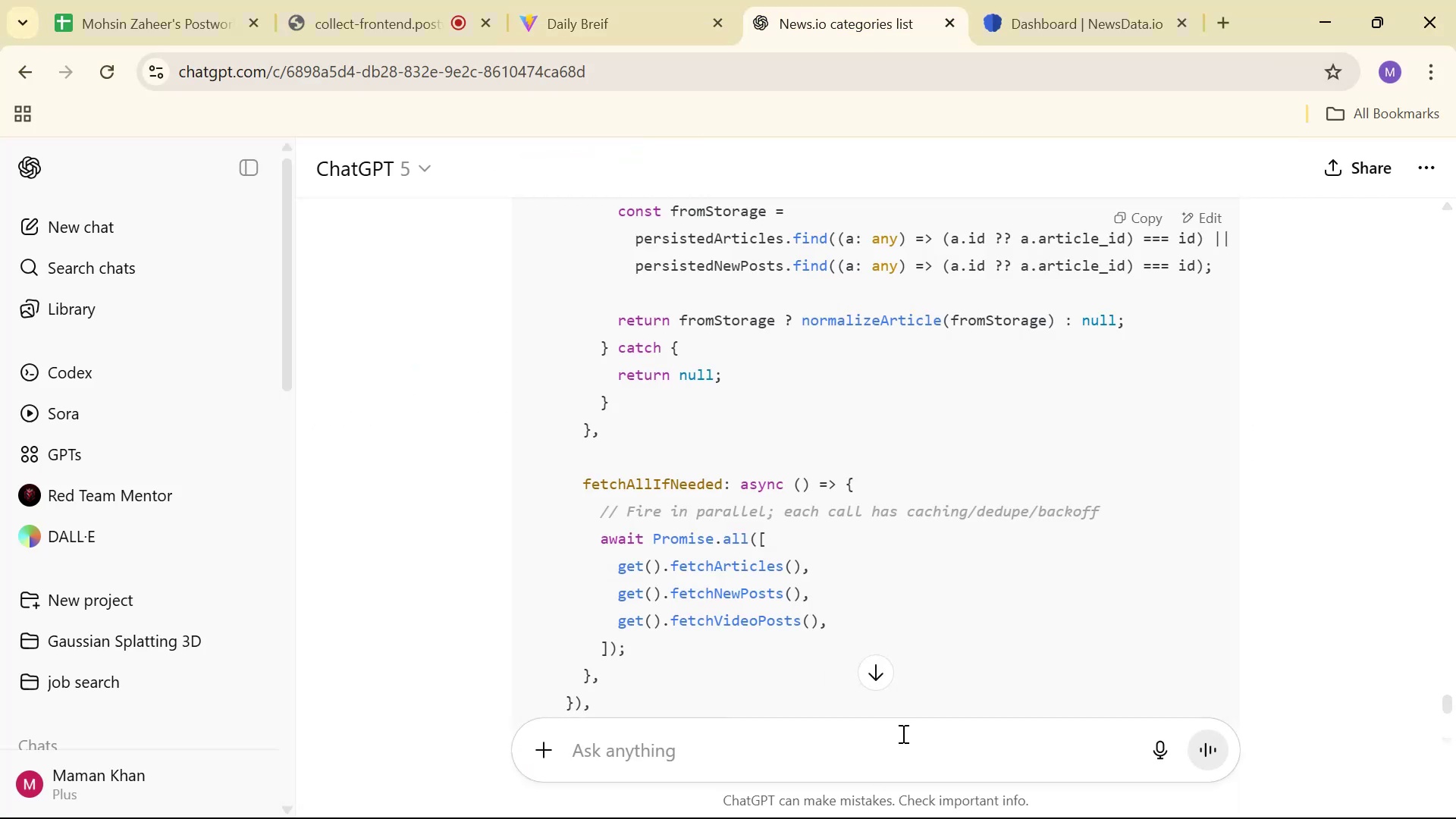 
type(Ui )
key(Backspace)
key(Backspace)
key(Backspace)
type(I want to include category posts in the )
 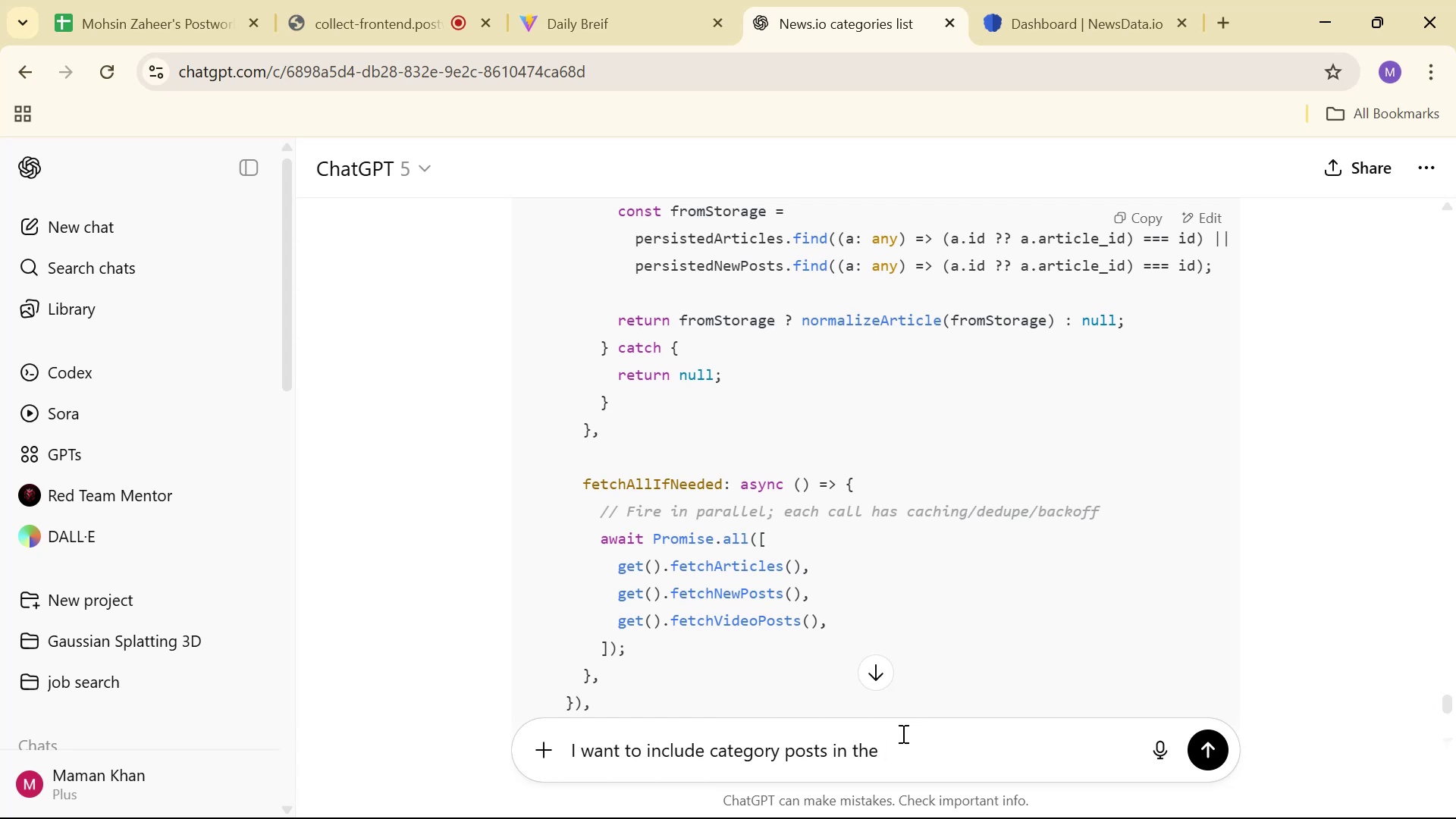 
type(fetch by id )
 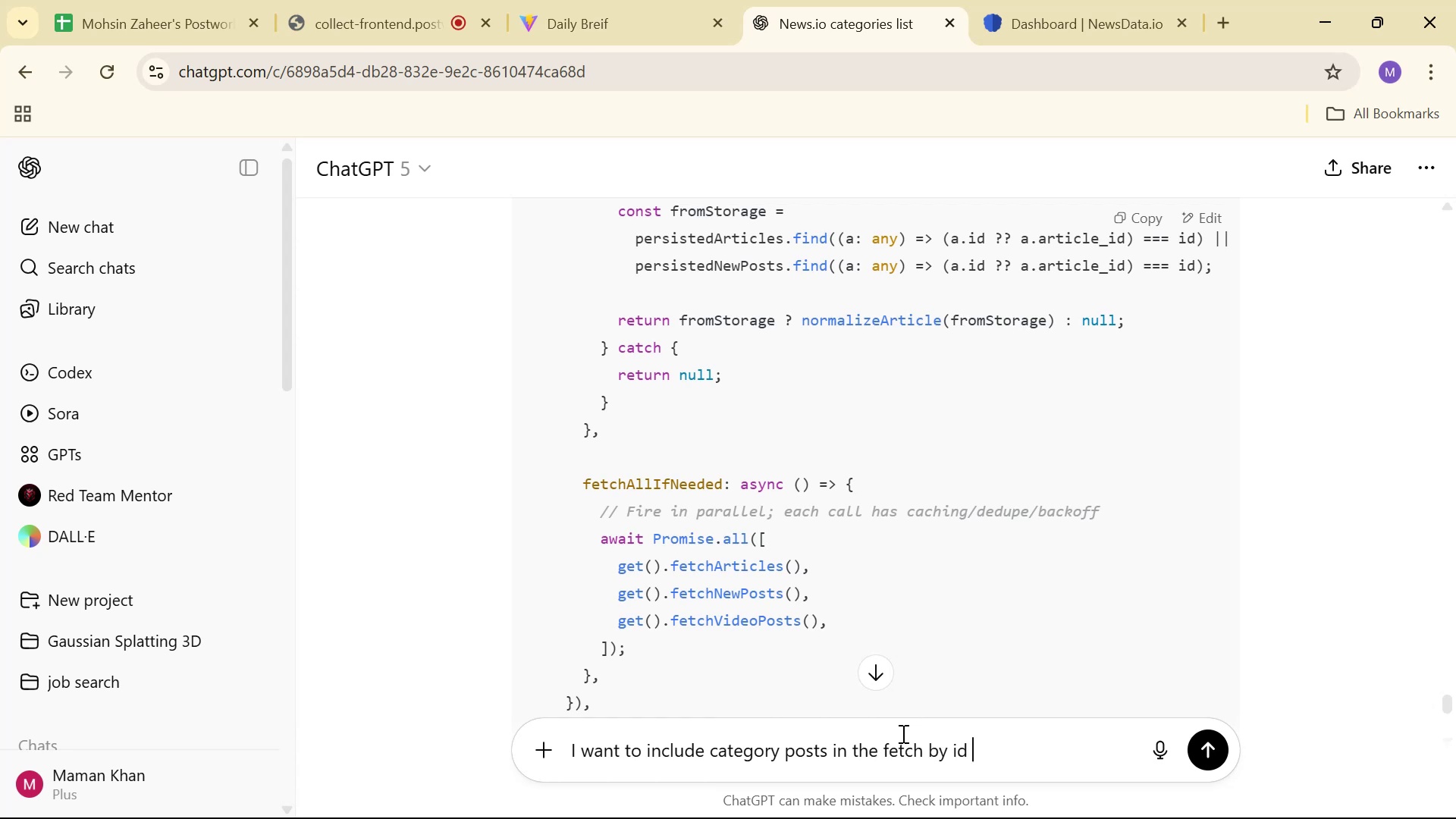 
key(Enter)
 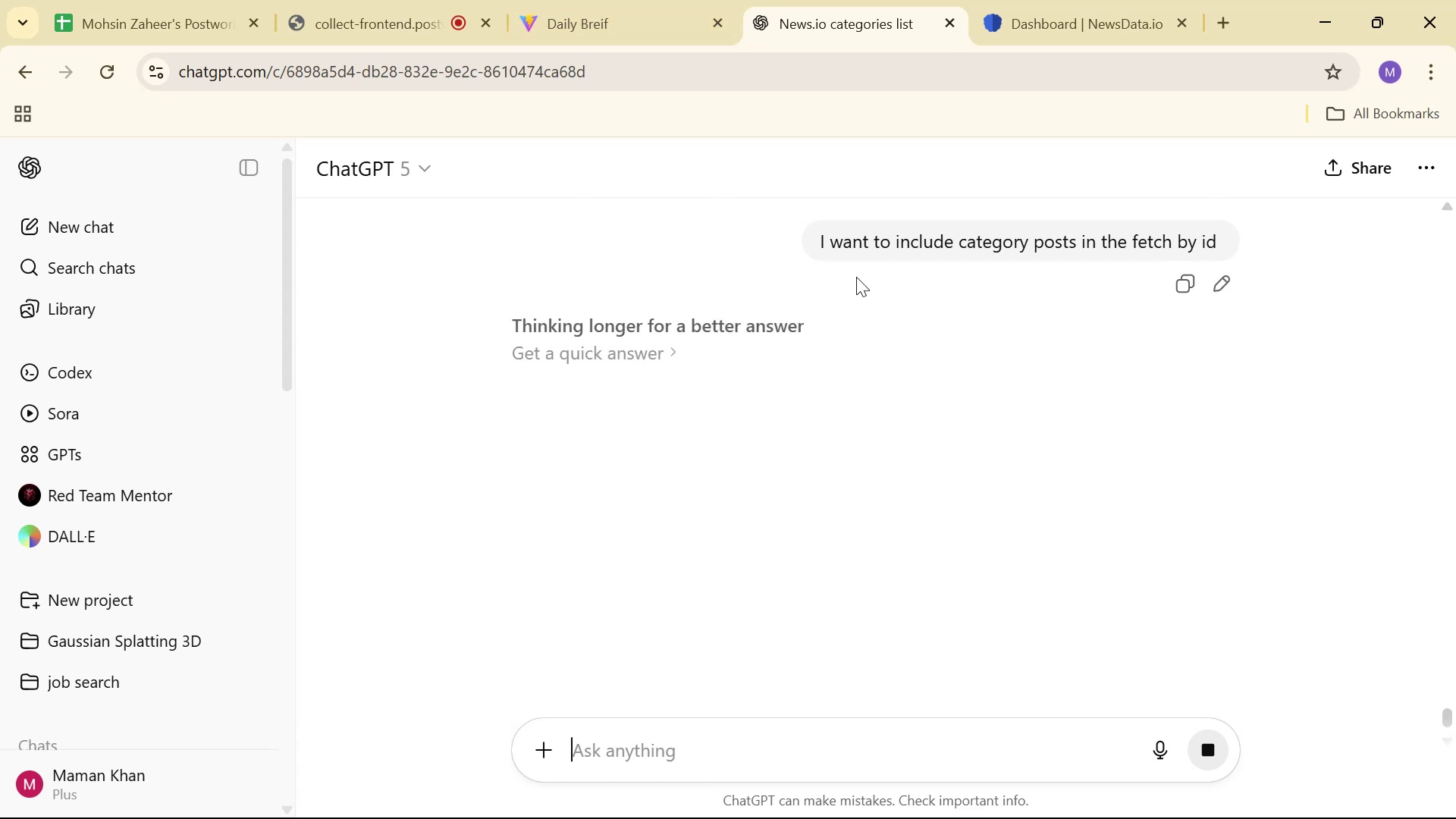 
wait(13.93)
 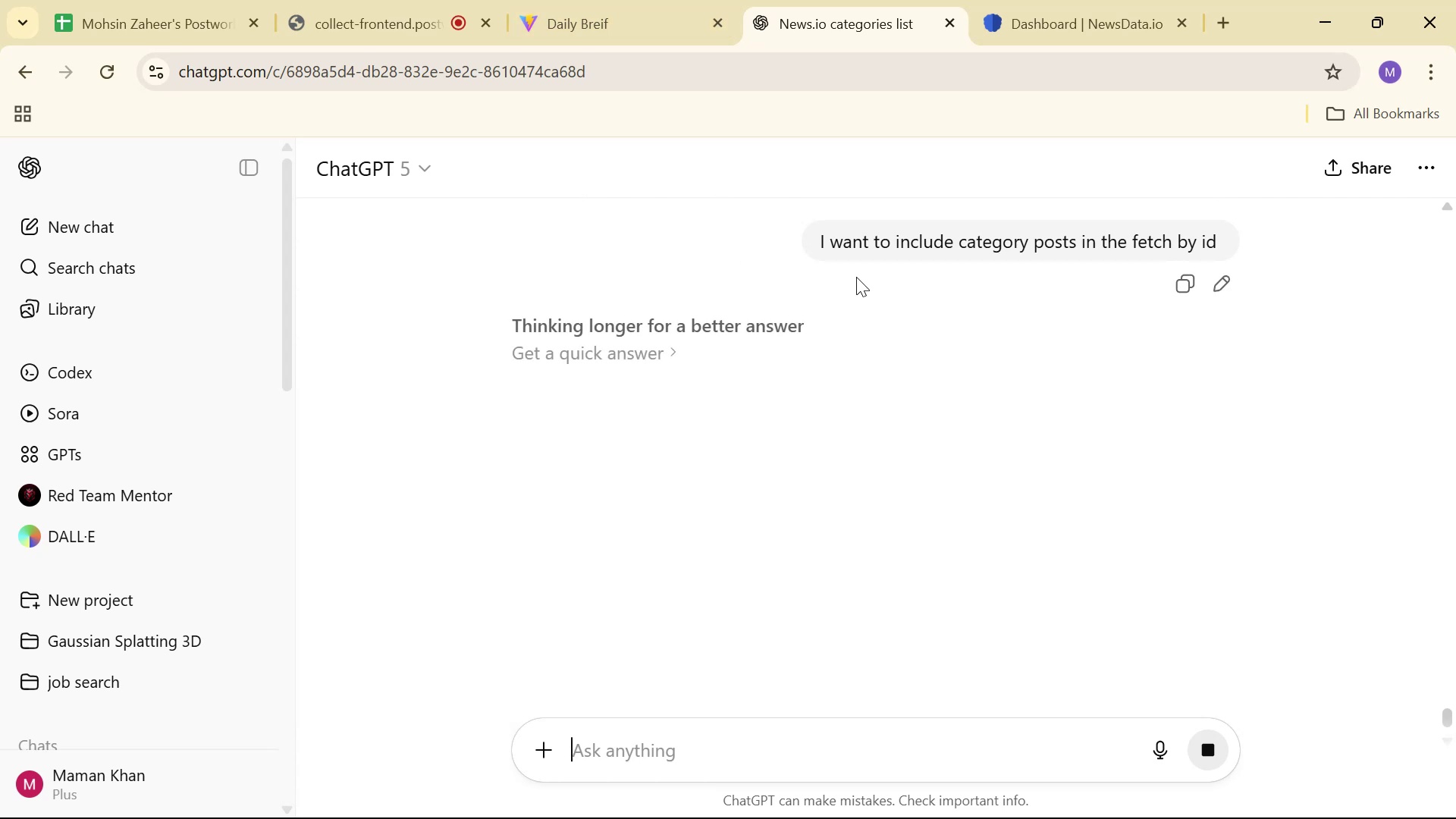 
scroll: coordinate [877, 306], scroll_direction: down, amount: 2.0
 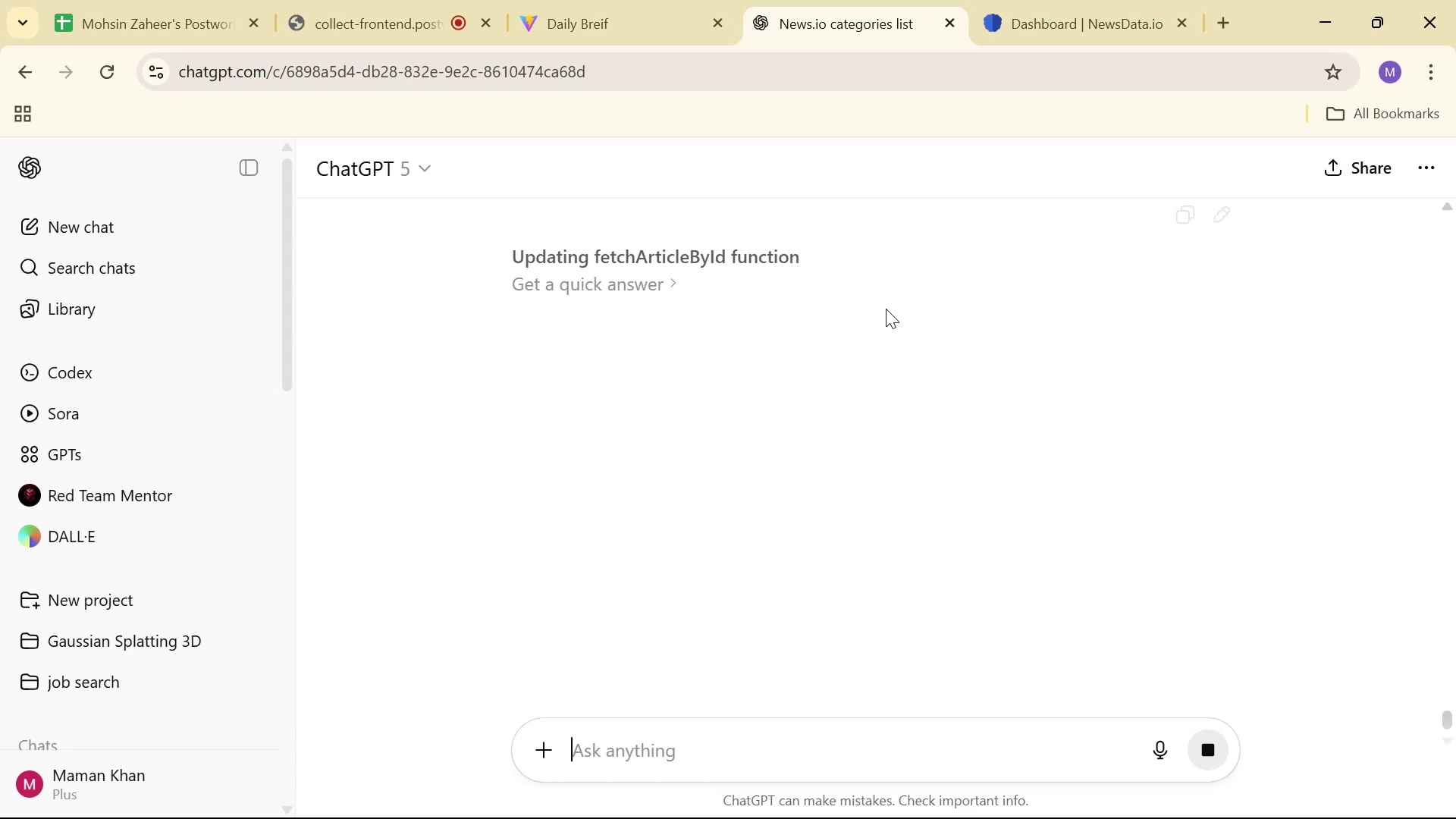 
scroll: coordinate [946, 346], scroll_direction: up, amount: 3.0
 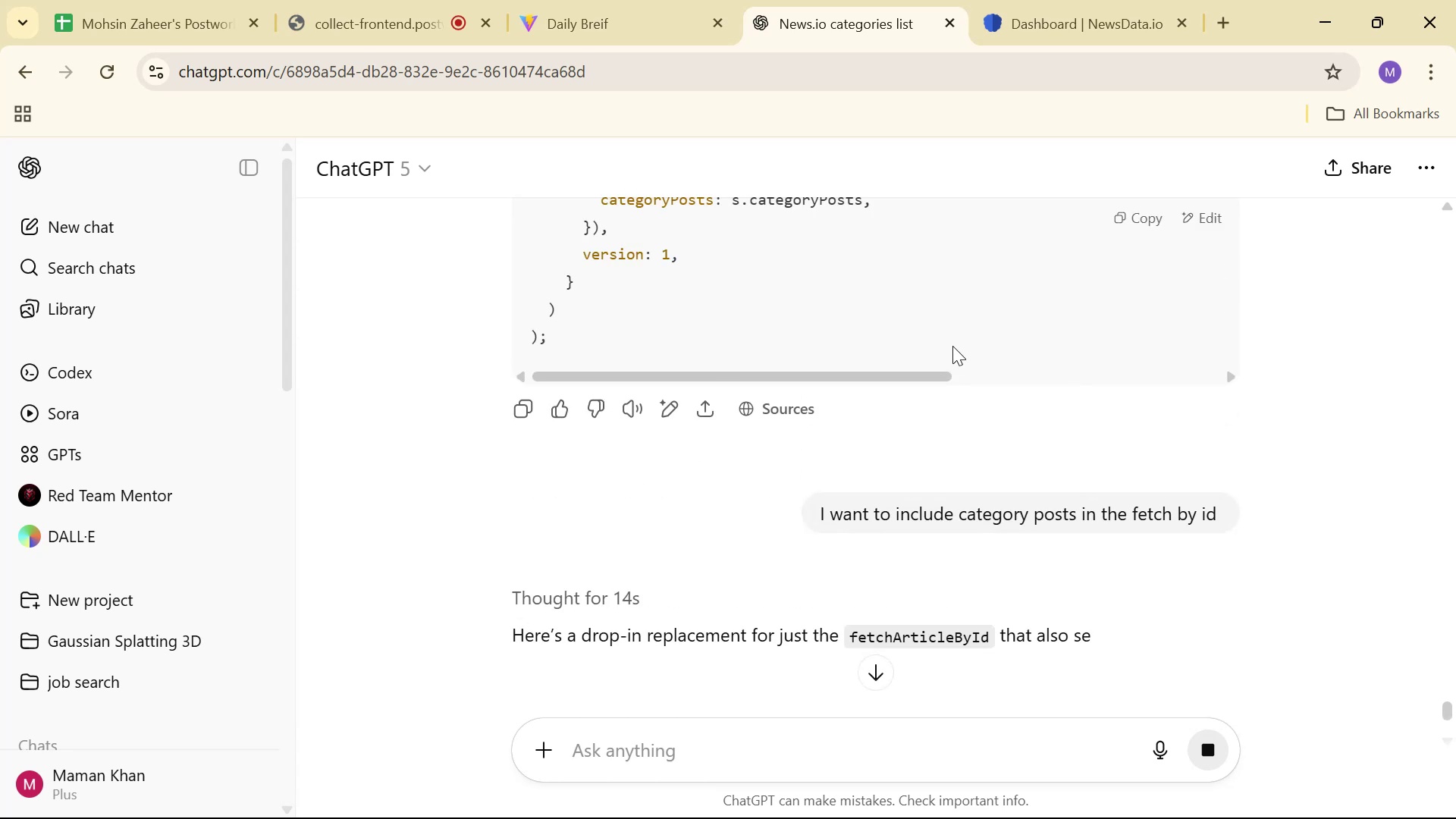 
scroll: coordinate [1005, 331], scroll_direction: down, amount: 15.0
 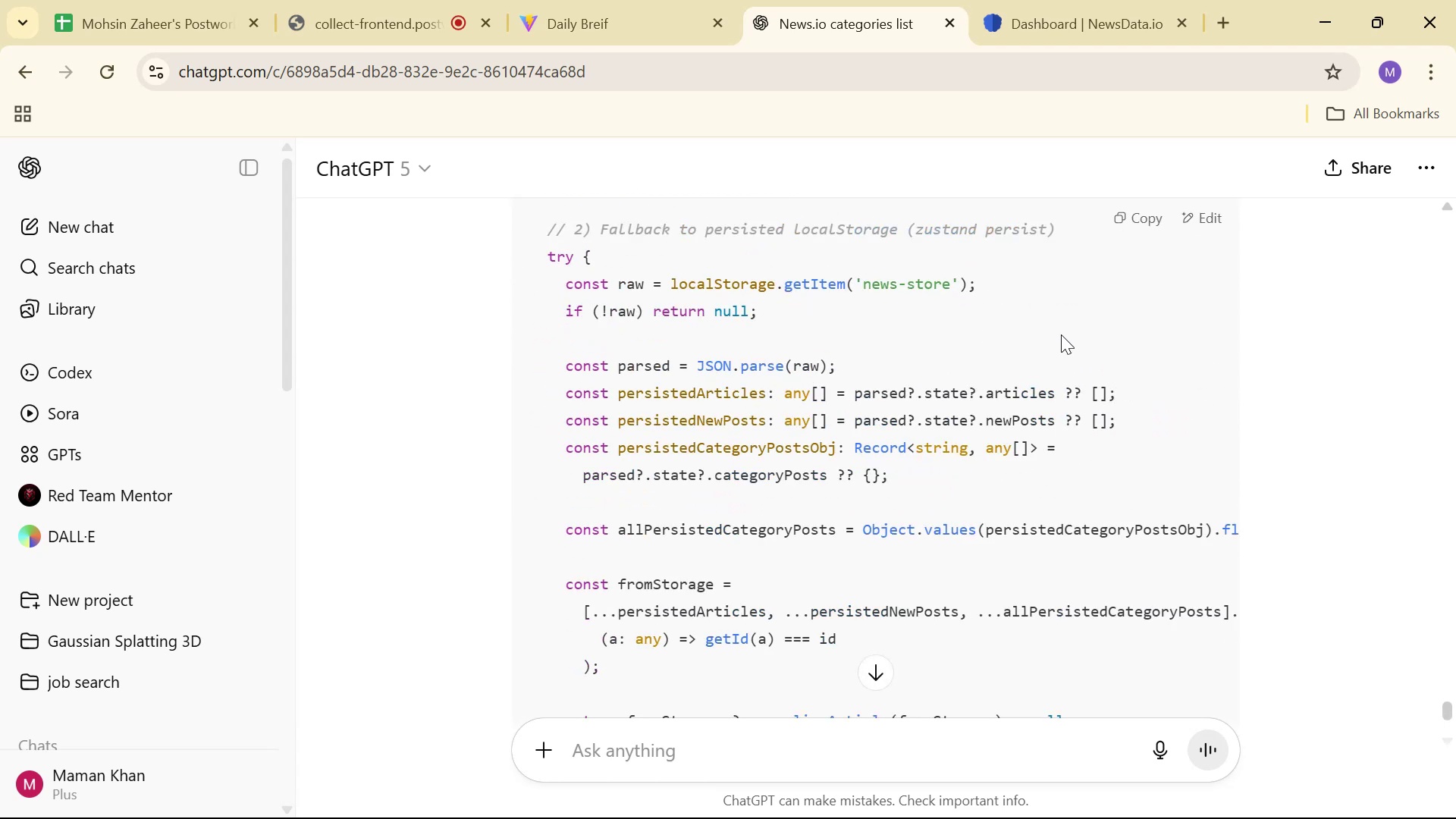 
scroll: coordinate [1097, 311], scroll_direction: up, amount: 4.0
 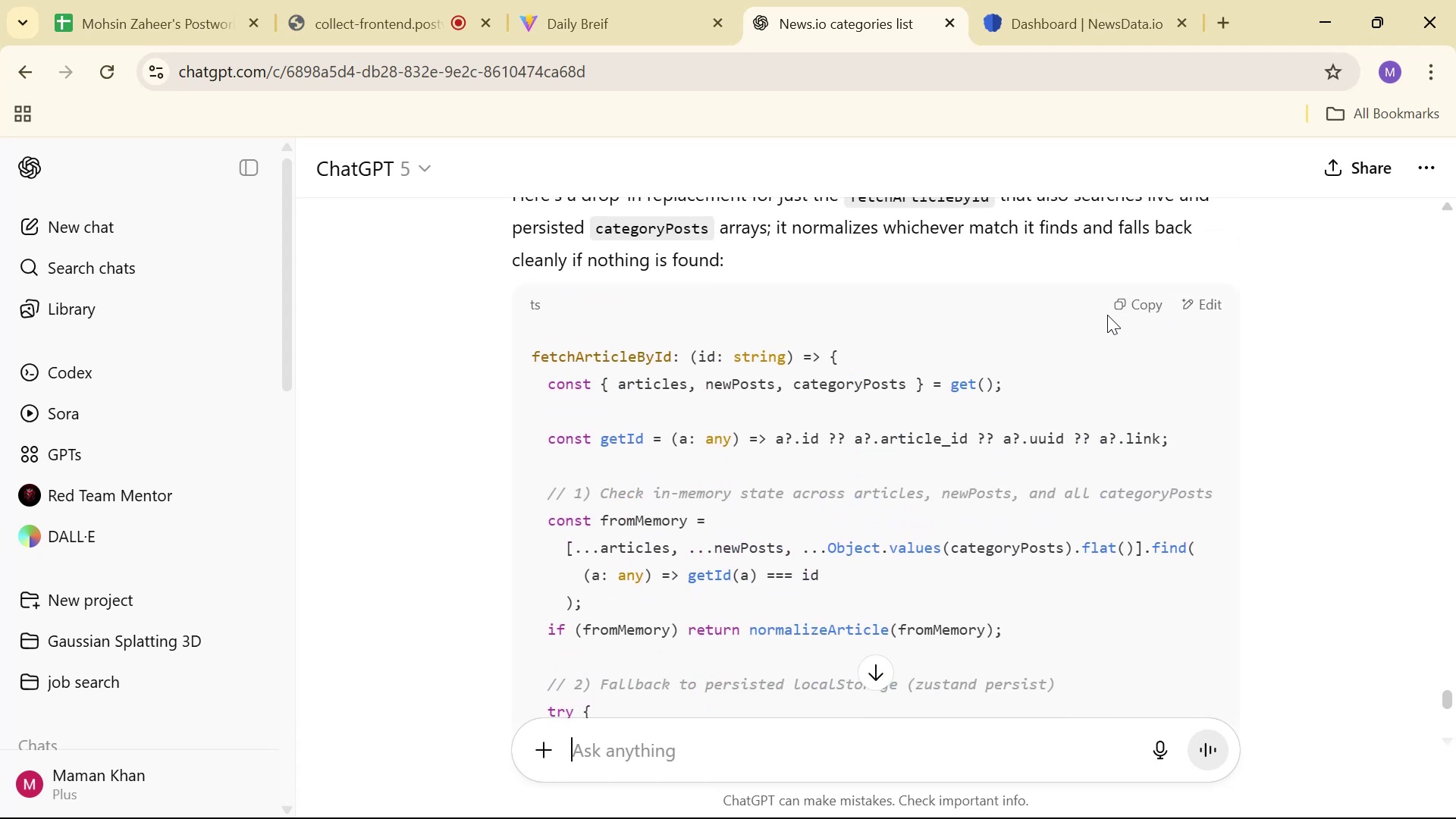 
double_click([1133, 299])
 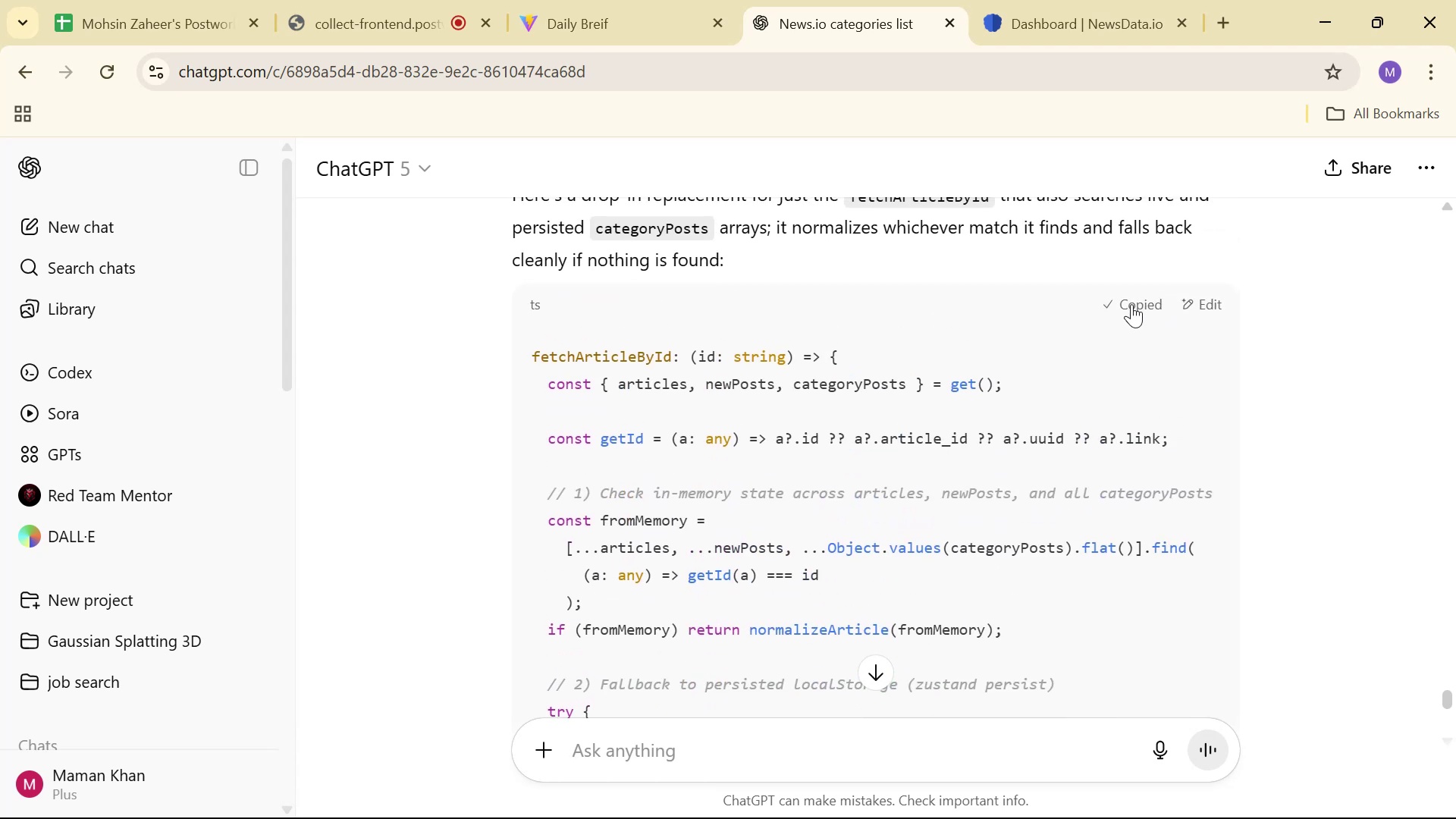 
key(Alt+AltLeft)
 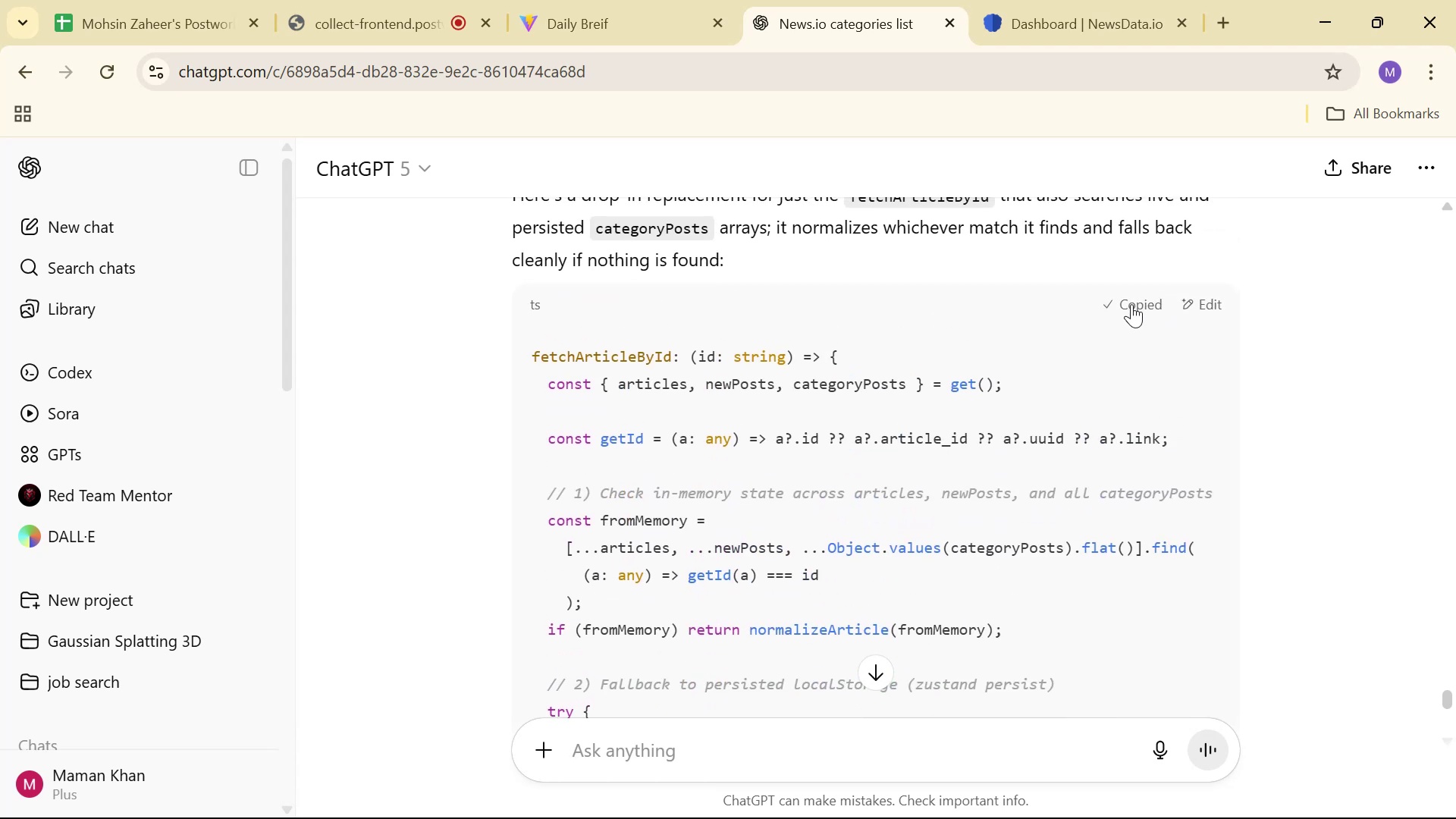 
key(Alt+Tab)
 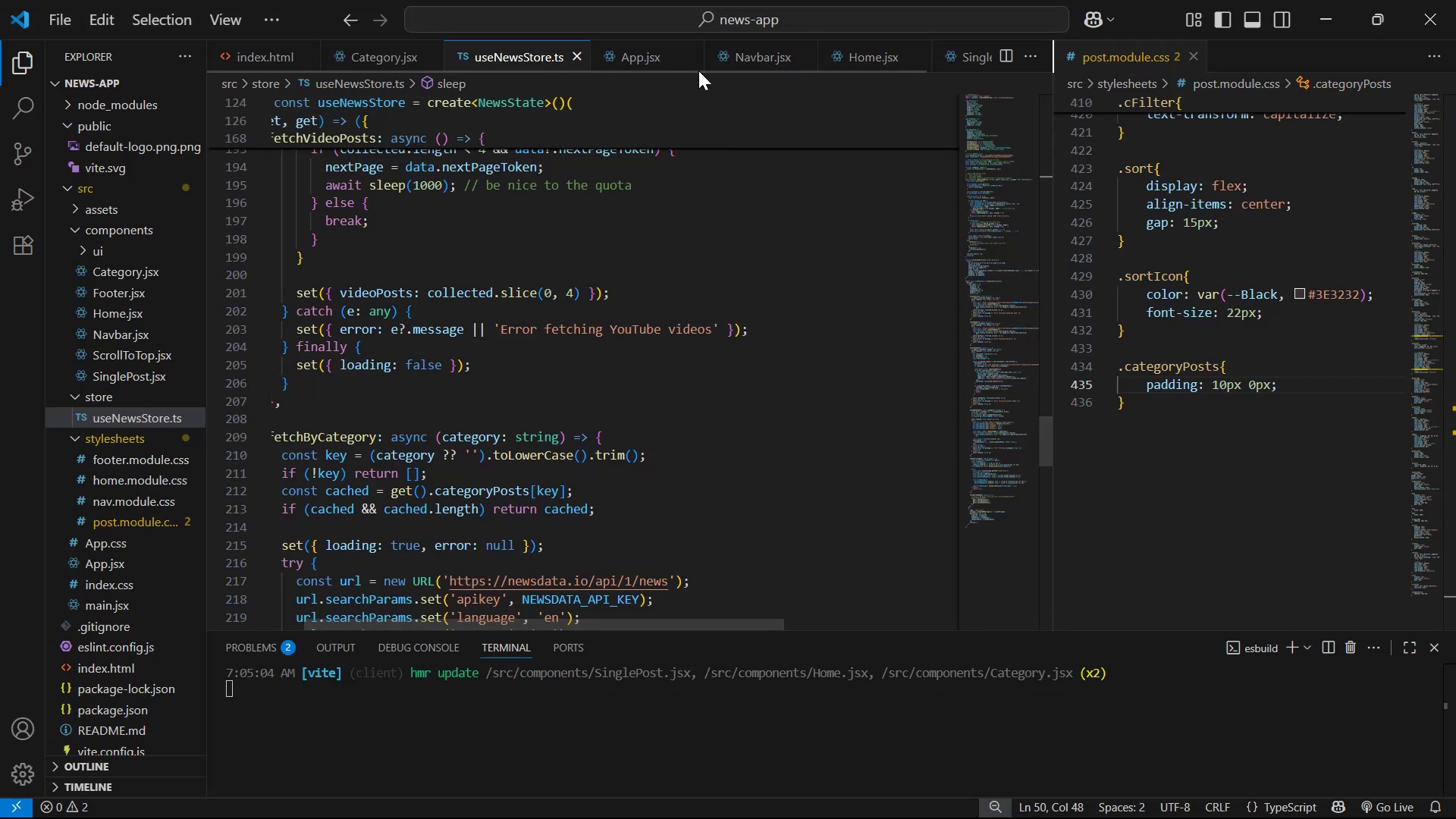 
scroll: coordinate [758, 59], scroll_direction: down, amount: 3.0
 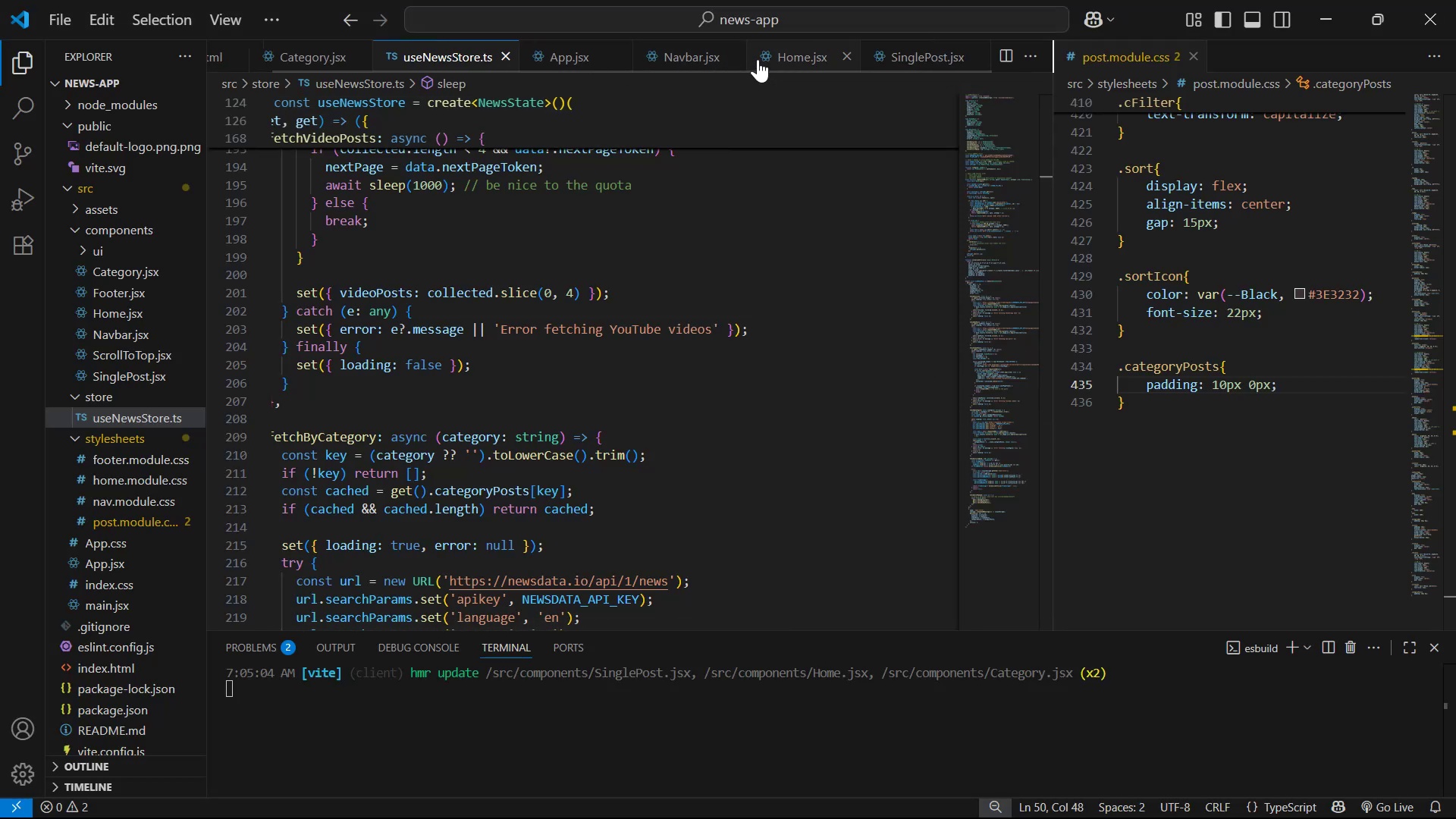 
scroll: coordinate [756, 58], scroll_direction: up, amount: 4.0
 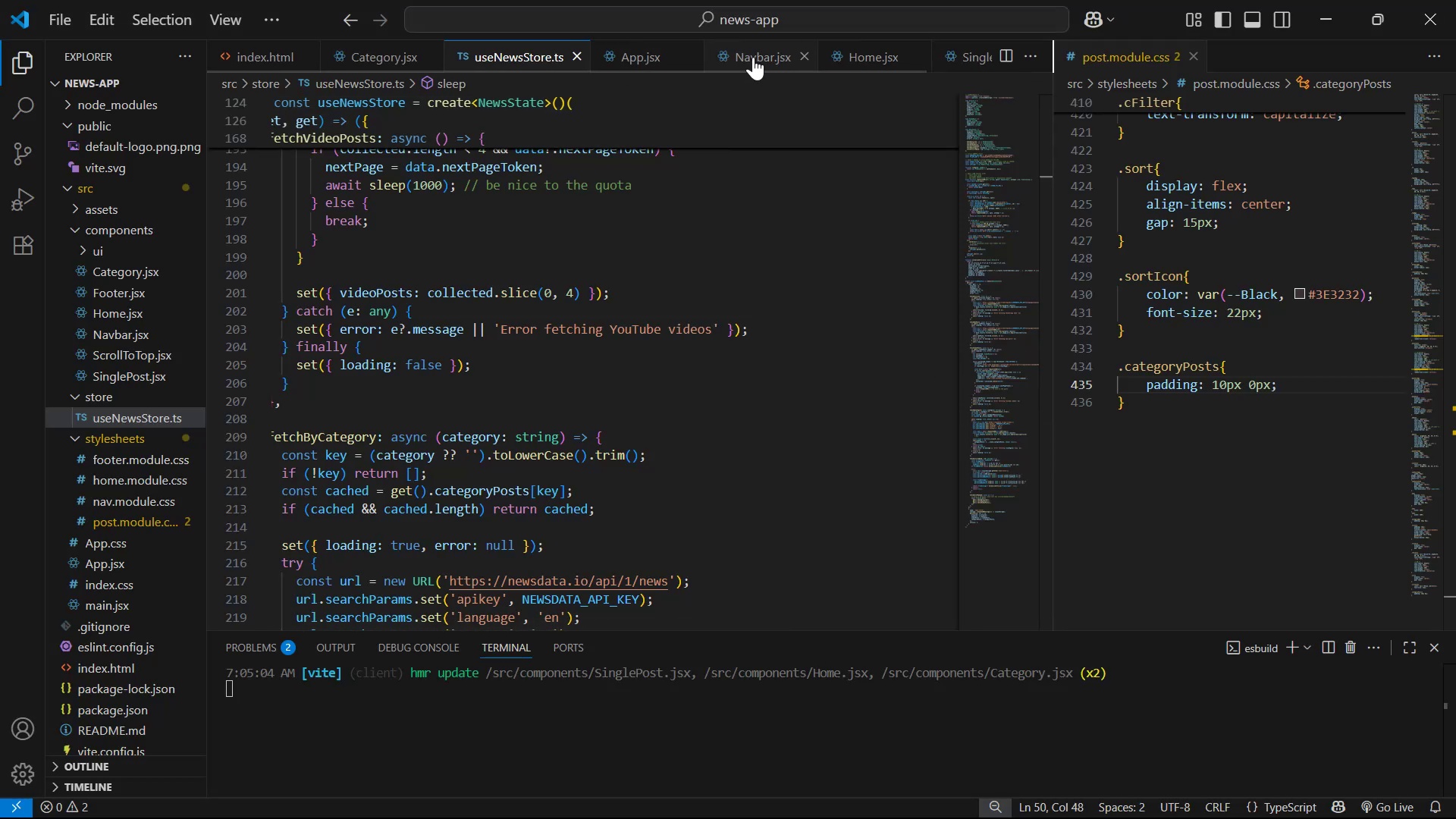 
scroll: coordinate [688, 226], scroll_direction: down, amount: 14.0
 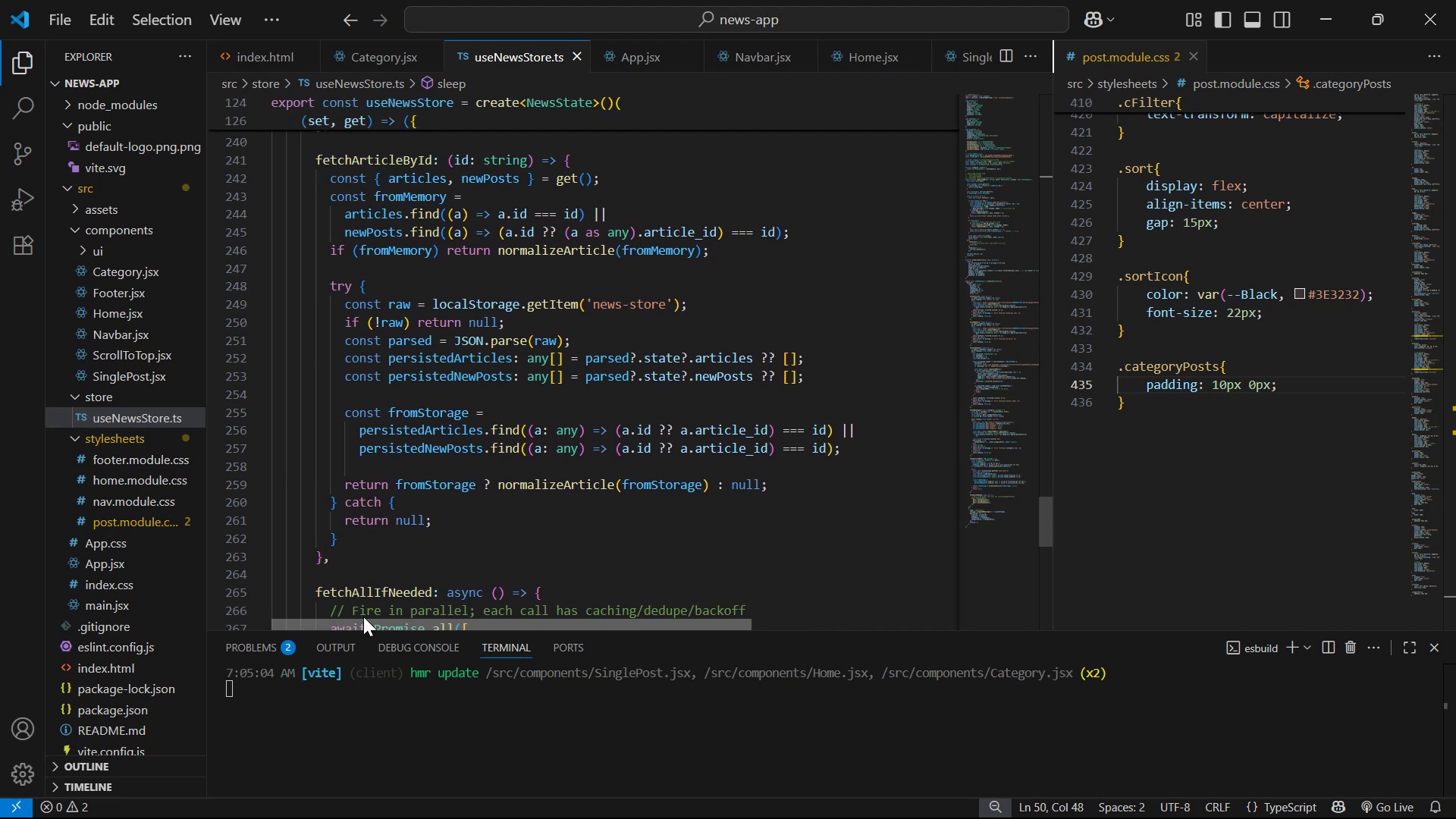 
left_click([267, 160])
 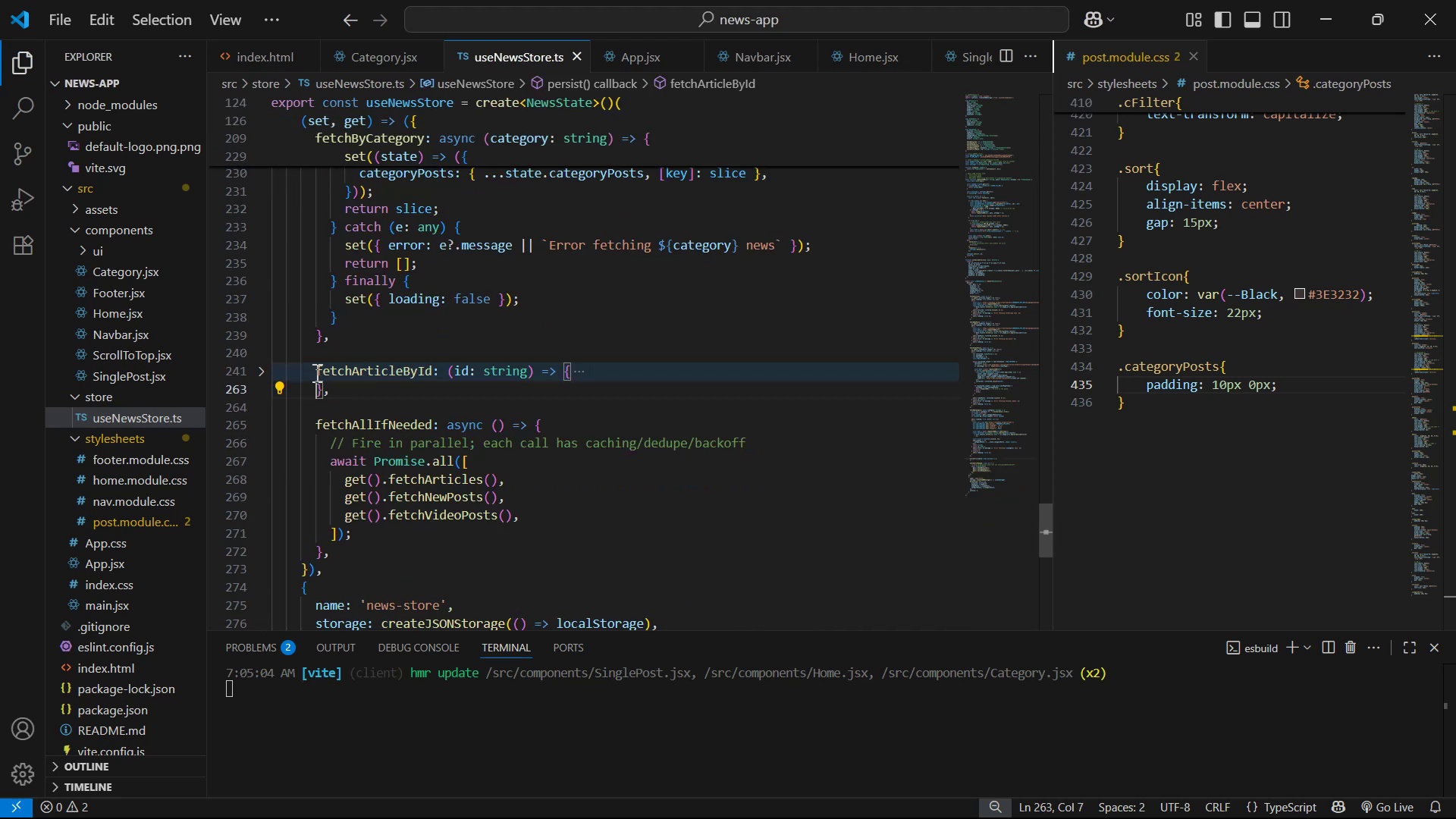 
left_click([322, 388])
 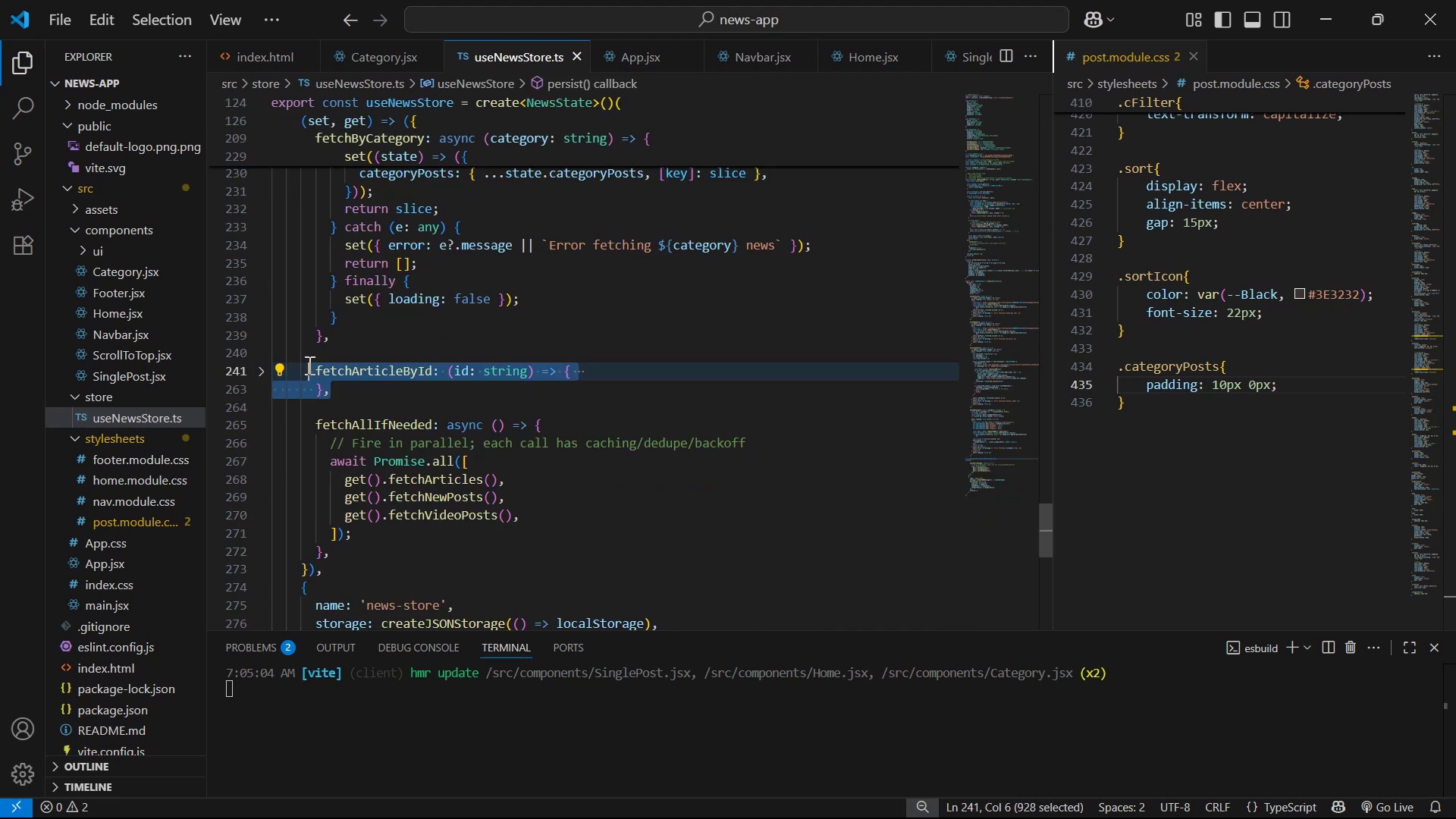 
left_click([315, 365])
 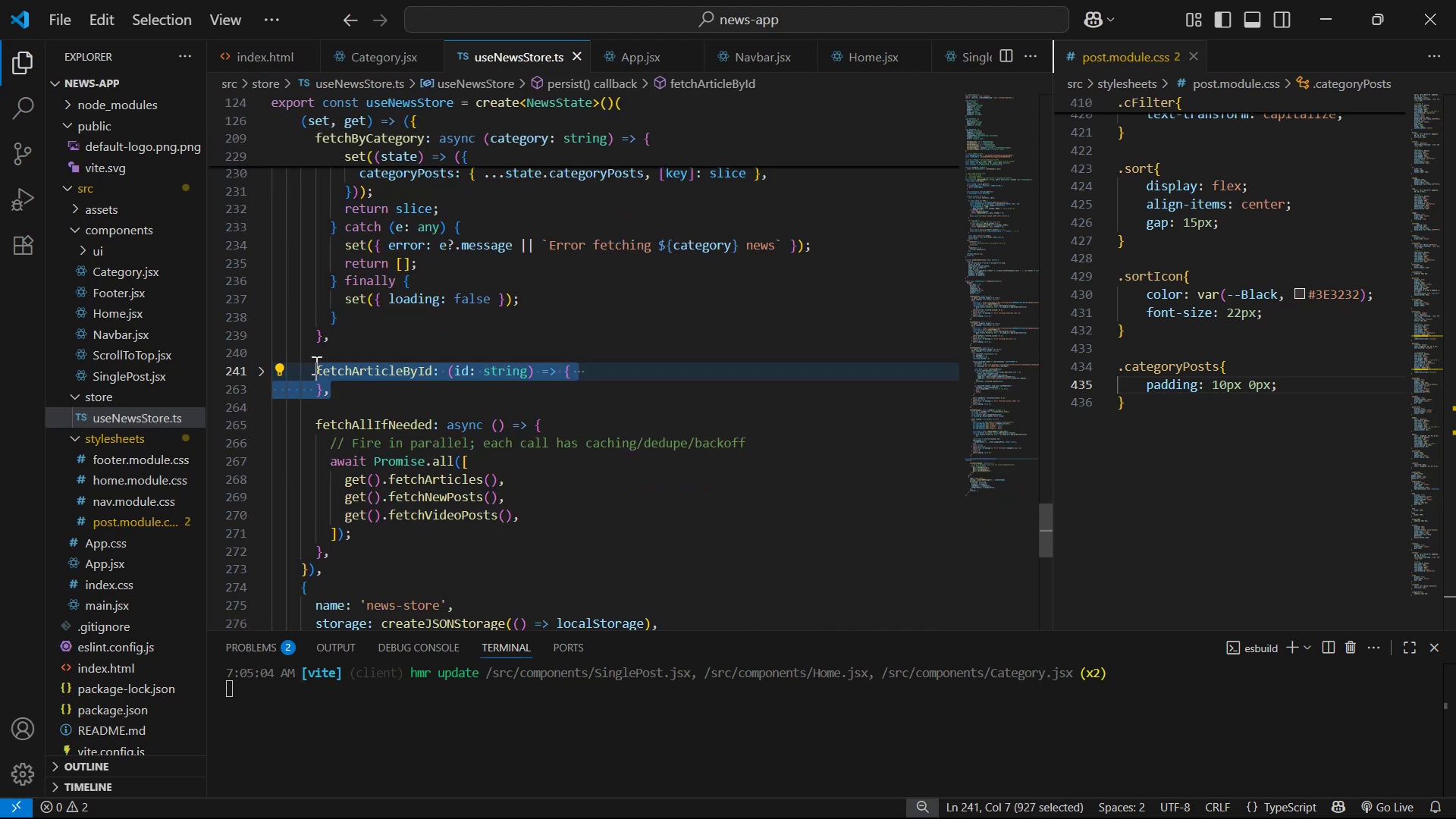 
key(Control+ControlLeft)
 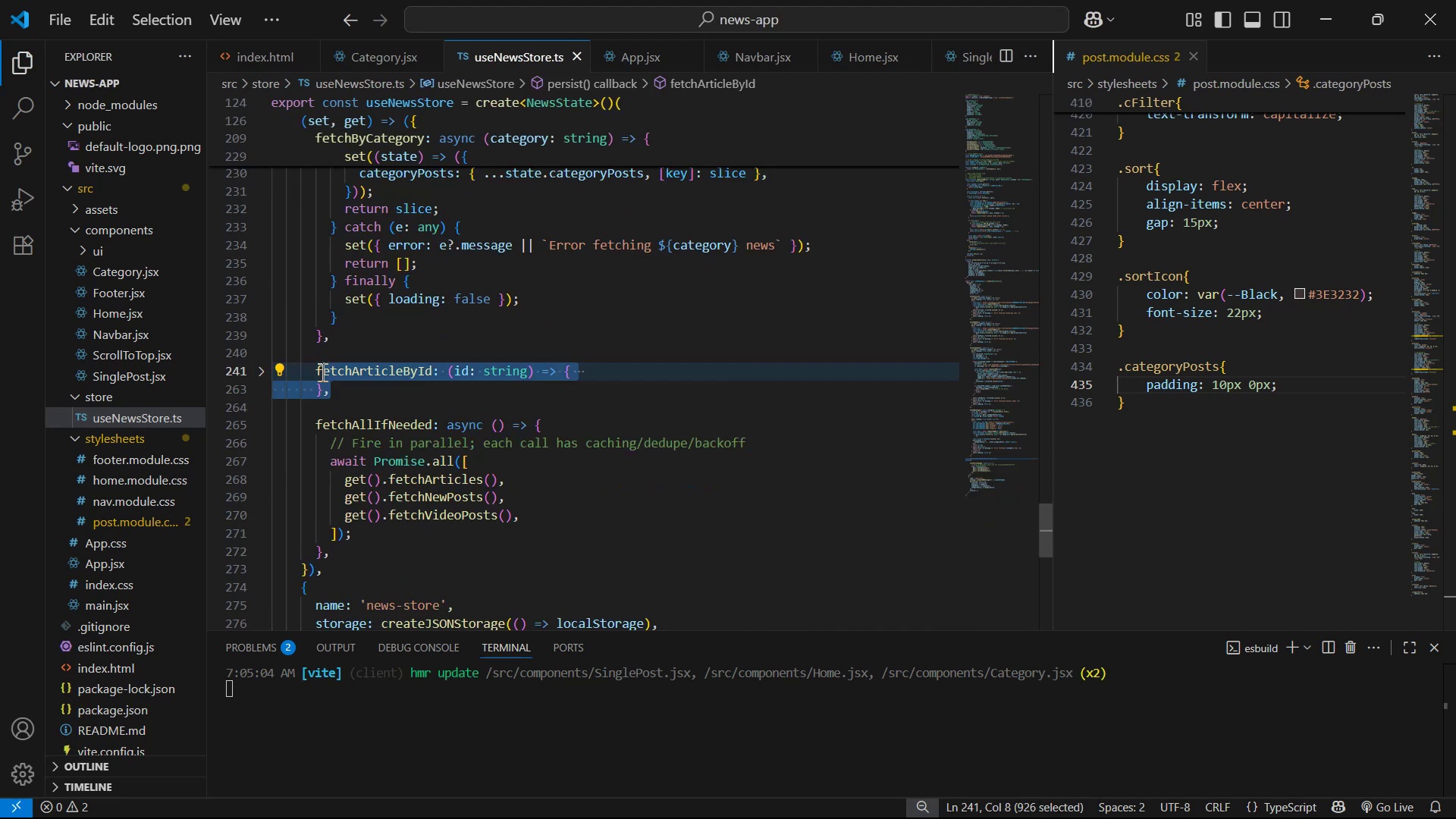 
left_click([315, 369])
 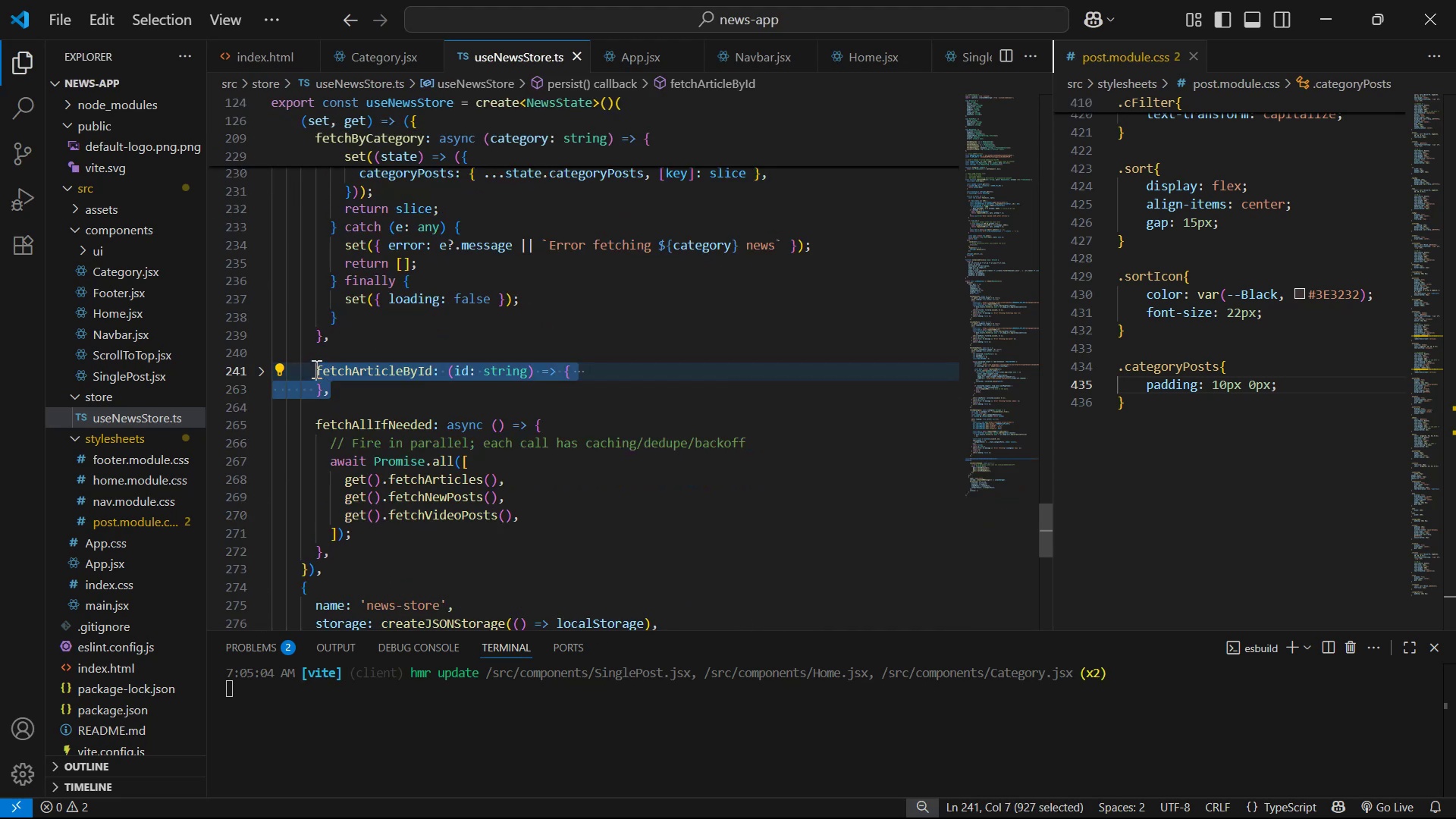 
key(Control+V)
 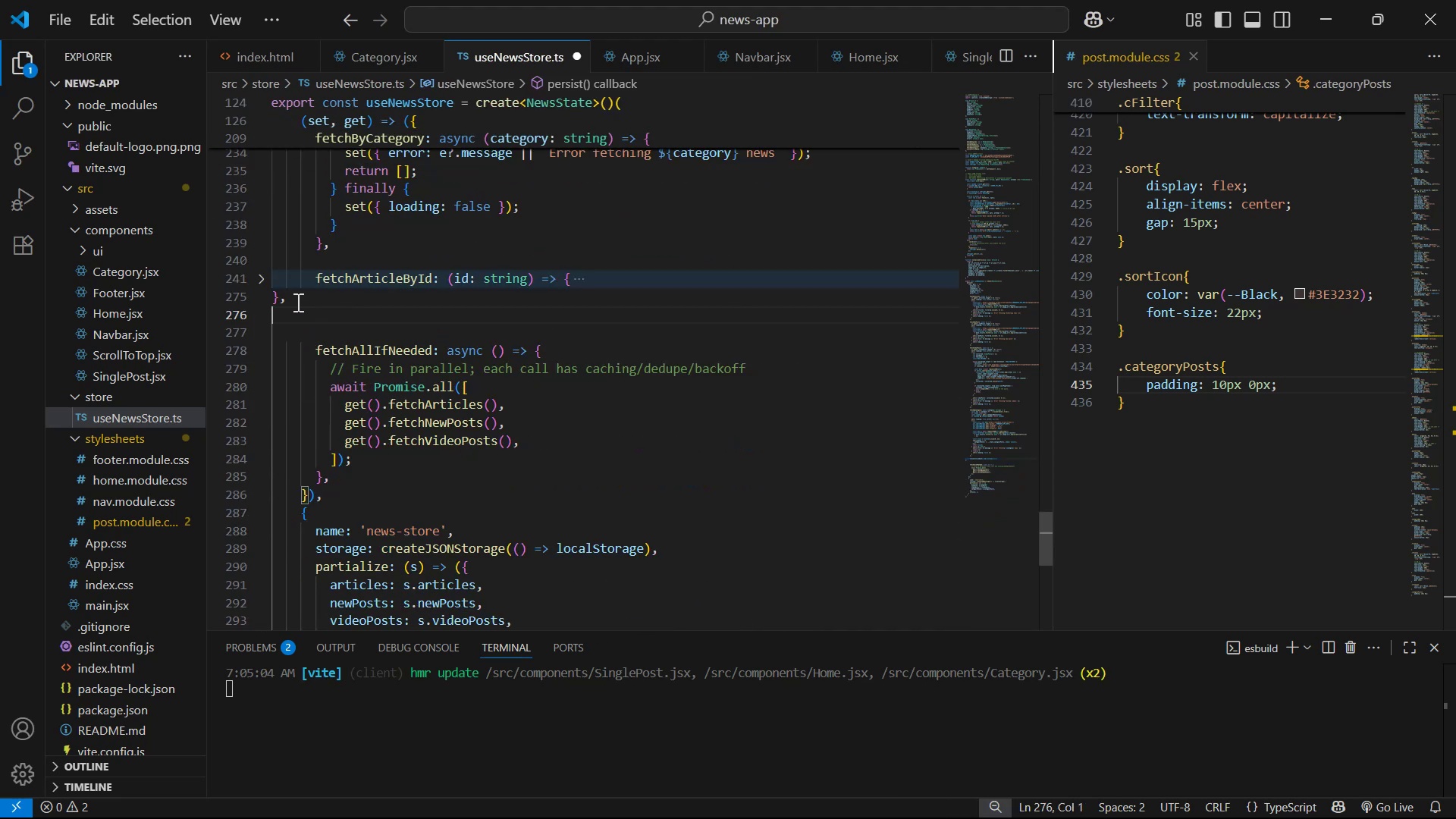 
left_click([334, 281])
 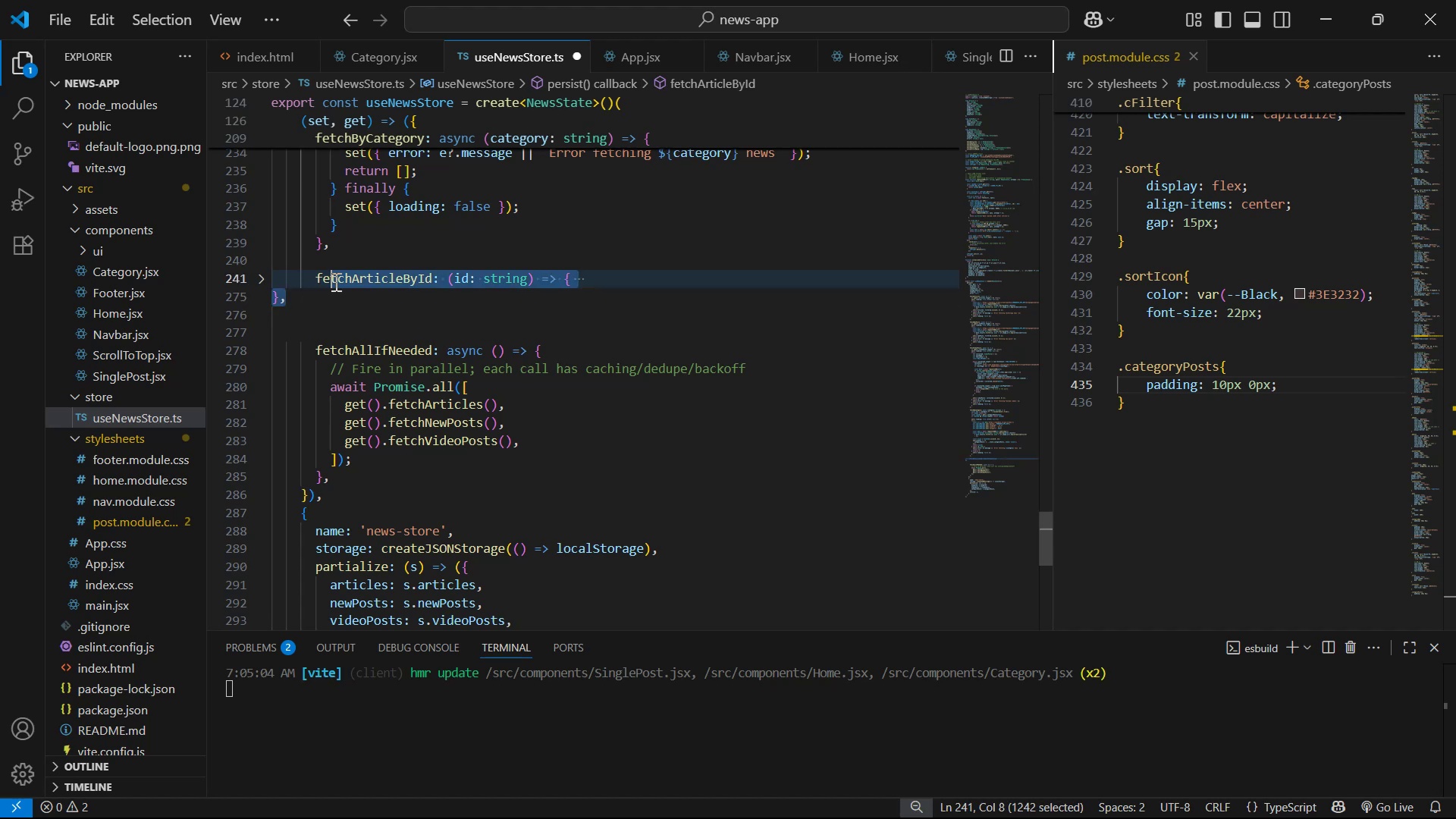 
key(Tab)
 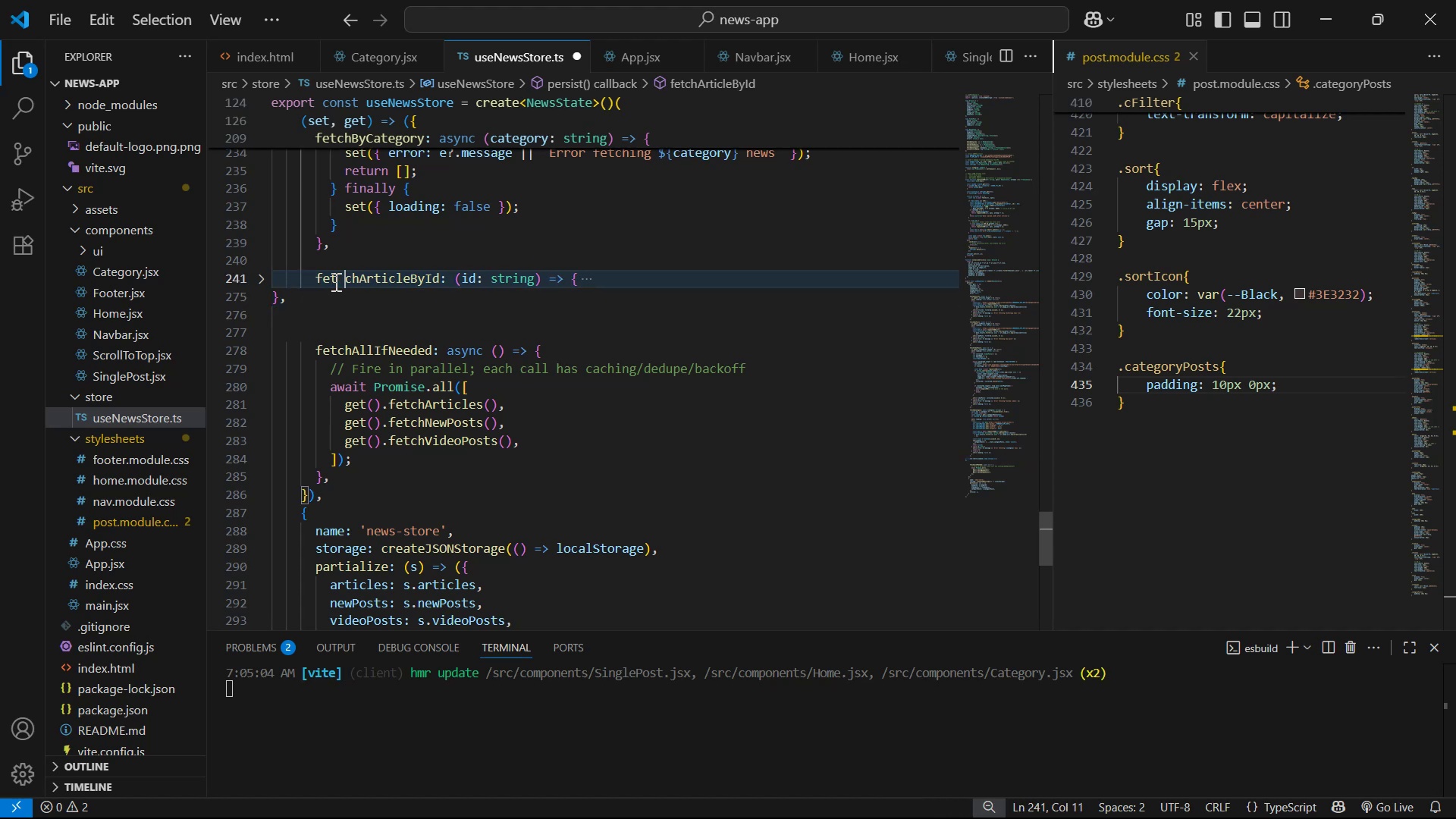 
key(Tab)
 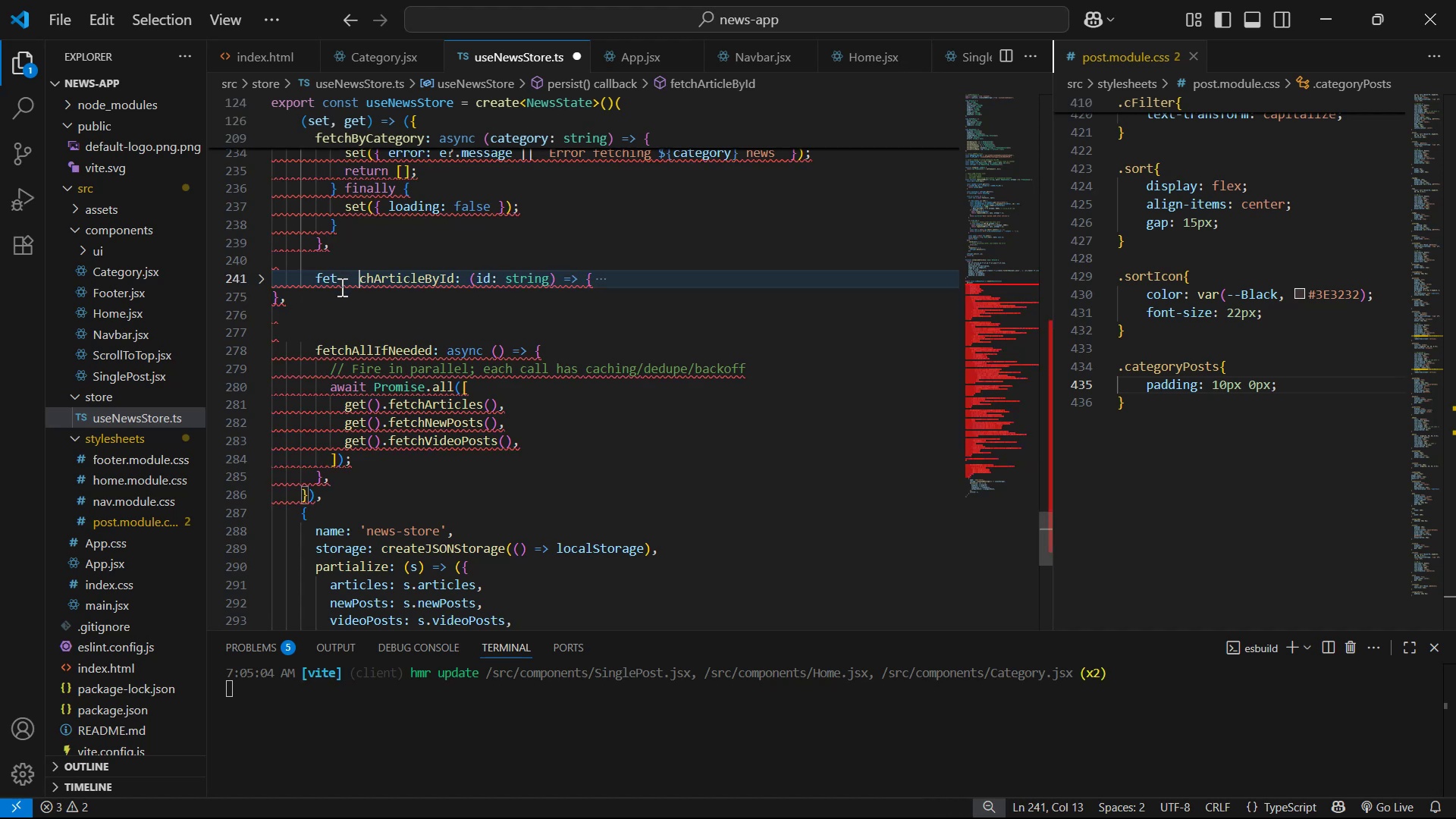 
key(Control+Z)
 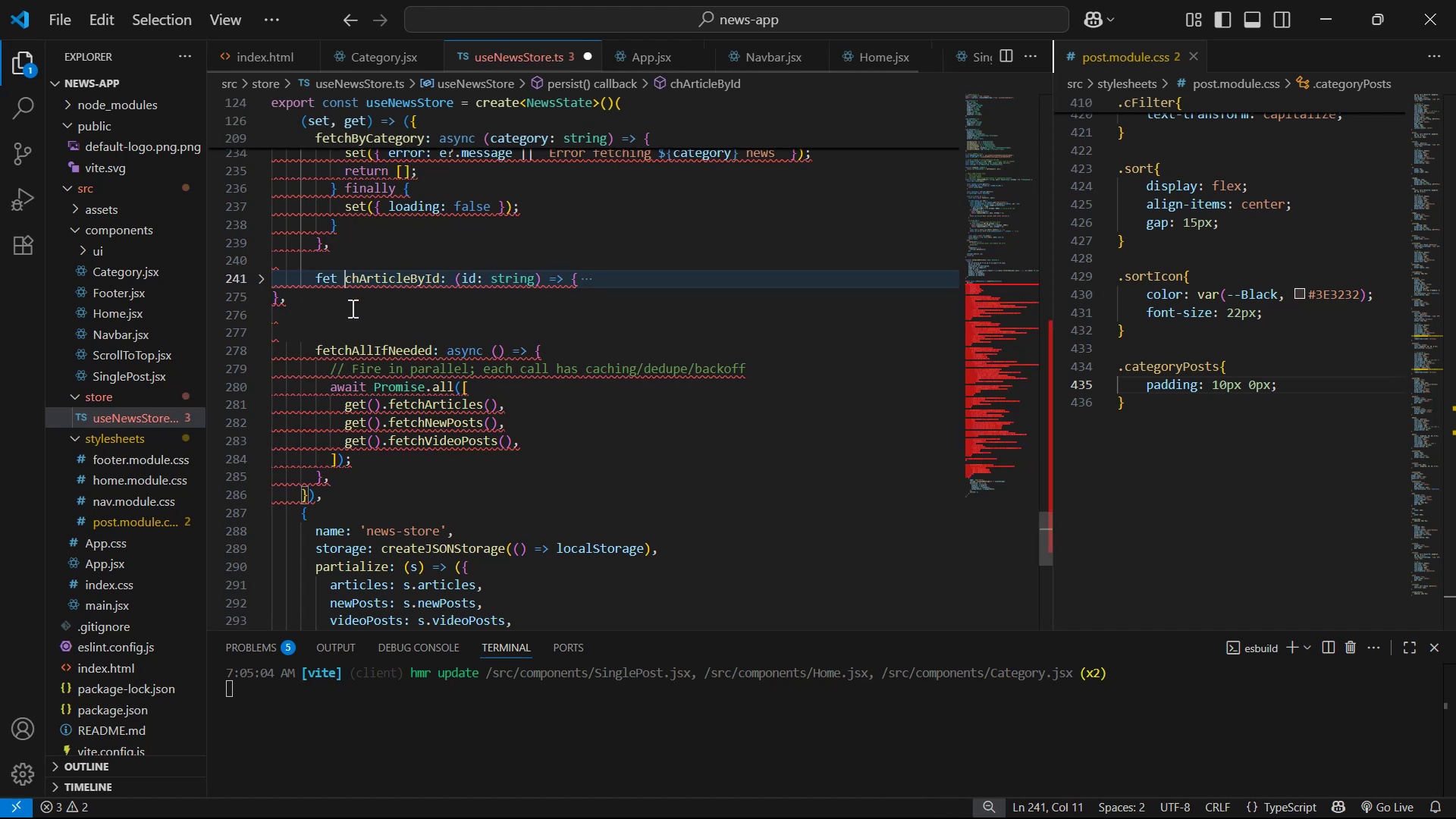 
key(Control+Z)
 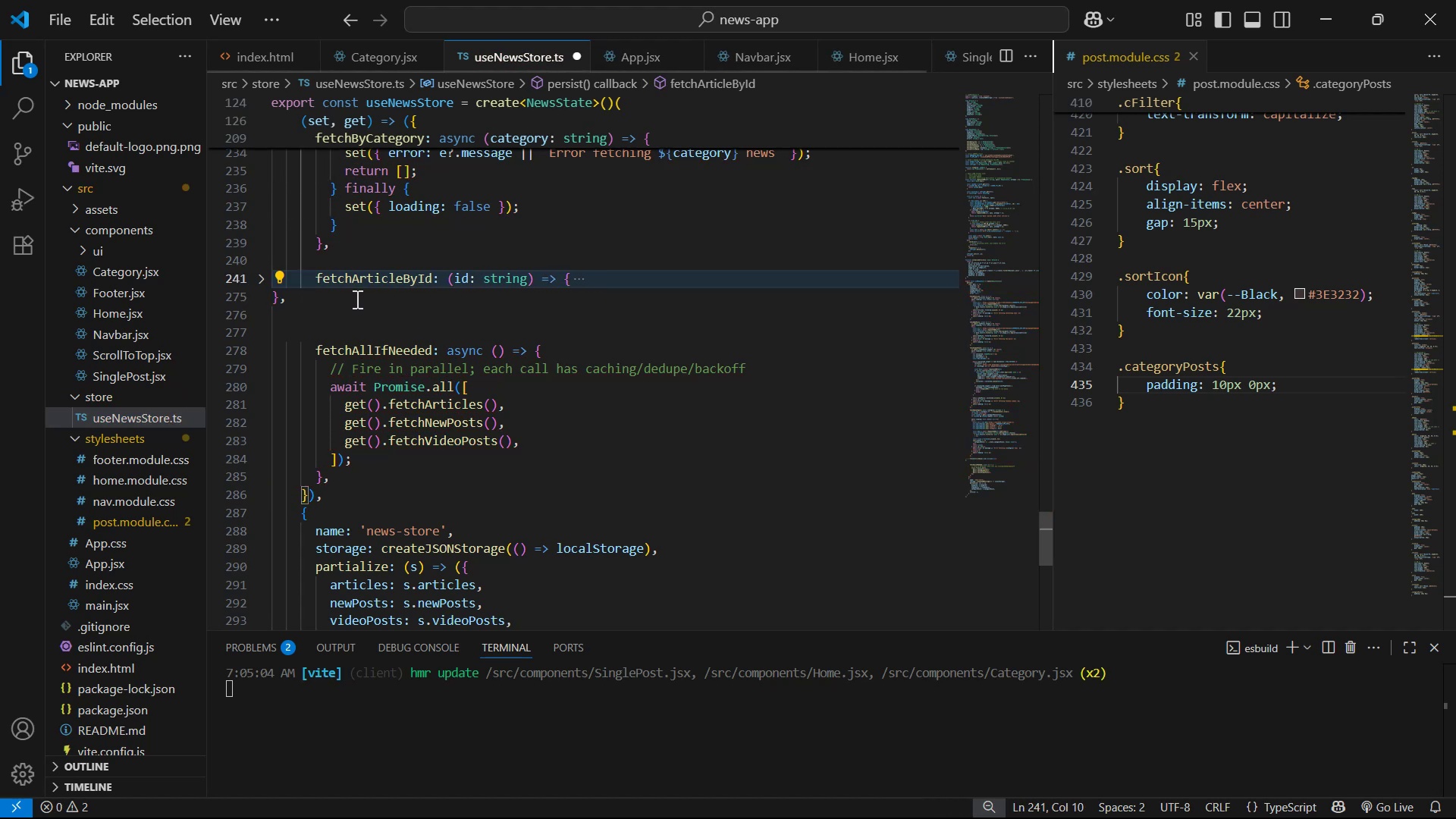 
key(Tab)
 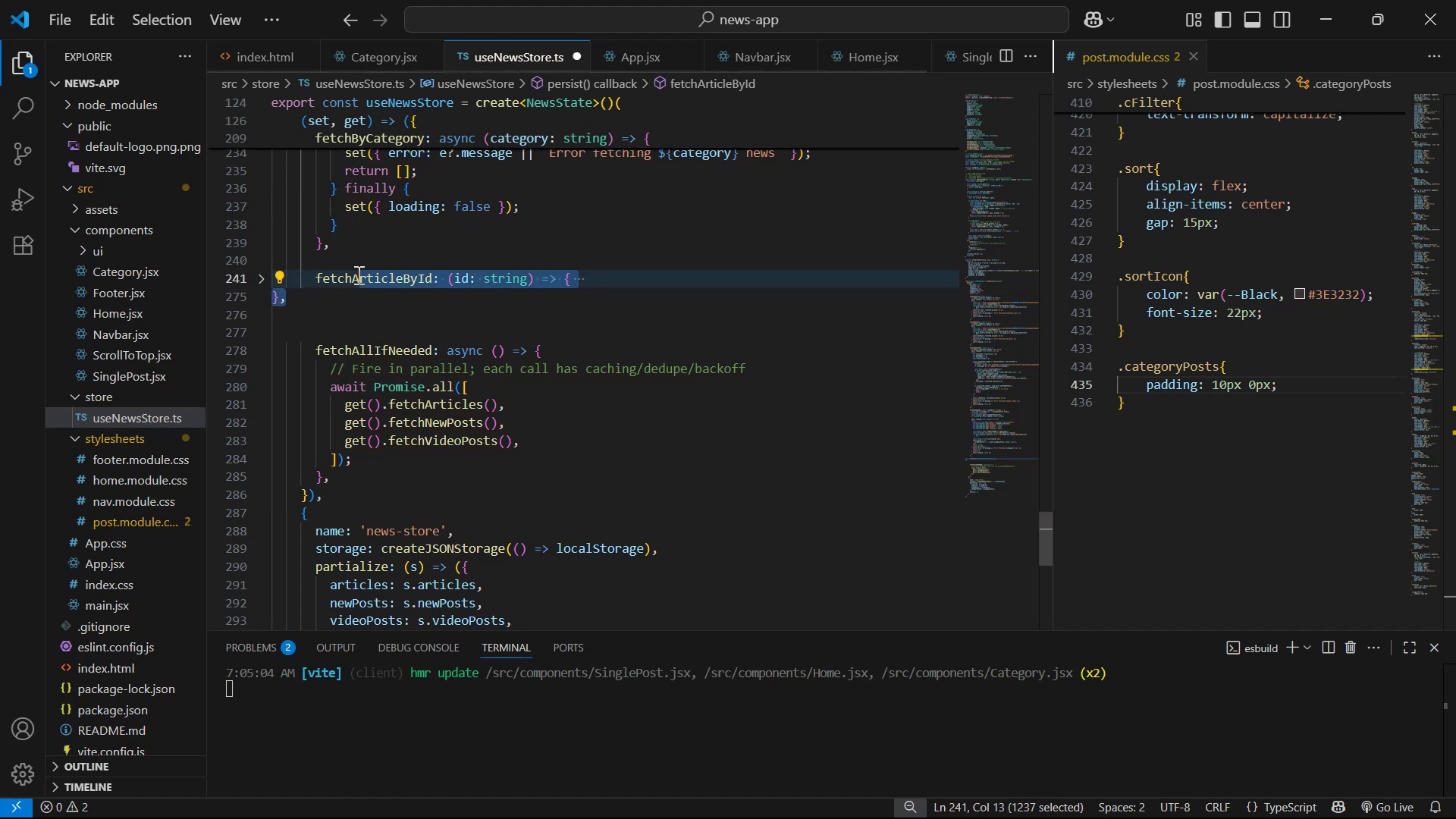 
key(Tab)
 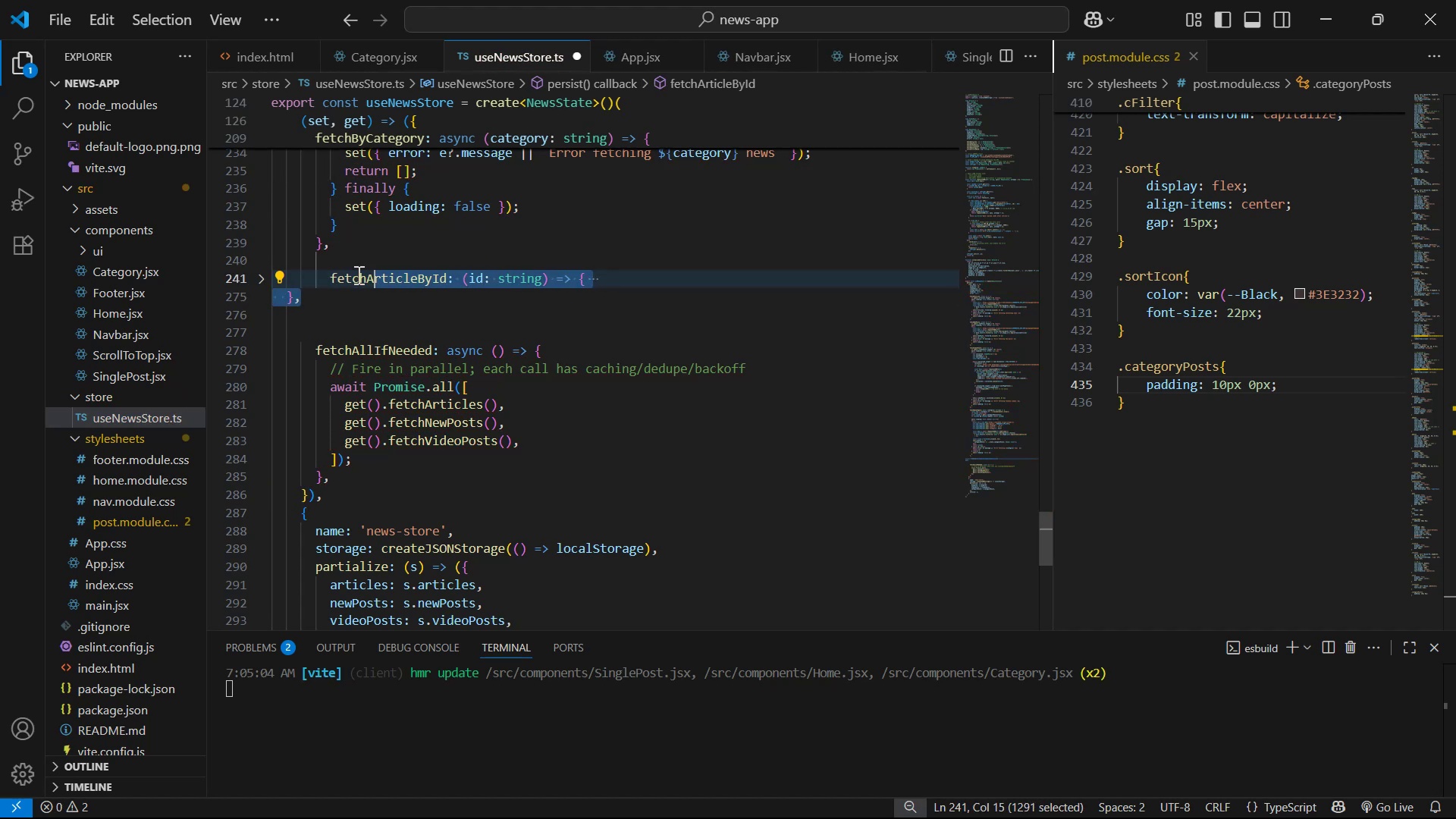 
key(Tab)
 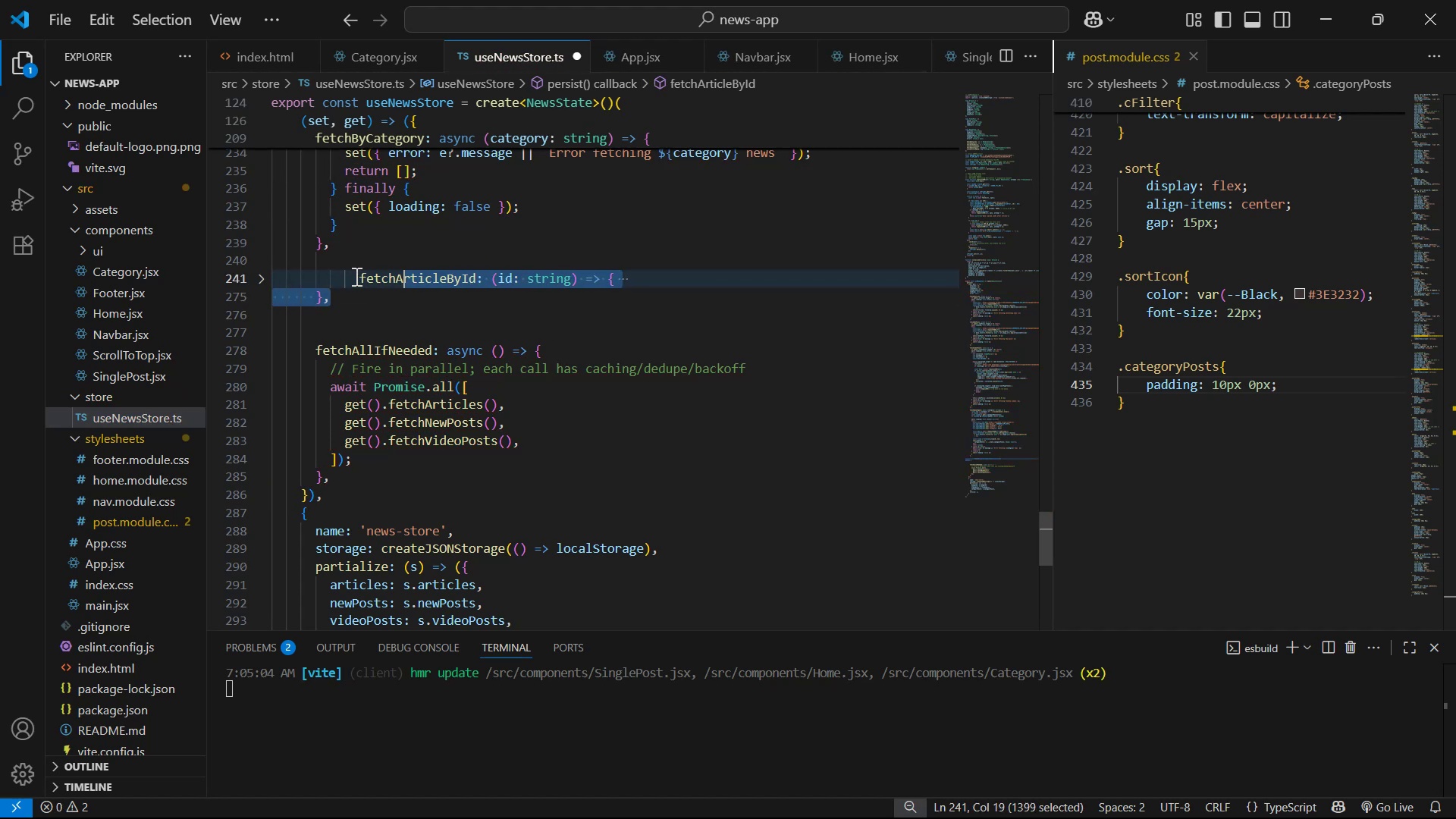 
left_click([360, 276])
 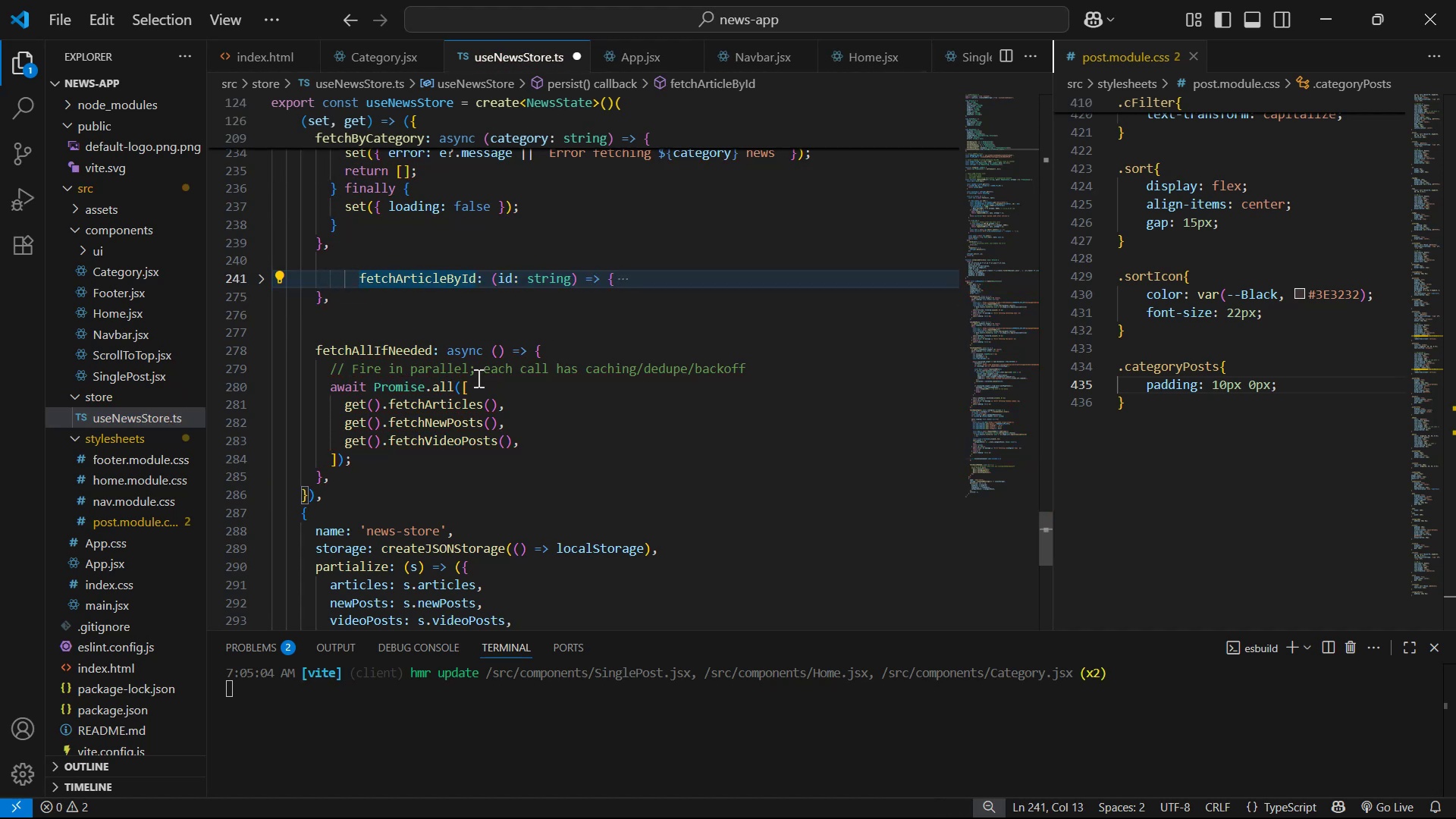 
key(Backspace)
 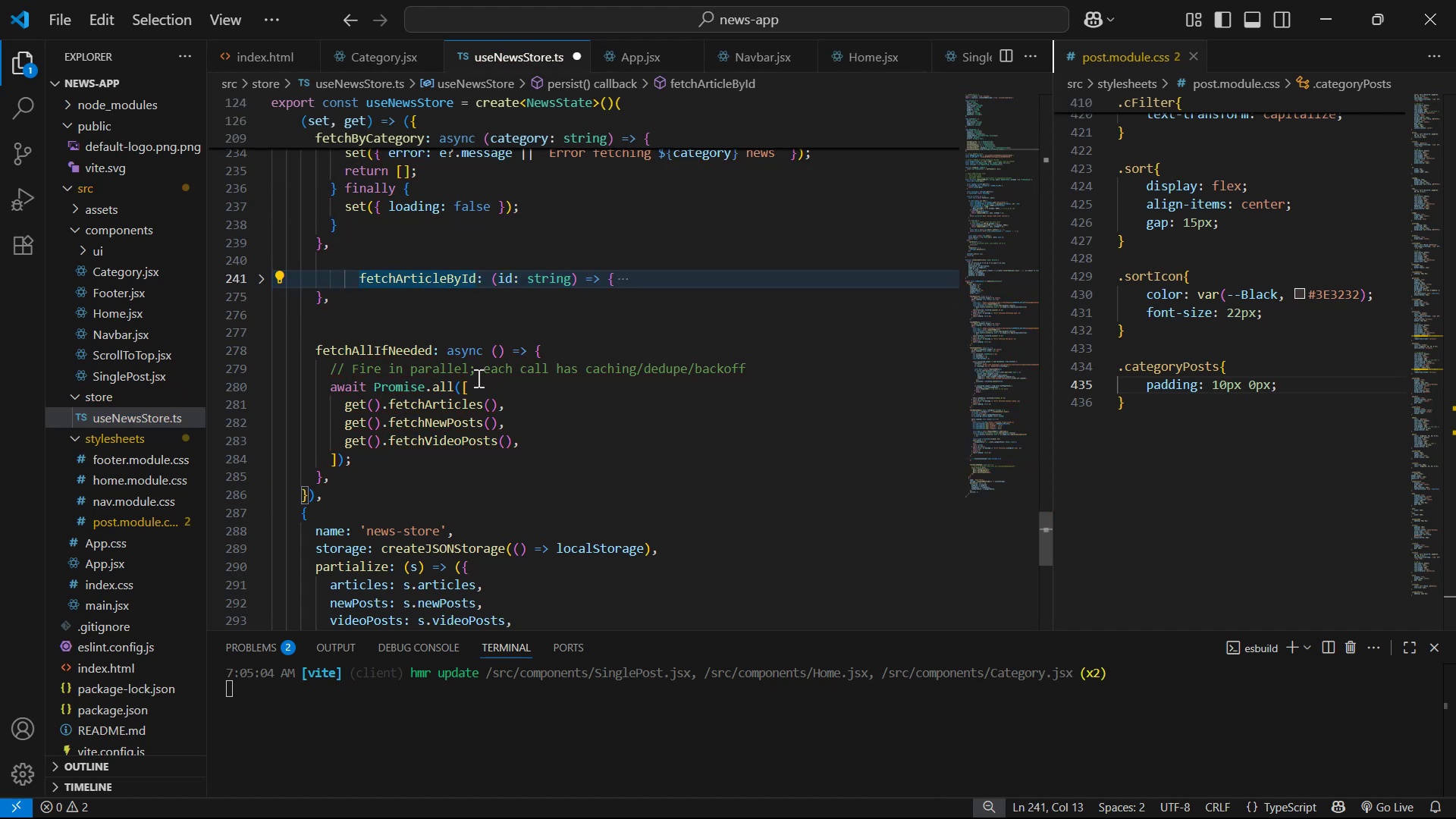 
key(Backspace)
 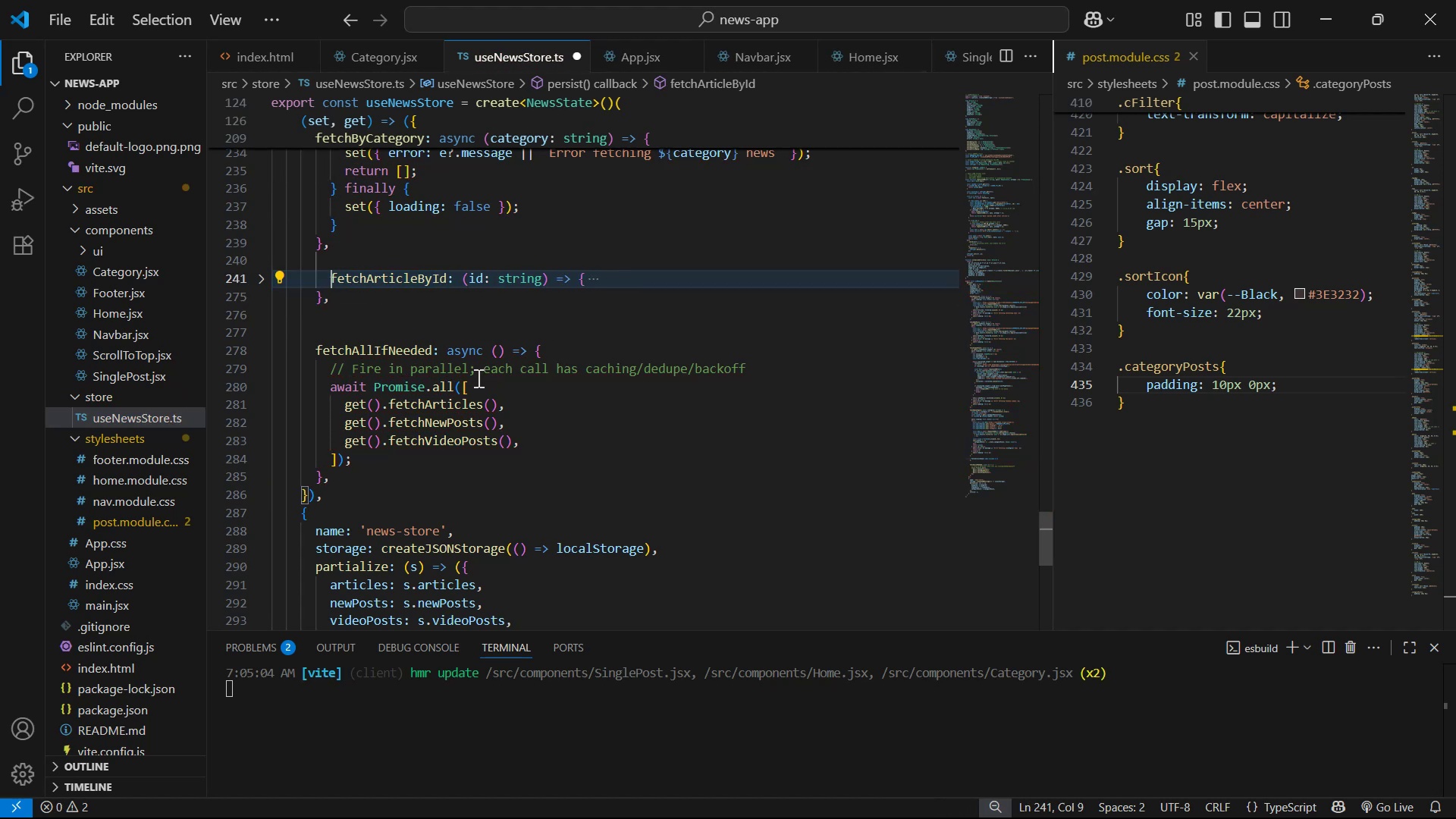 
key(Backspace)
 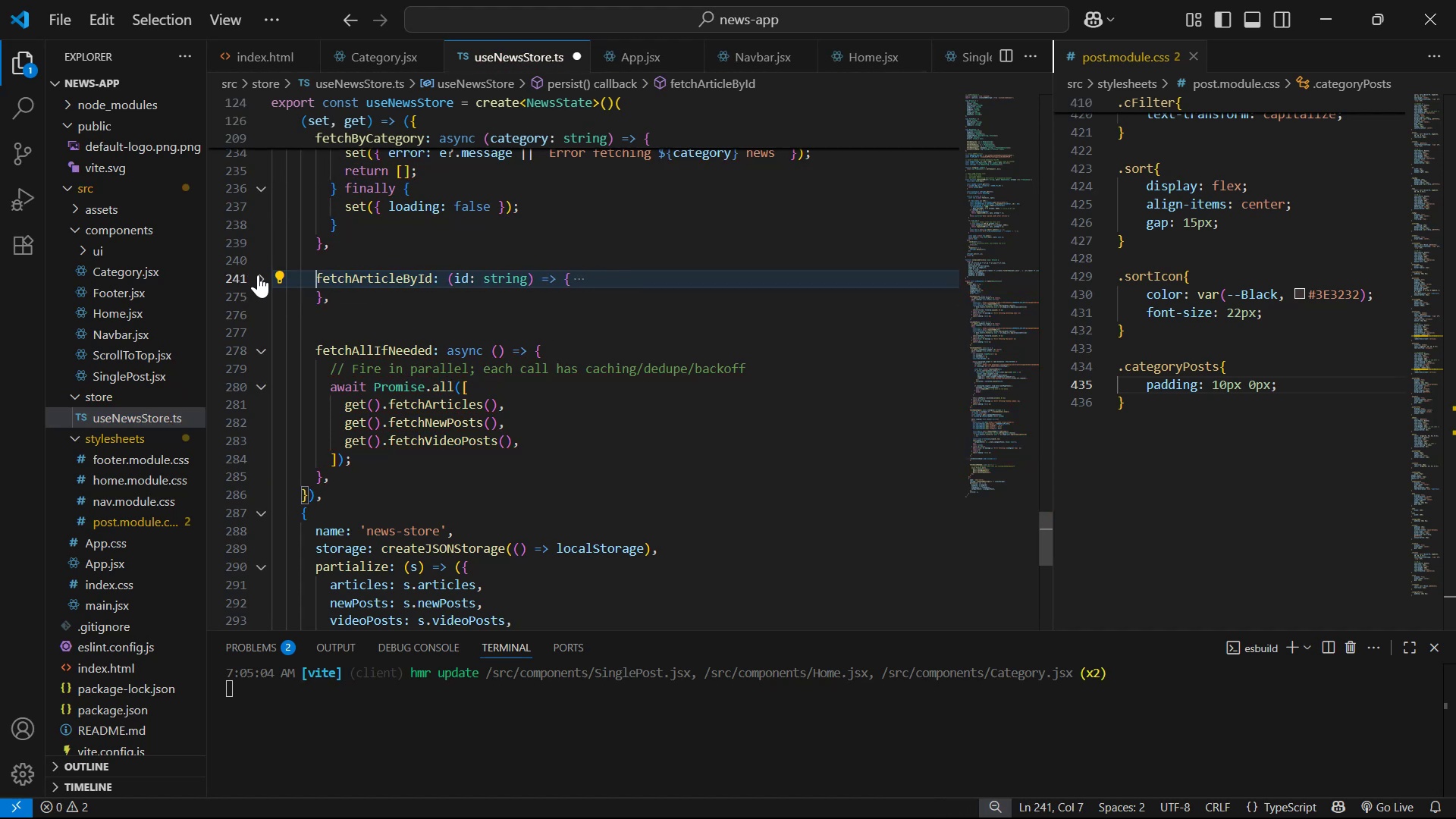 
left_click([717, 270])
 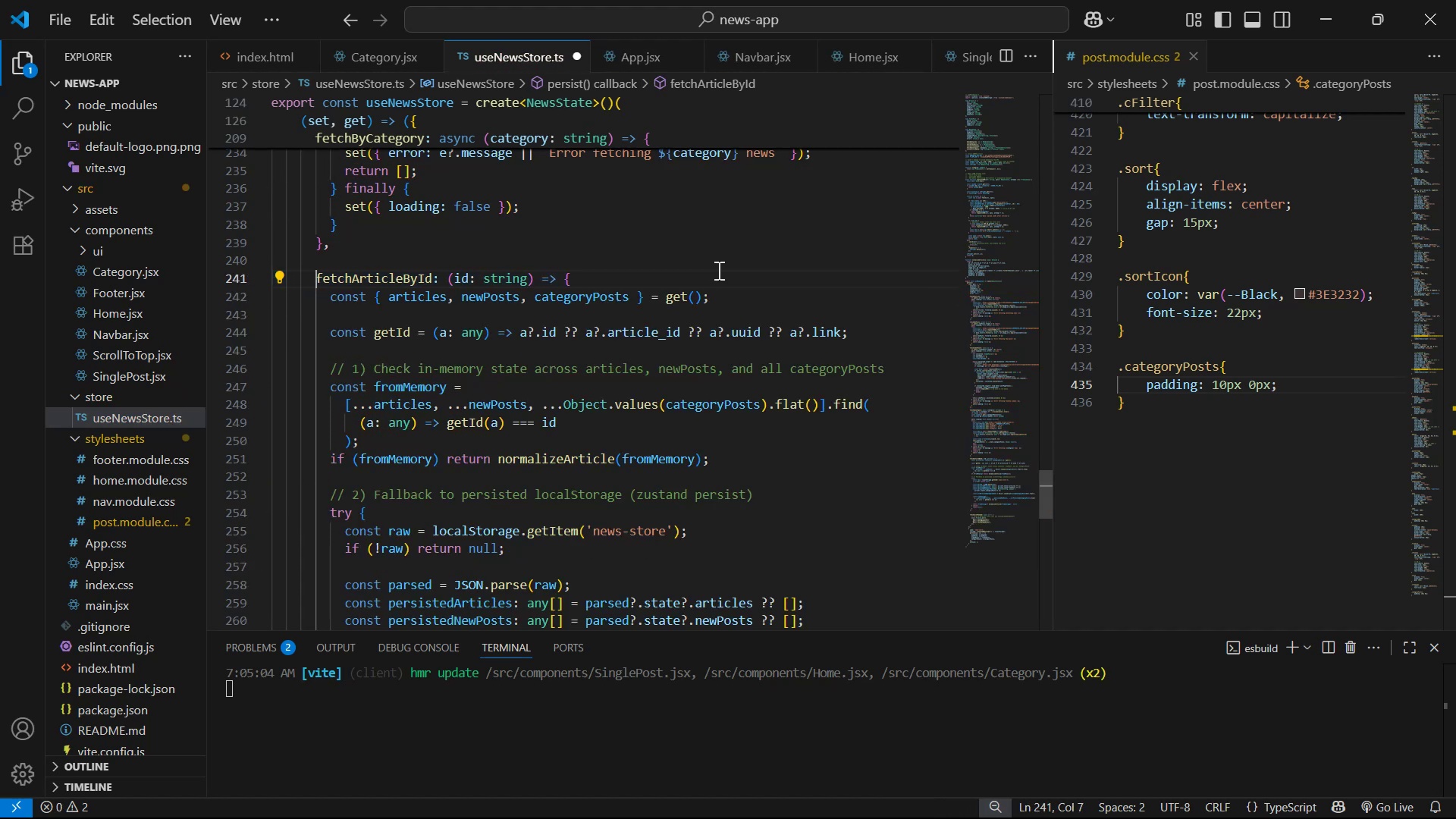 
key(Control+S)
 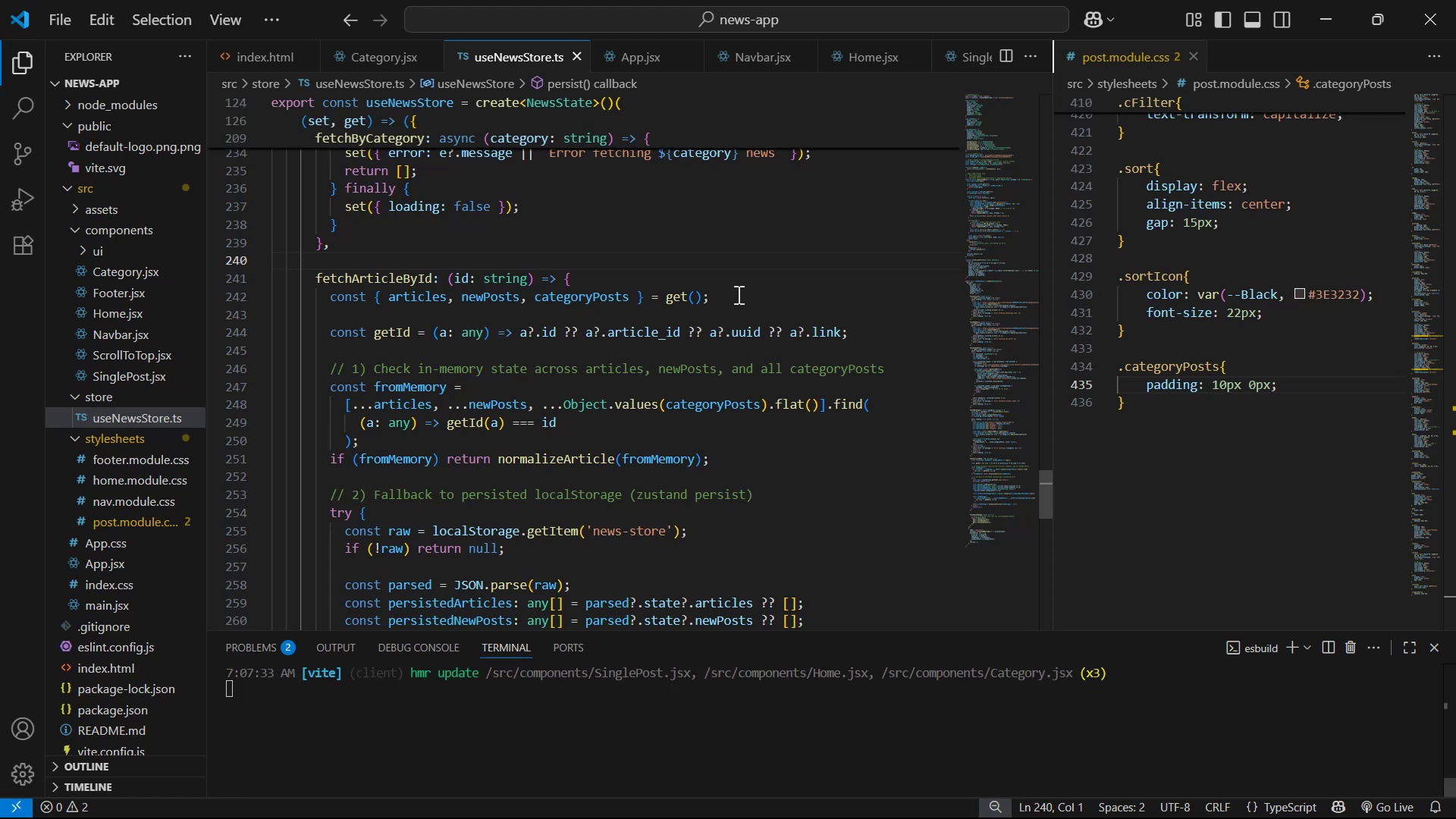 
key(Alt+AltLeft)
 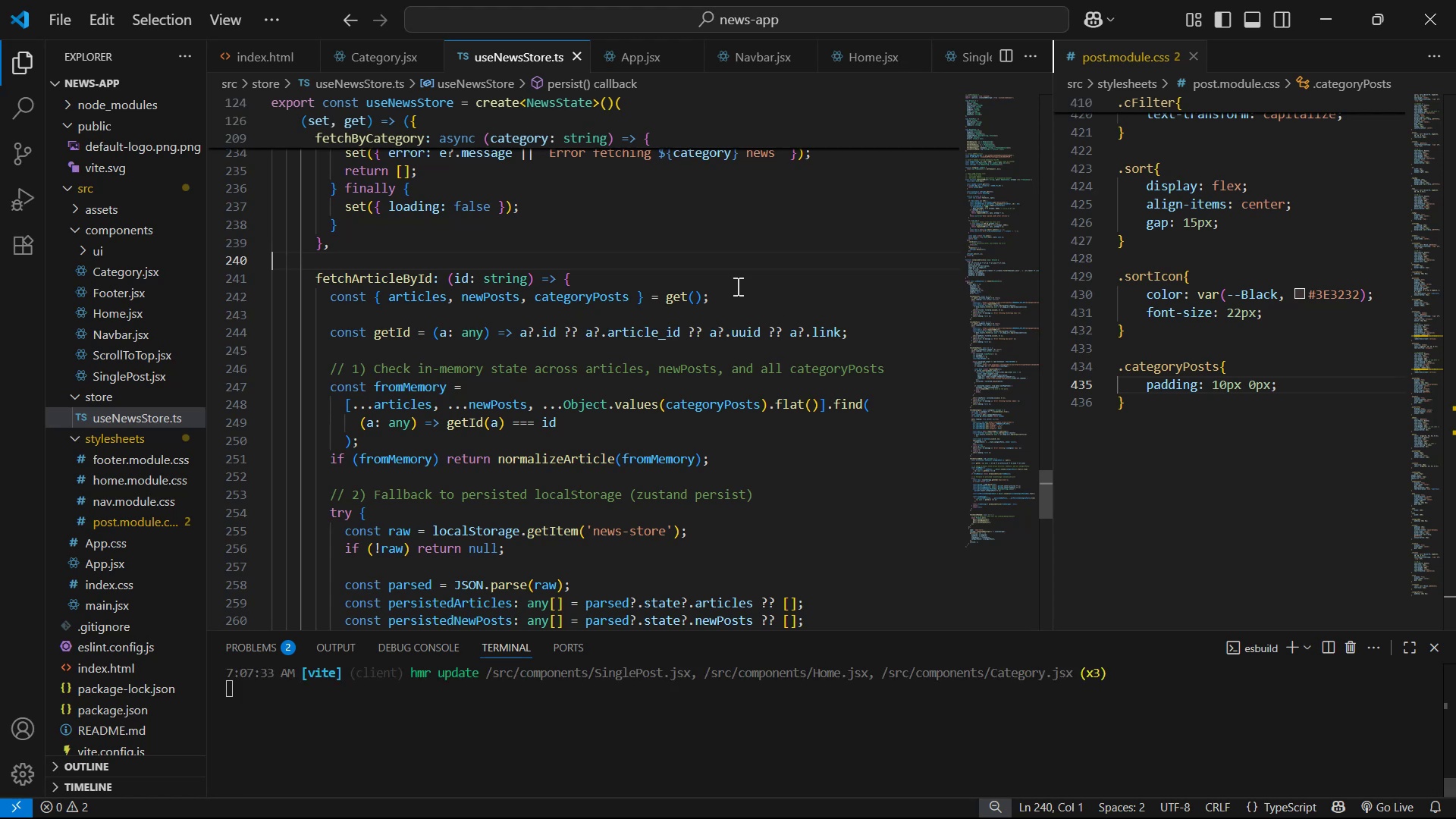 
key(Alt+Tab)
 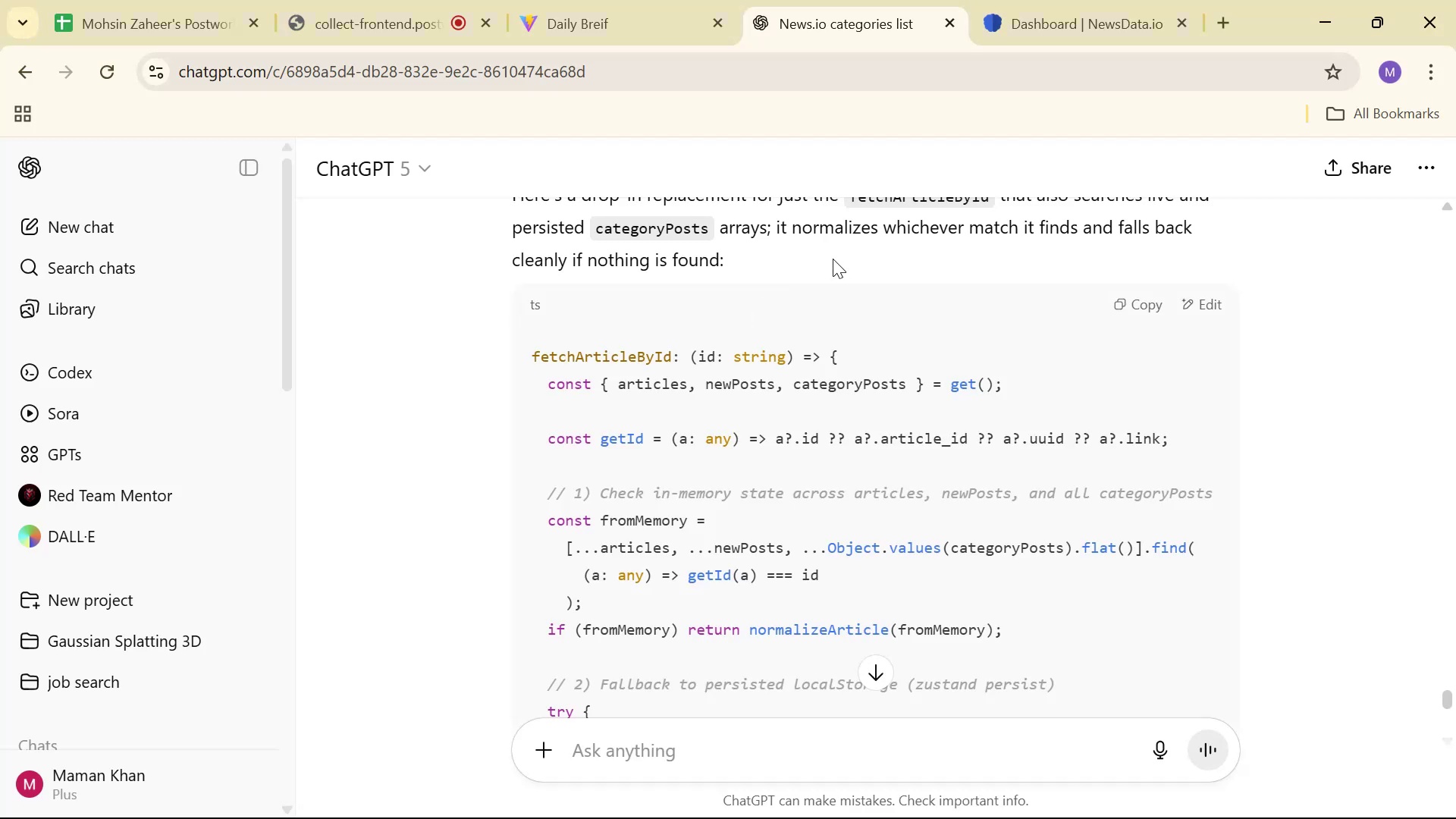 
left_click([667, 0])
 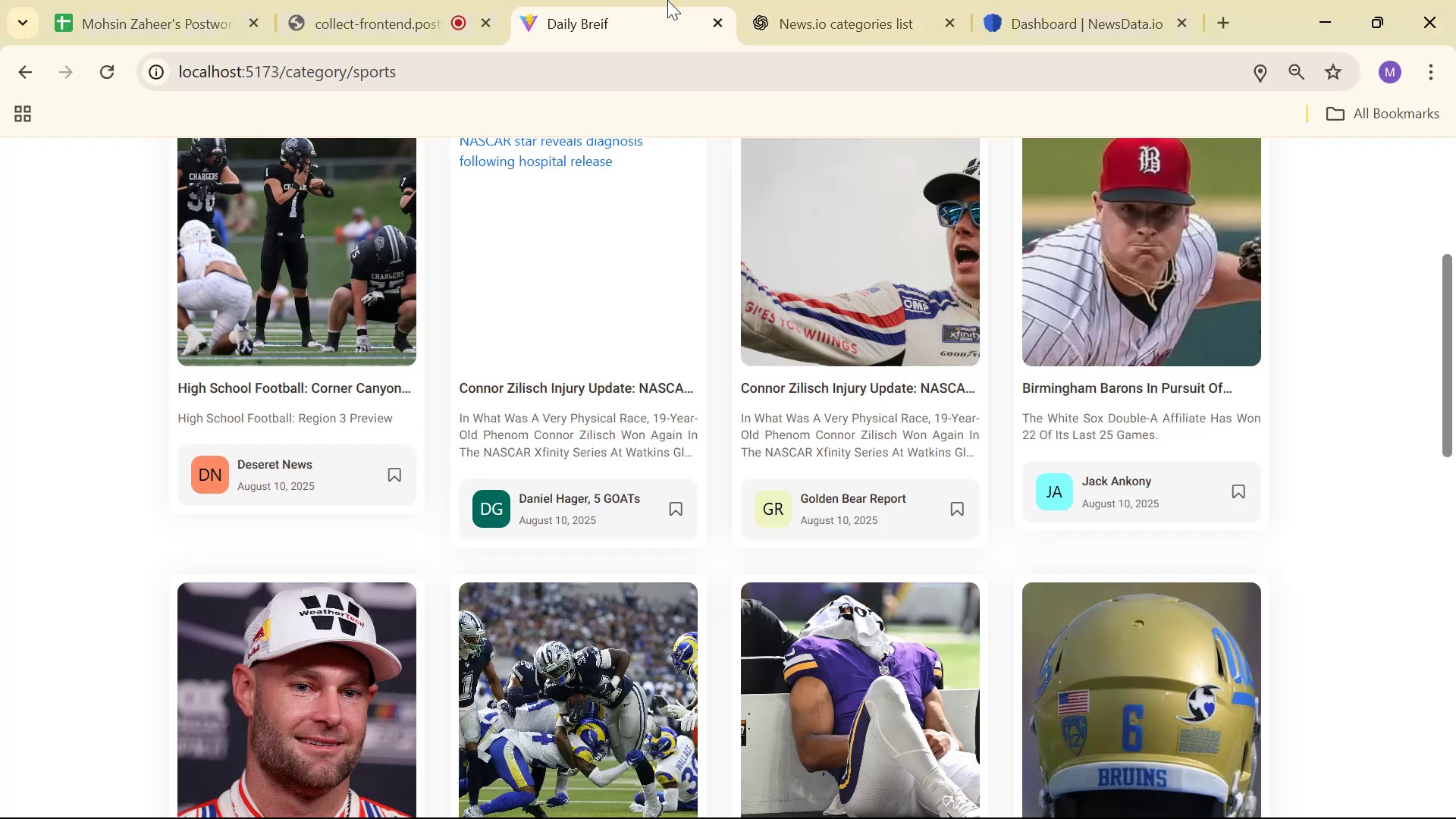 
key(Control+Shift+R)
 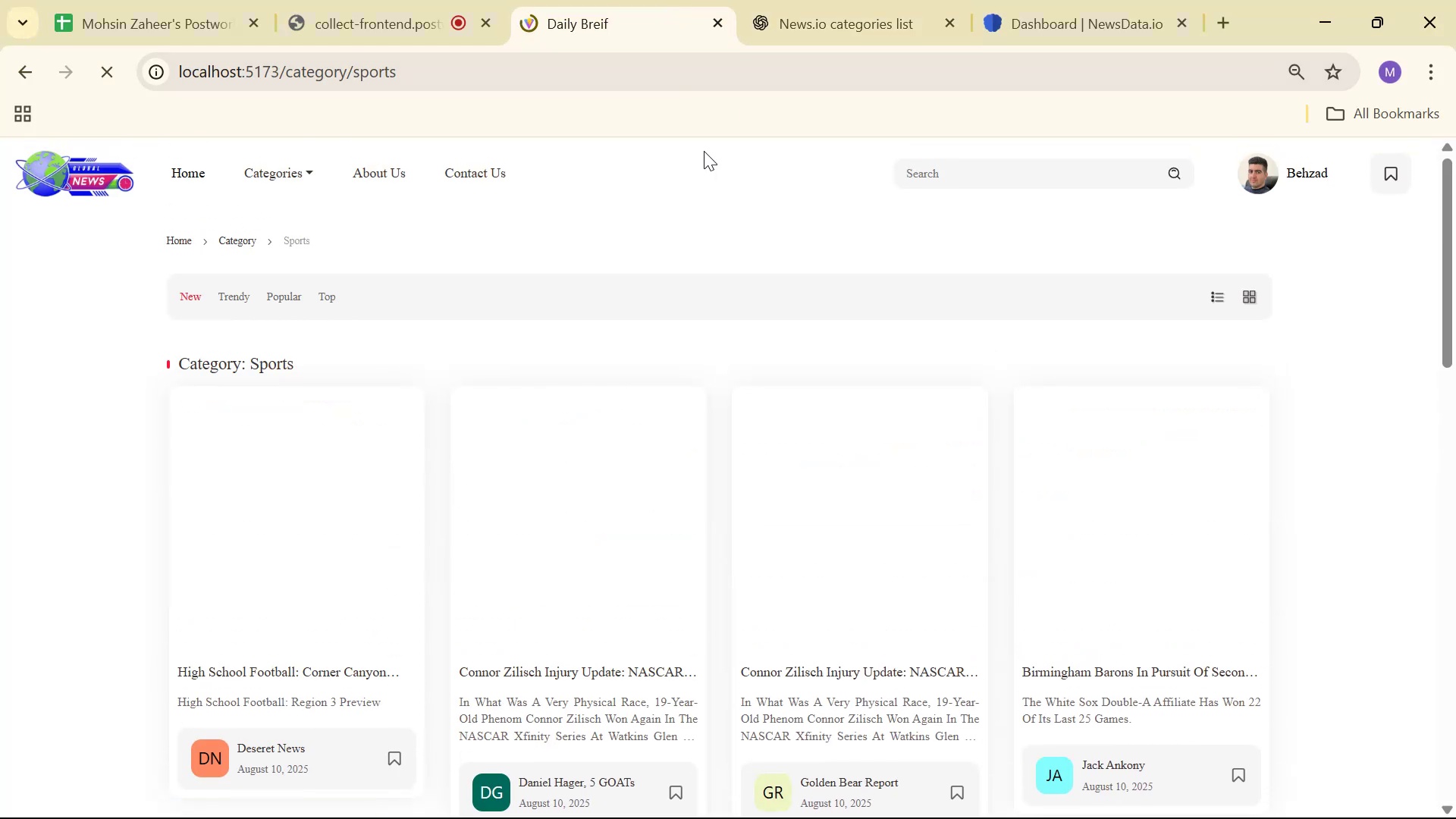 
scroll: coordinate [748, 214], scroll_direction: down, amount: 7.0
 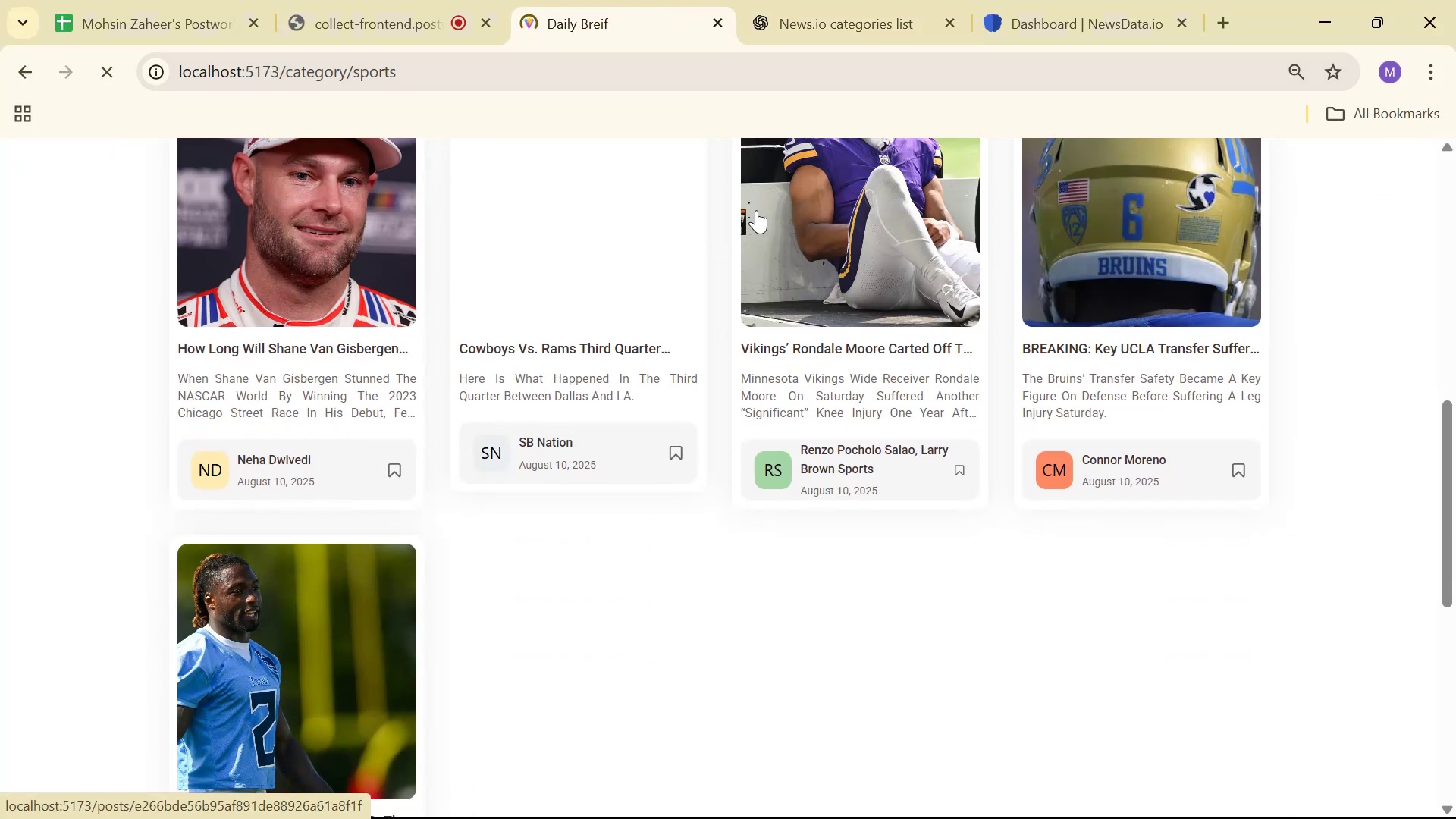 
scroll: coordinate [952, 416], scroll_direction: up, amount: 7.0
 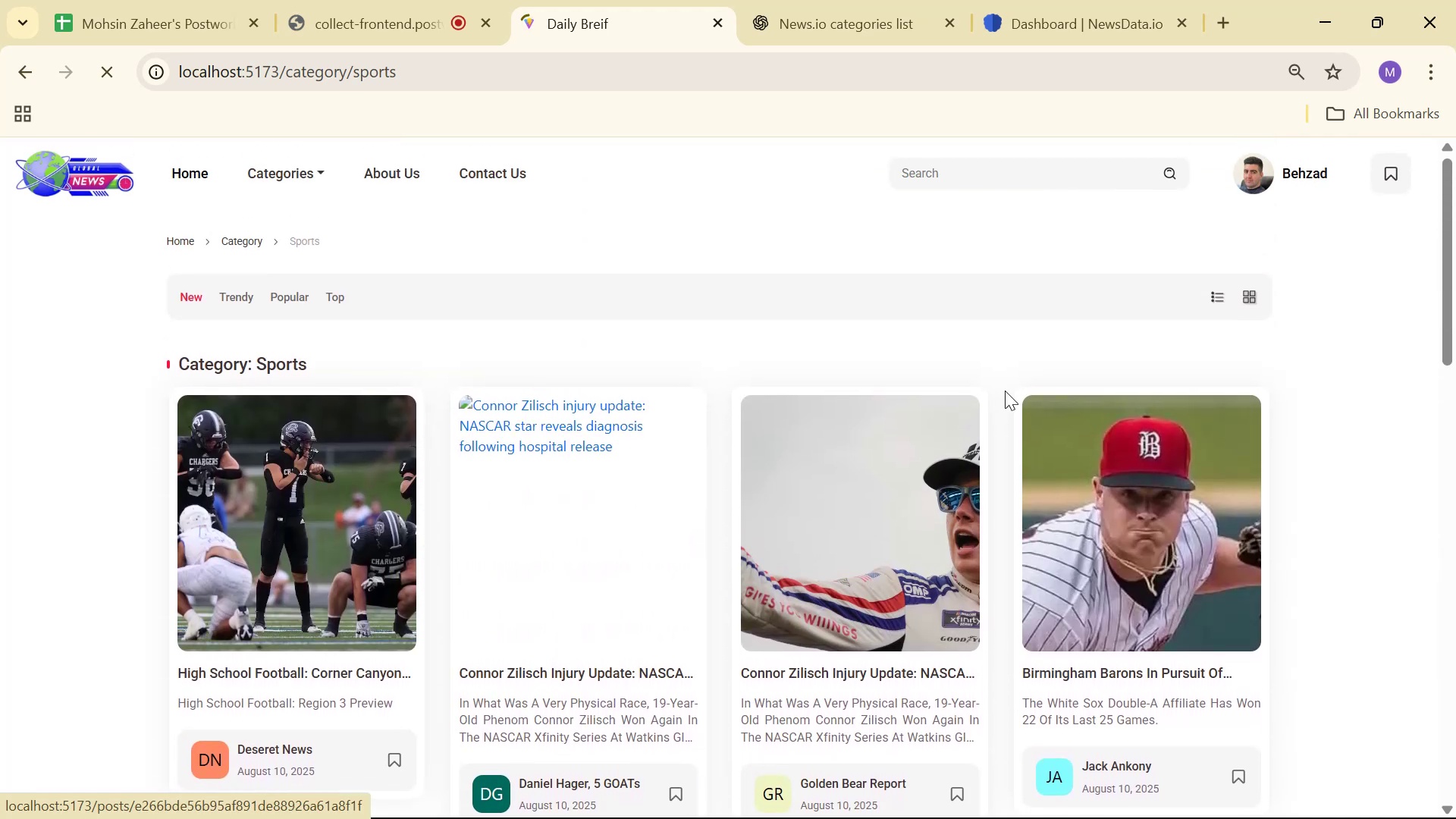 
scroll: coordinate [1241, 369], scroll_direction: down, amount: 20.0
 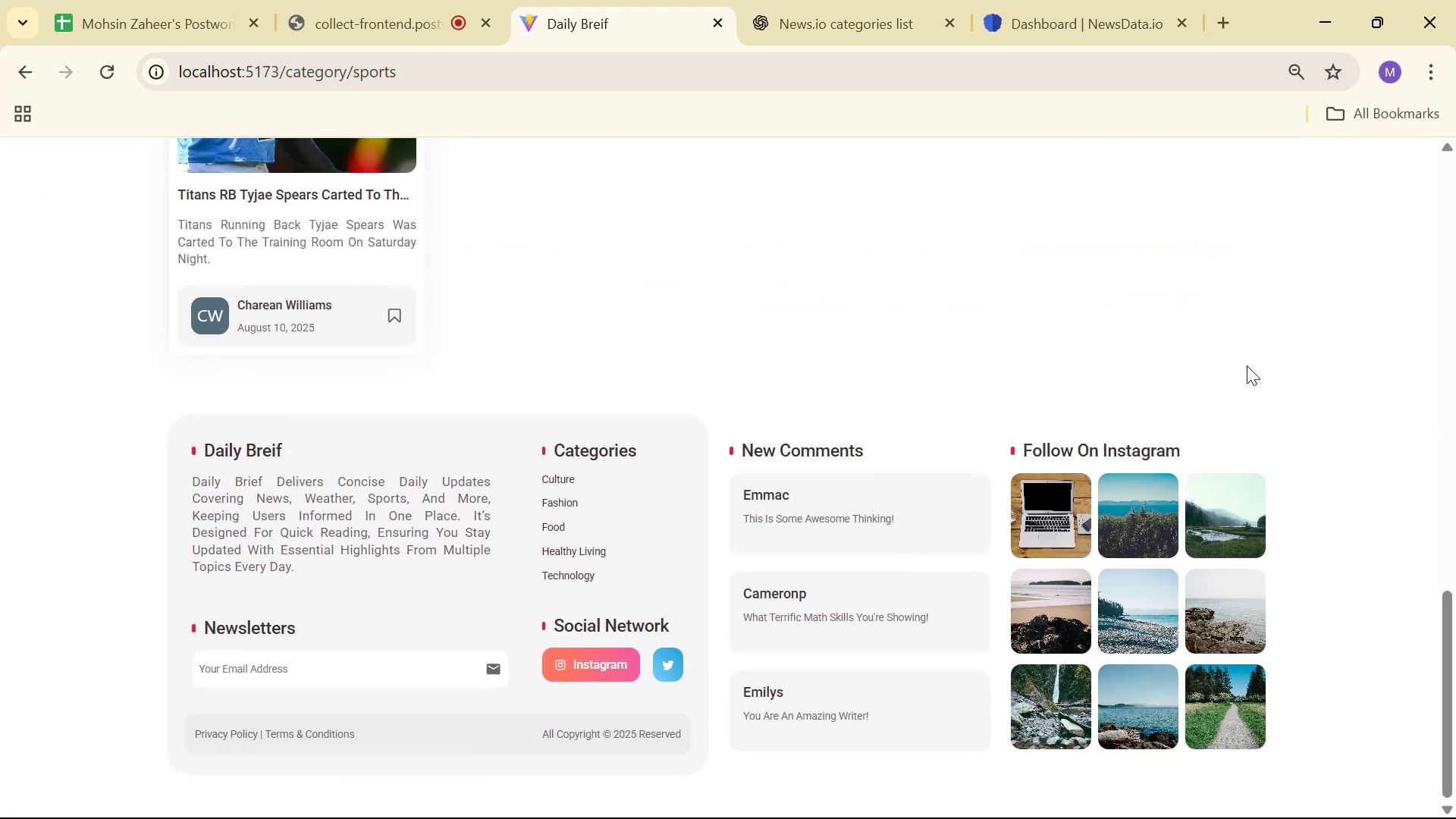 
scroll: coordinate [1243, 379], scroll_direction: up, amount: 7.0
 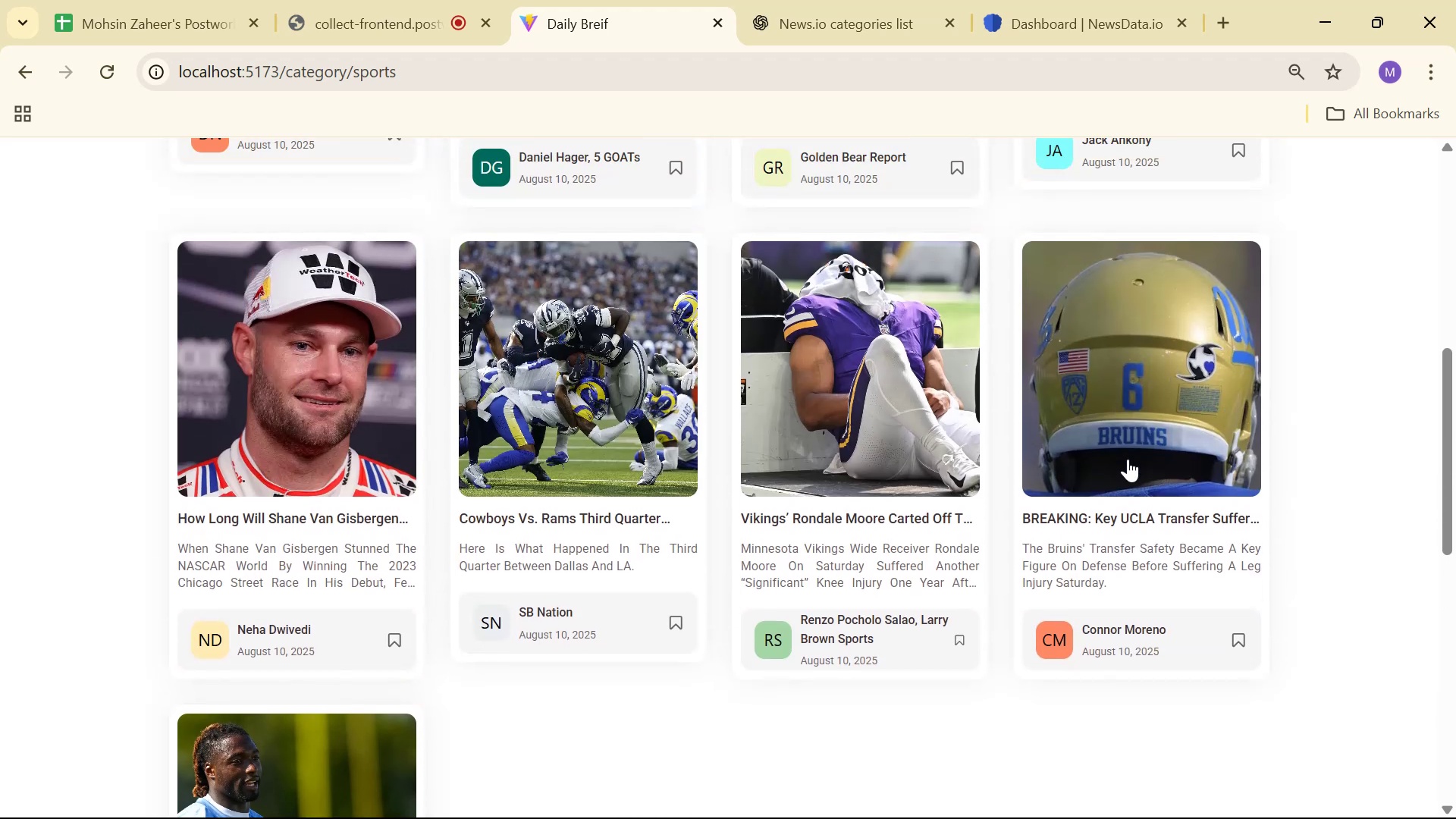 
left_click([1128, 460])
 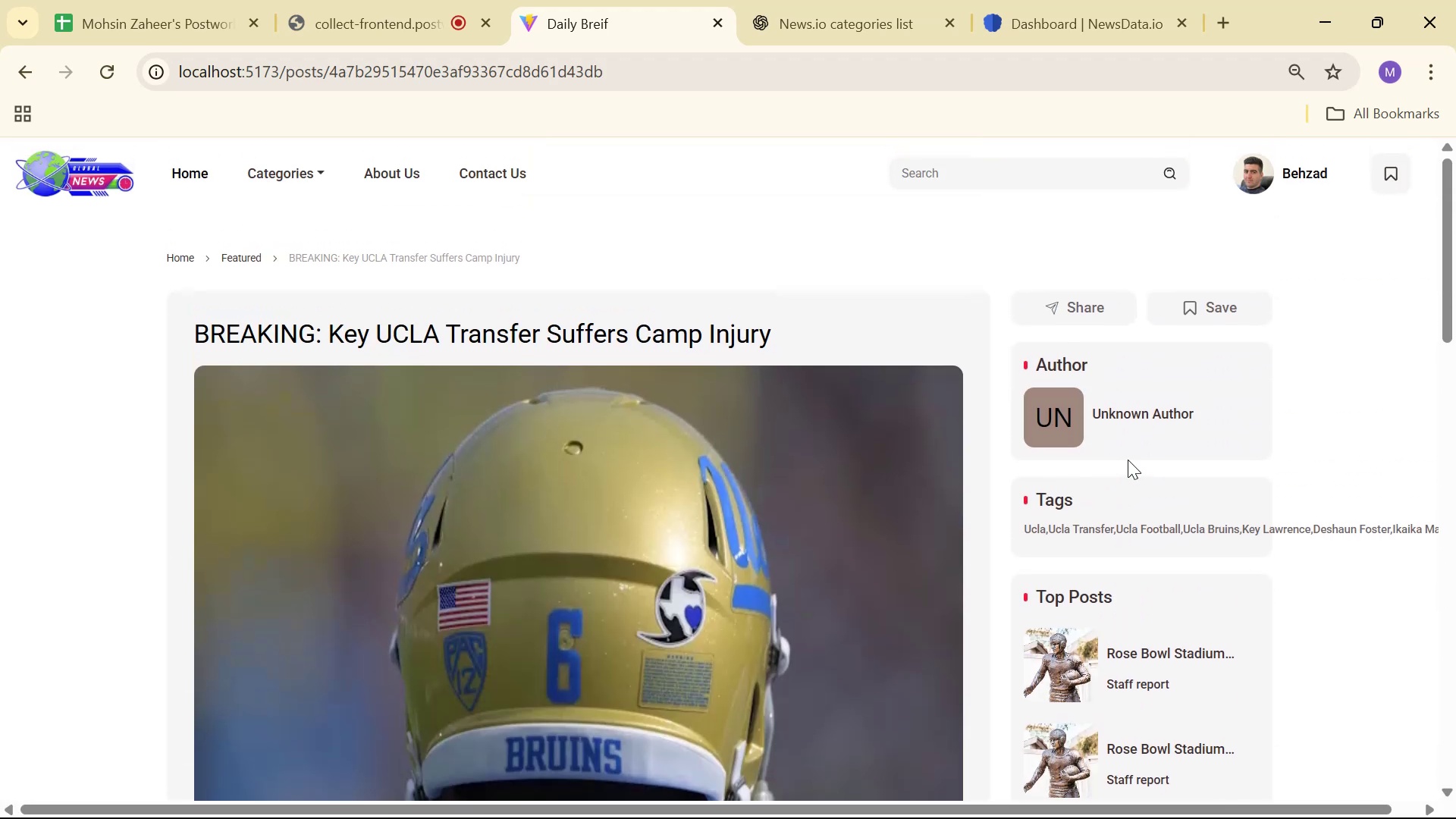 
scroll: coordinate [947, 383], scroll_direction: down, amount: 11.0
 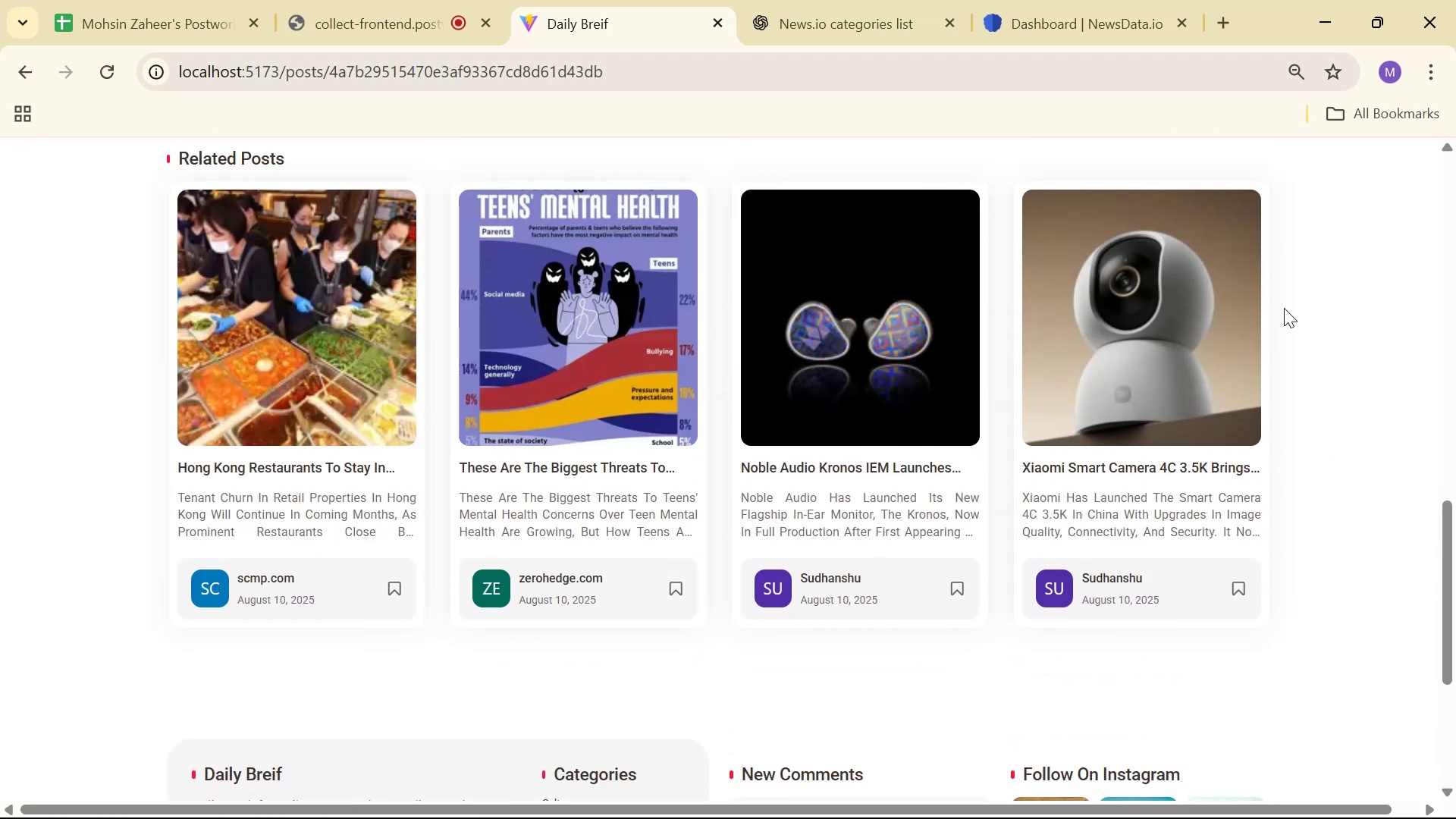 
wait(5.39)
 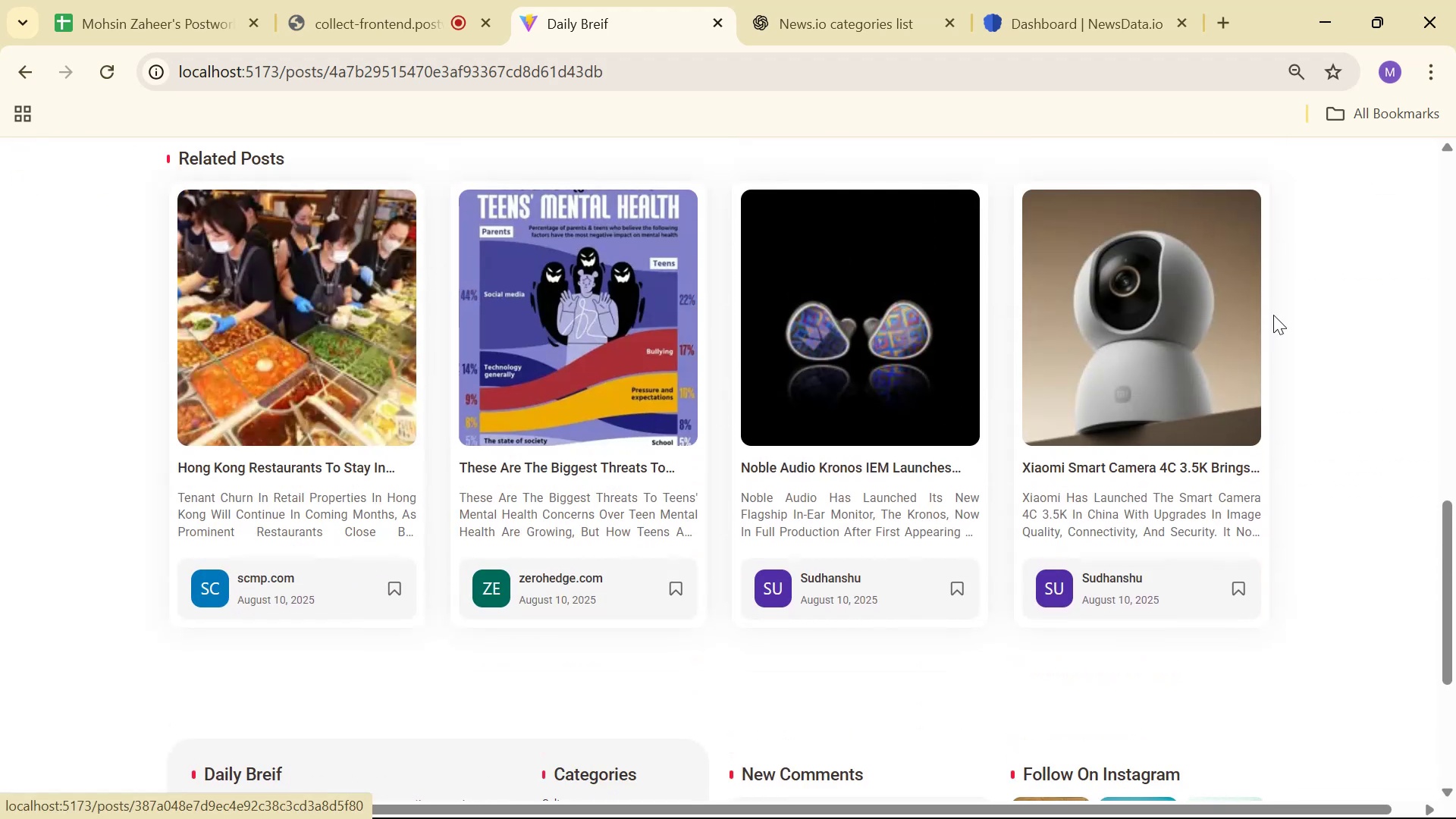 
scroll: coordinate [1332, 344], scroll_direction: up, amount: 10.0
 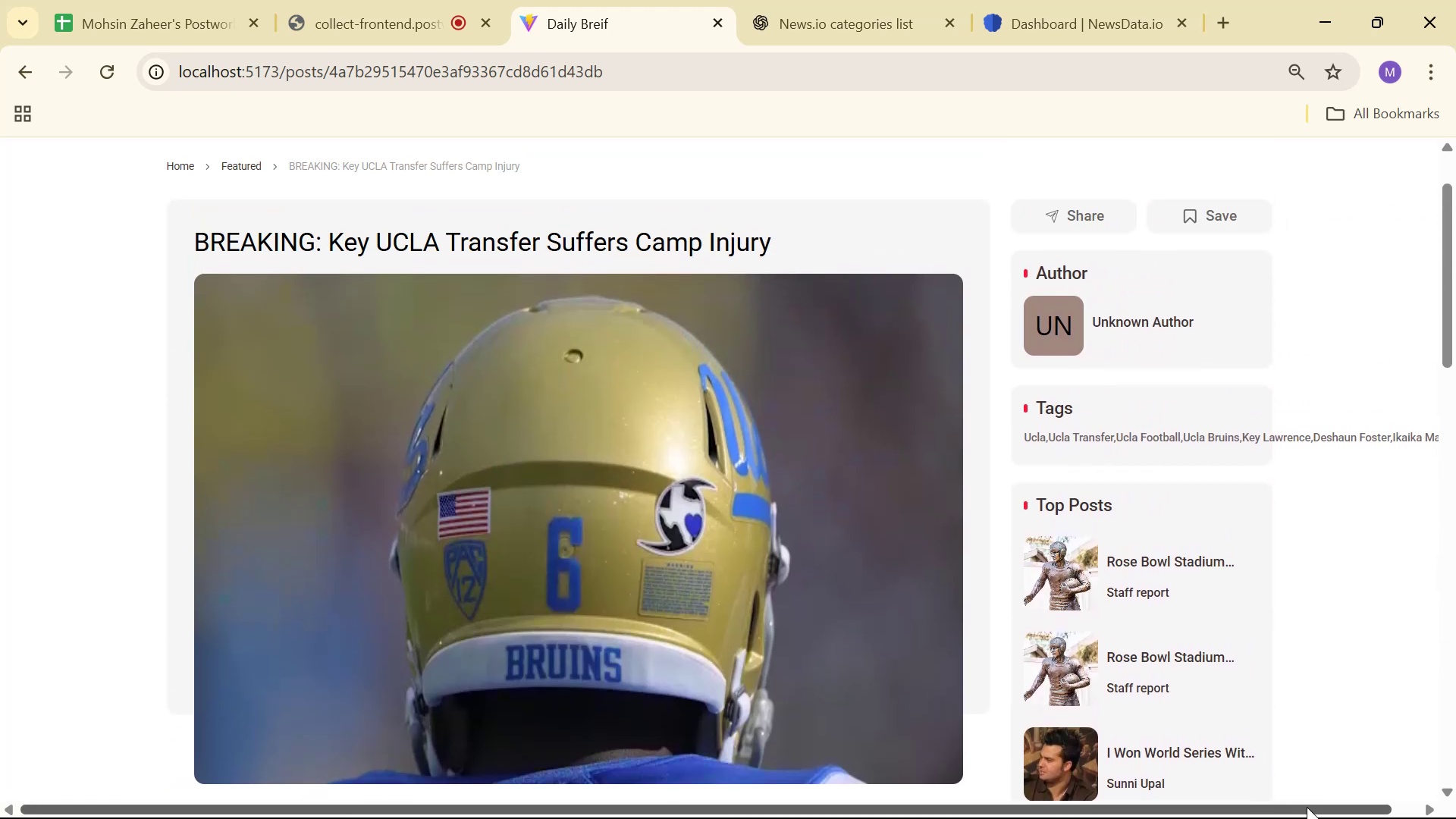 
left_click([1448, 800])
 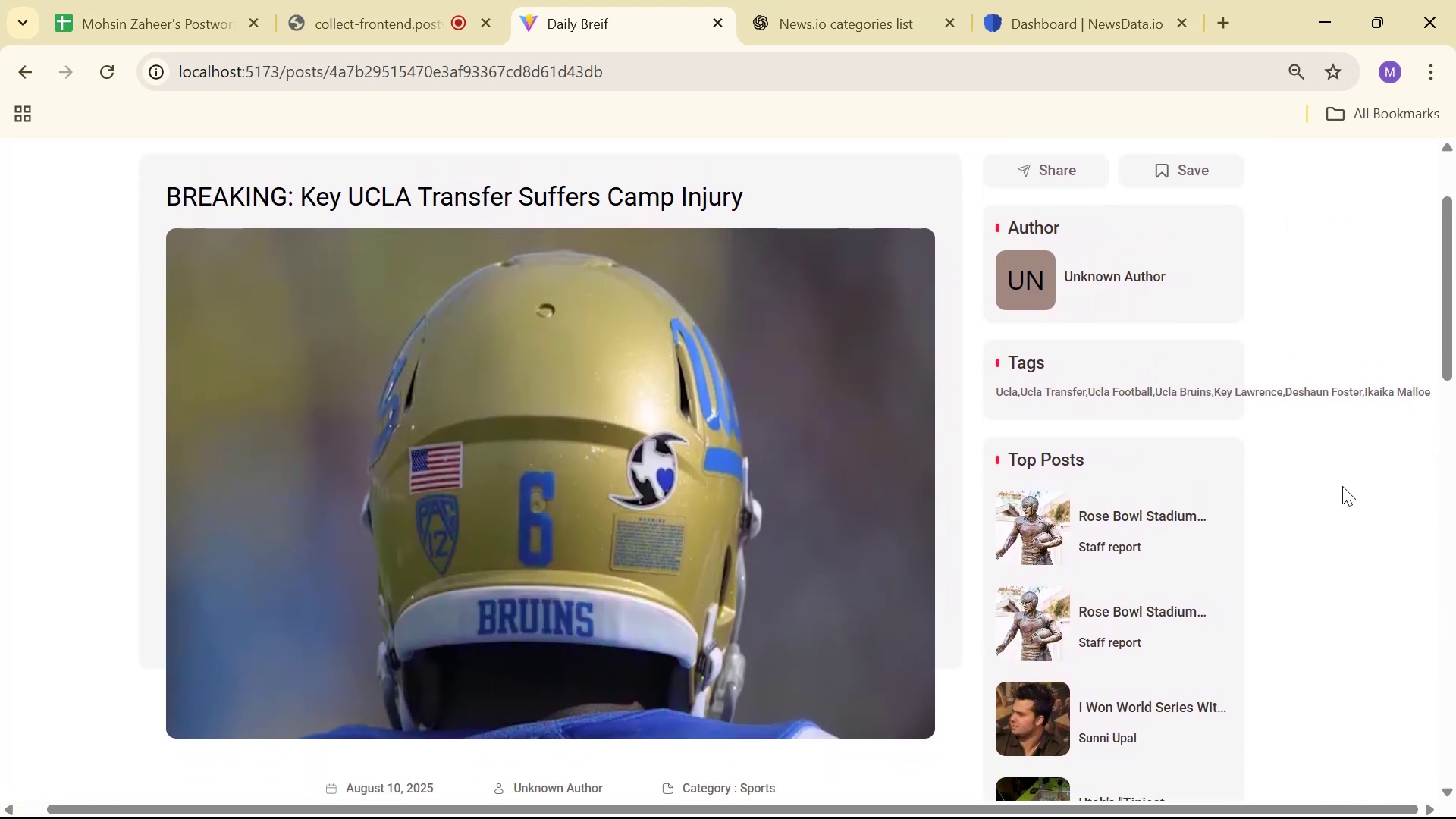 
wait(9.24)
 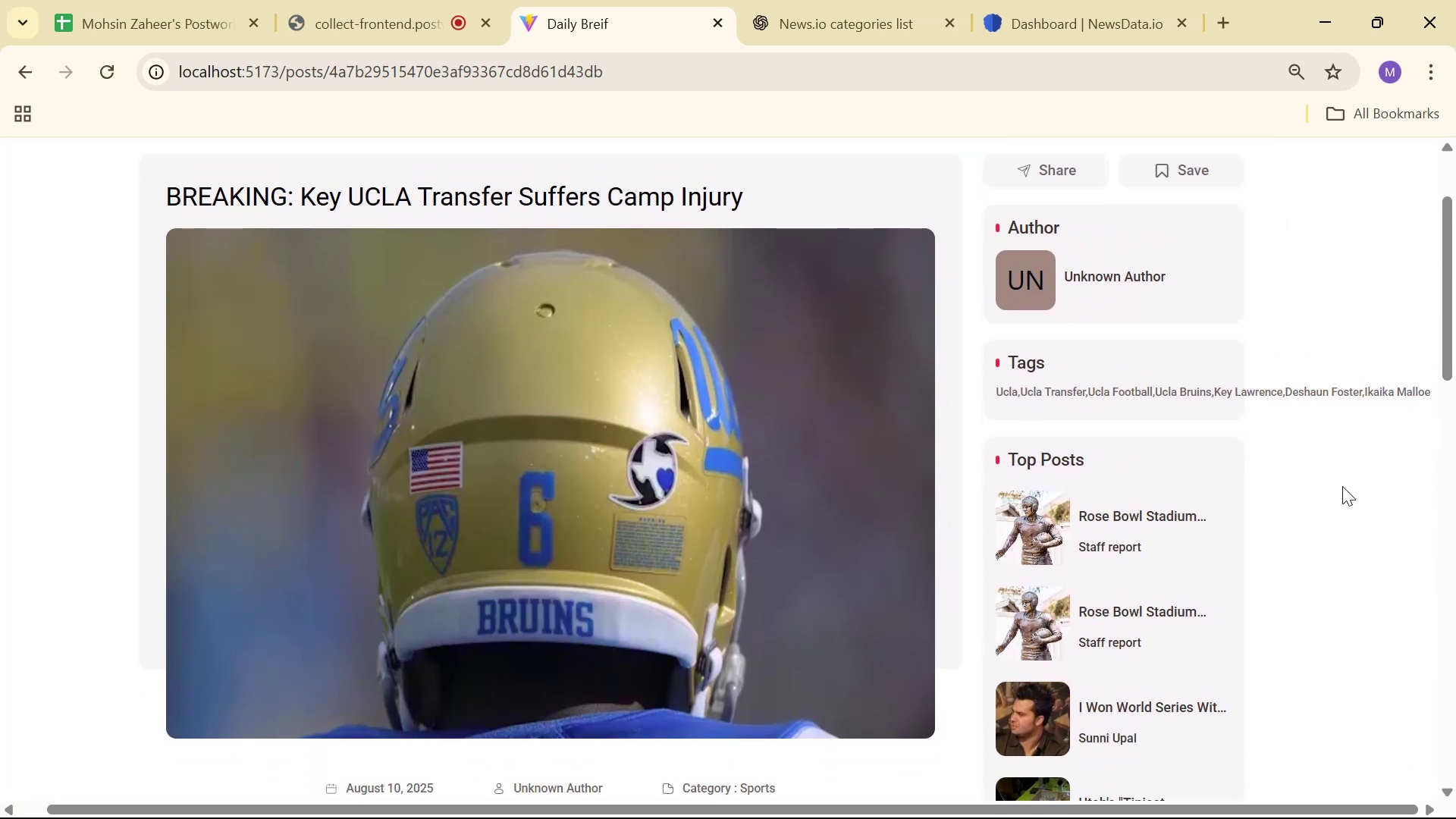 
scroll: coordinate [1354, 489], scroll_direction: up, amount: 7.0
 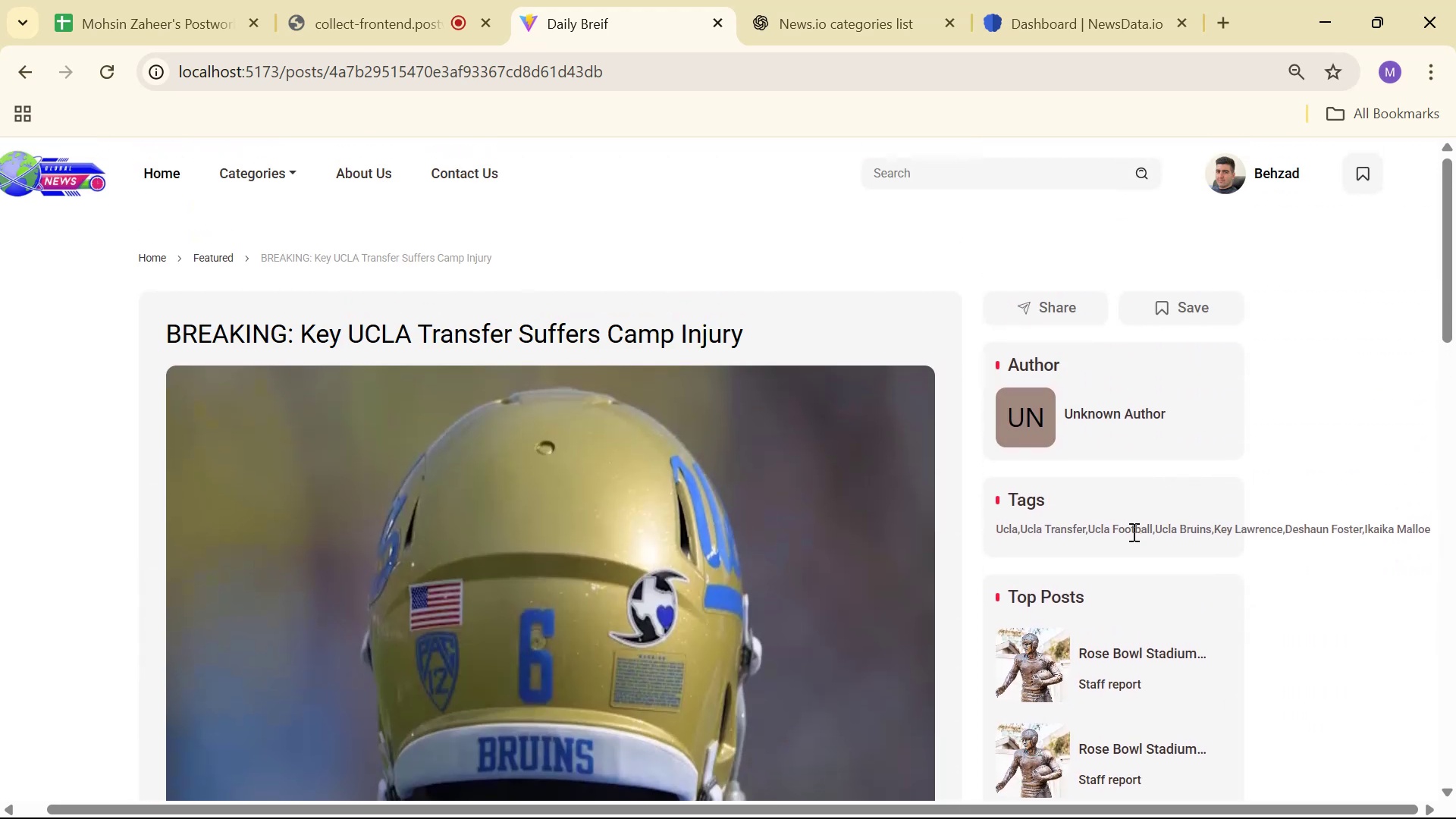 
right_click([1131, 532])
 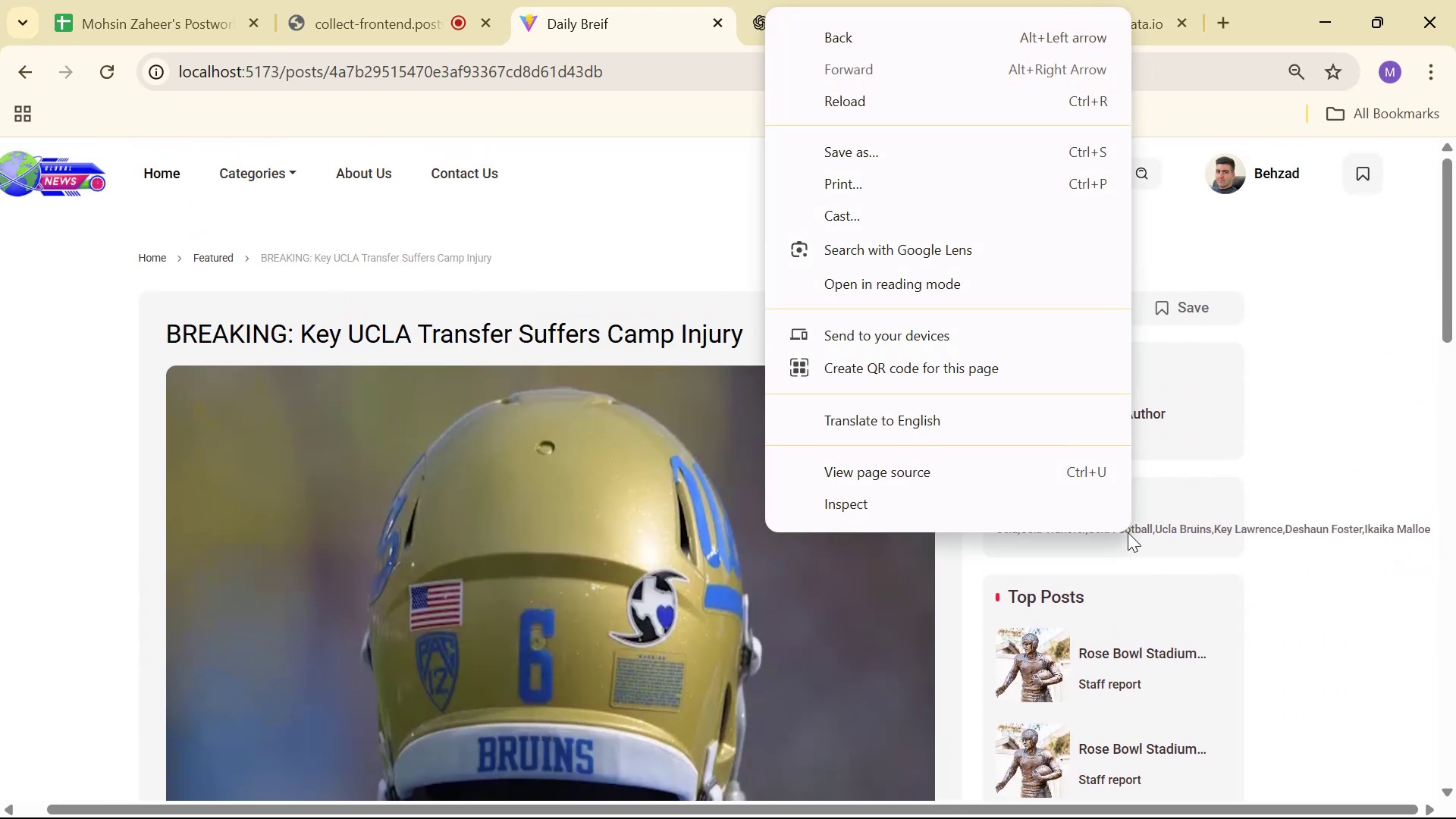 
left_click([1094, 513])
 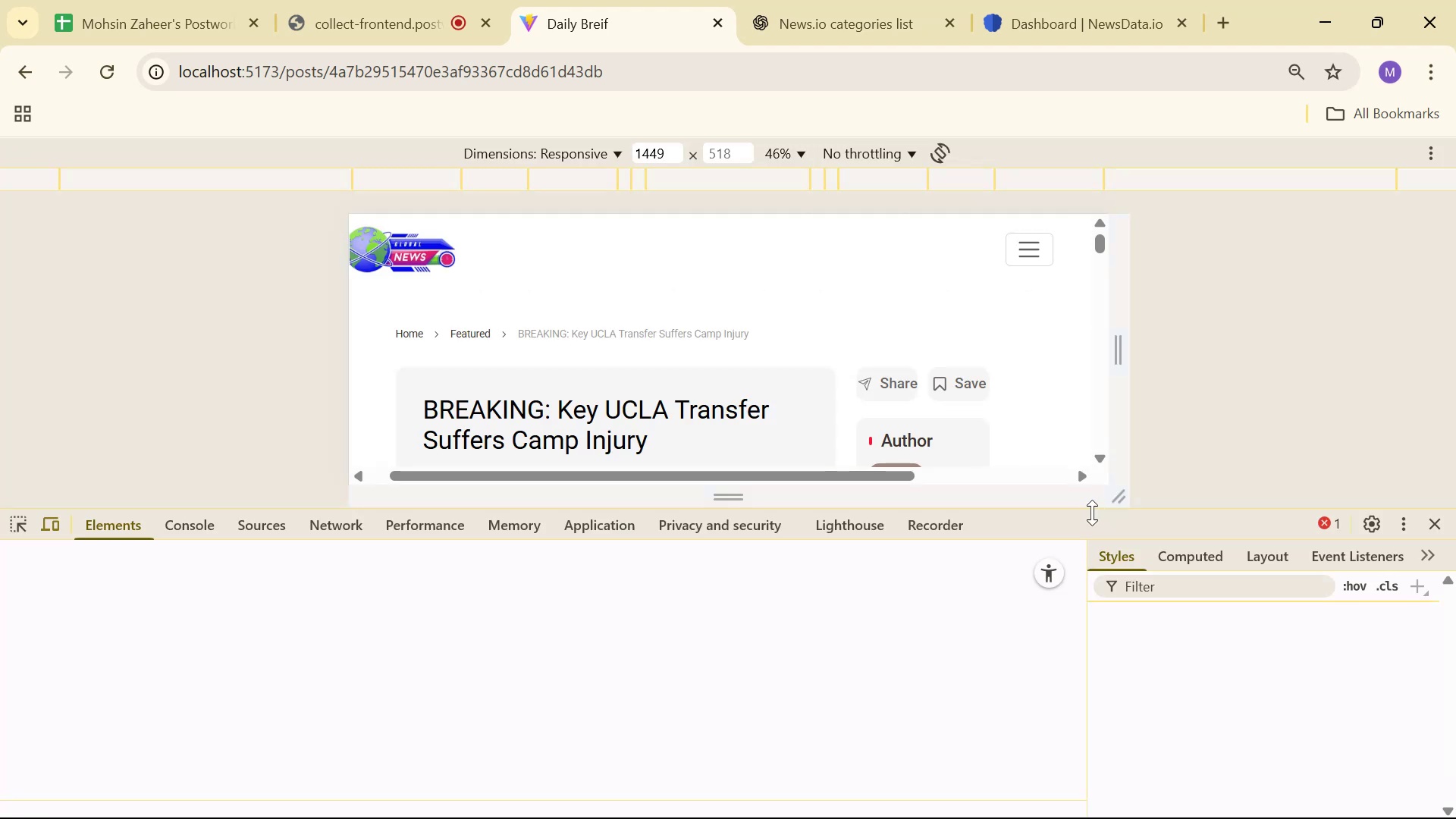 
scroll: coordinate [1025, 344], scroll_direction: down, amount: 5.0
 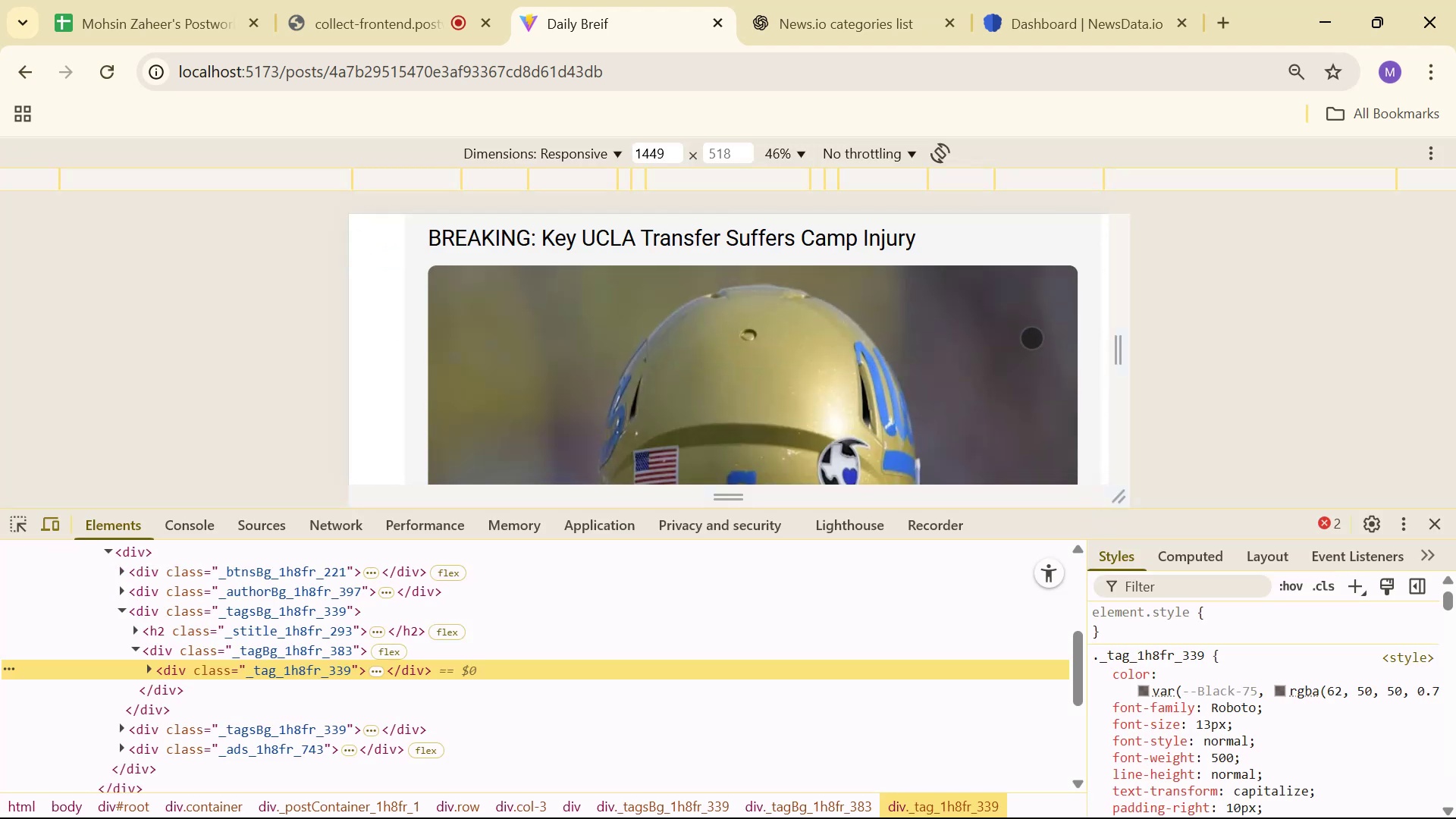 
mouse_move([996, 418])
 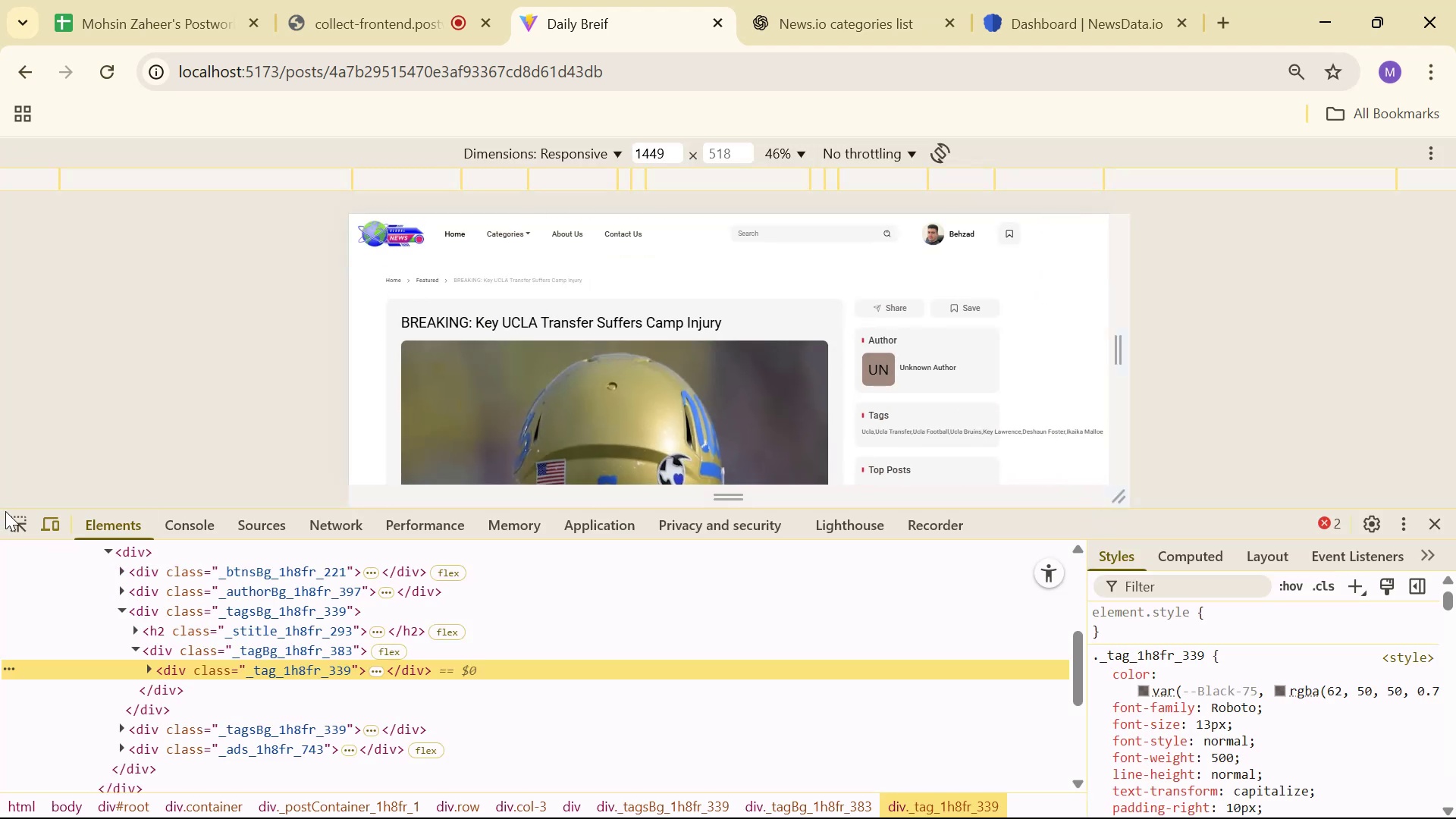 
left_click([30, 515])
 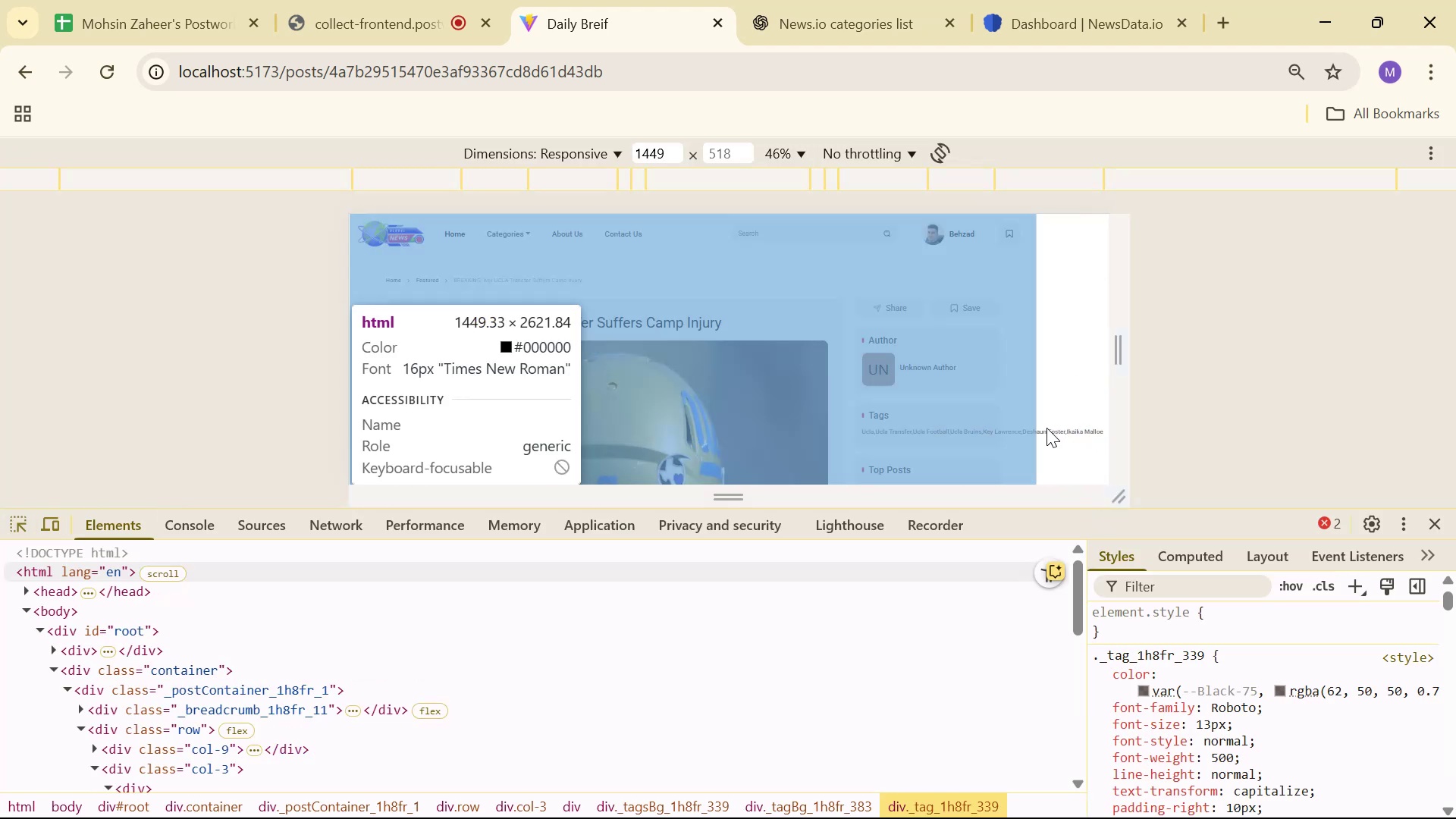 
left_click([1056, 432])
 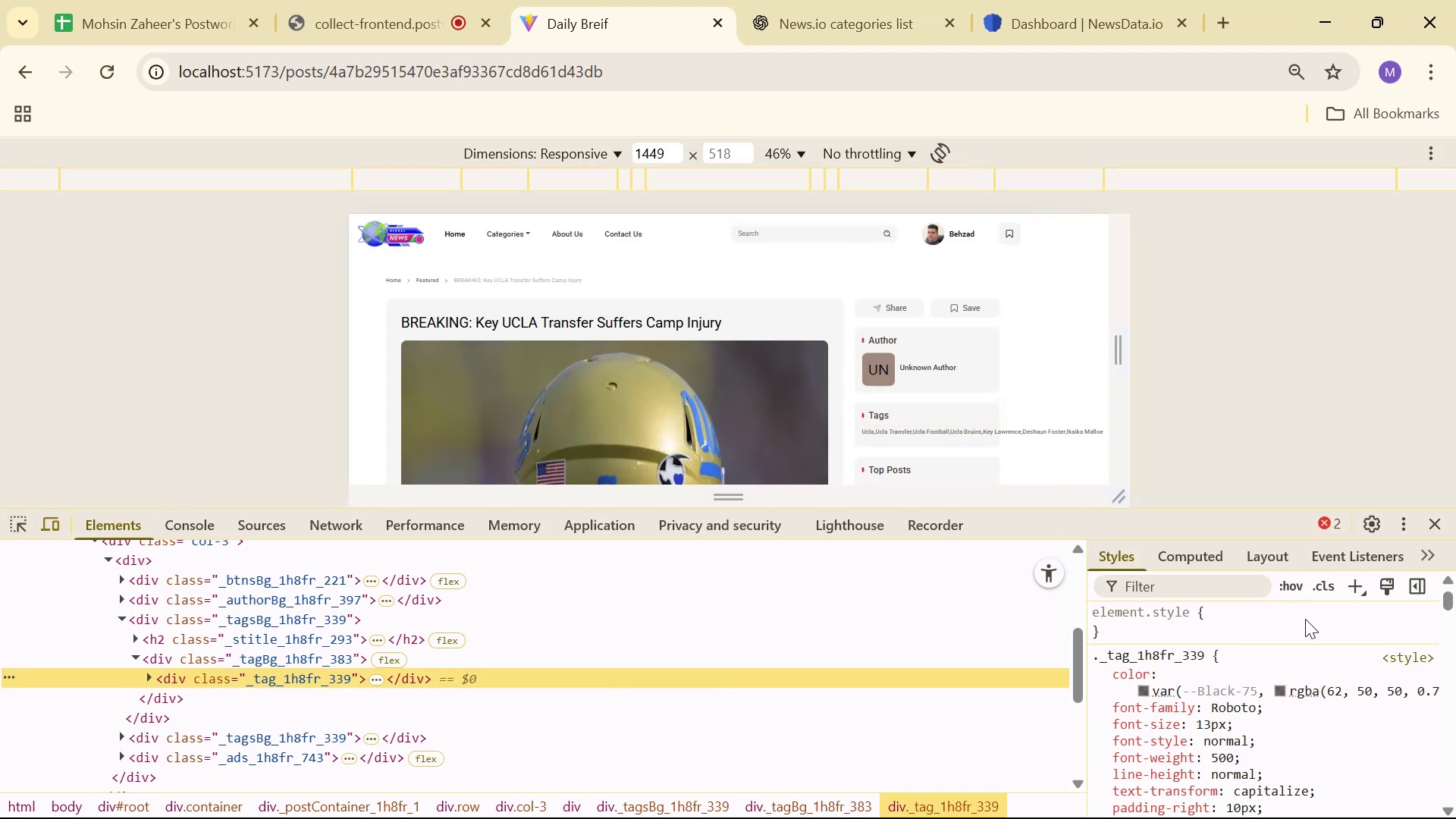 
scroll: coordinate [1309, 626], scroll_direction: down, amount: 1.0
 